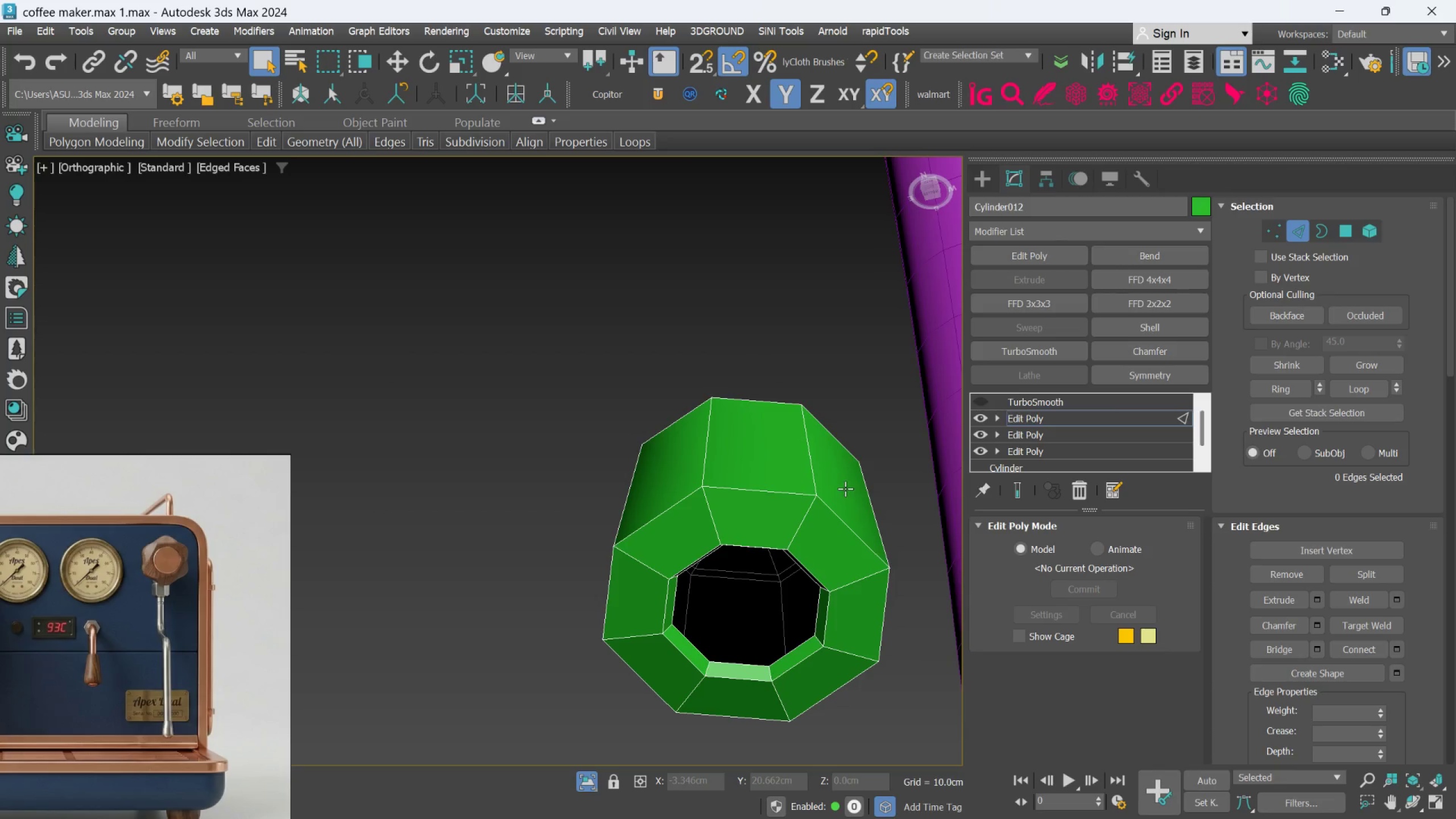 
left_click([1043, 727])
 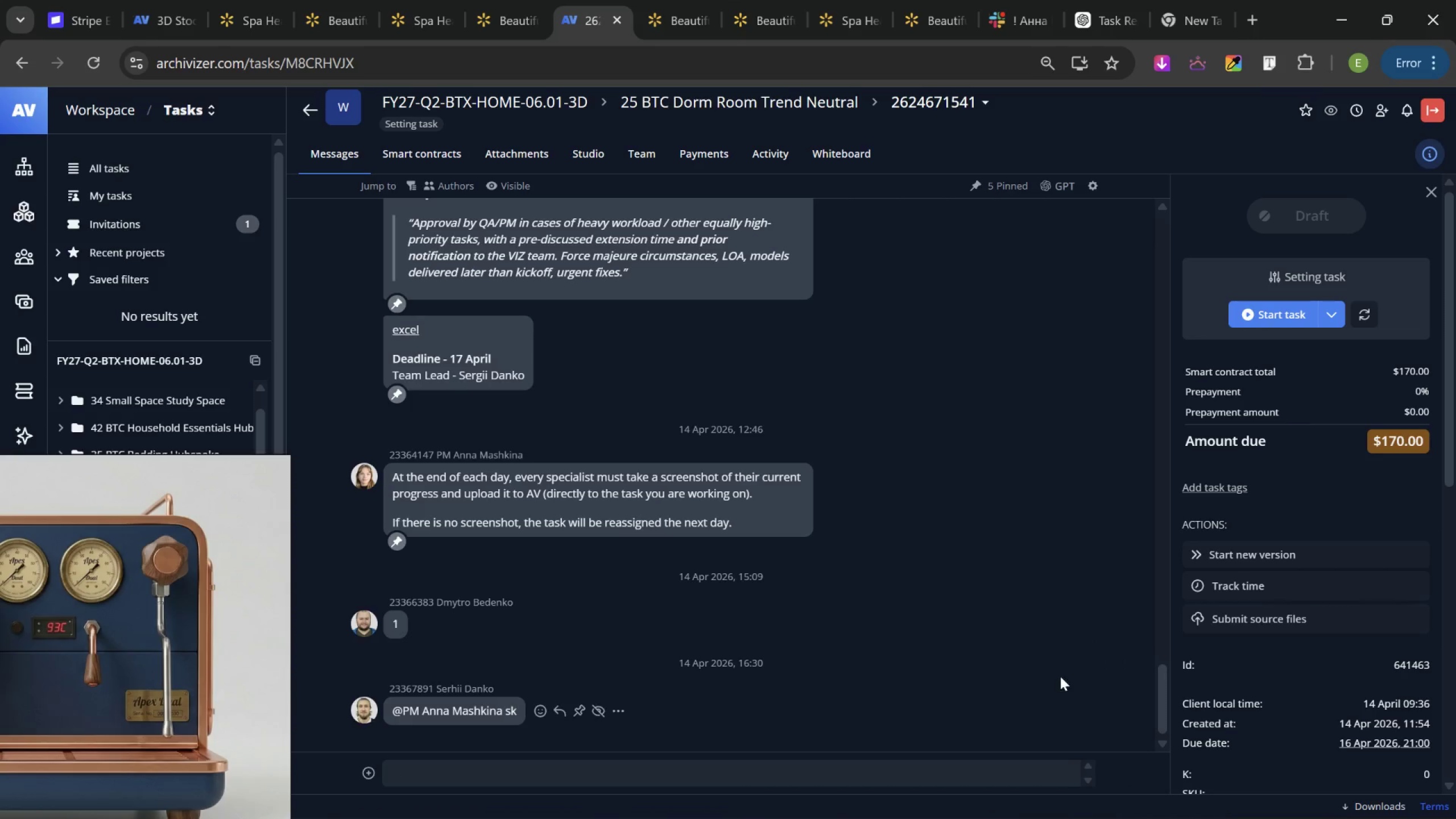 
scroll: coordinate [1051, 646], scroll_direction: down, amount: 3.0
 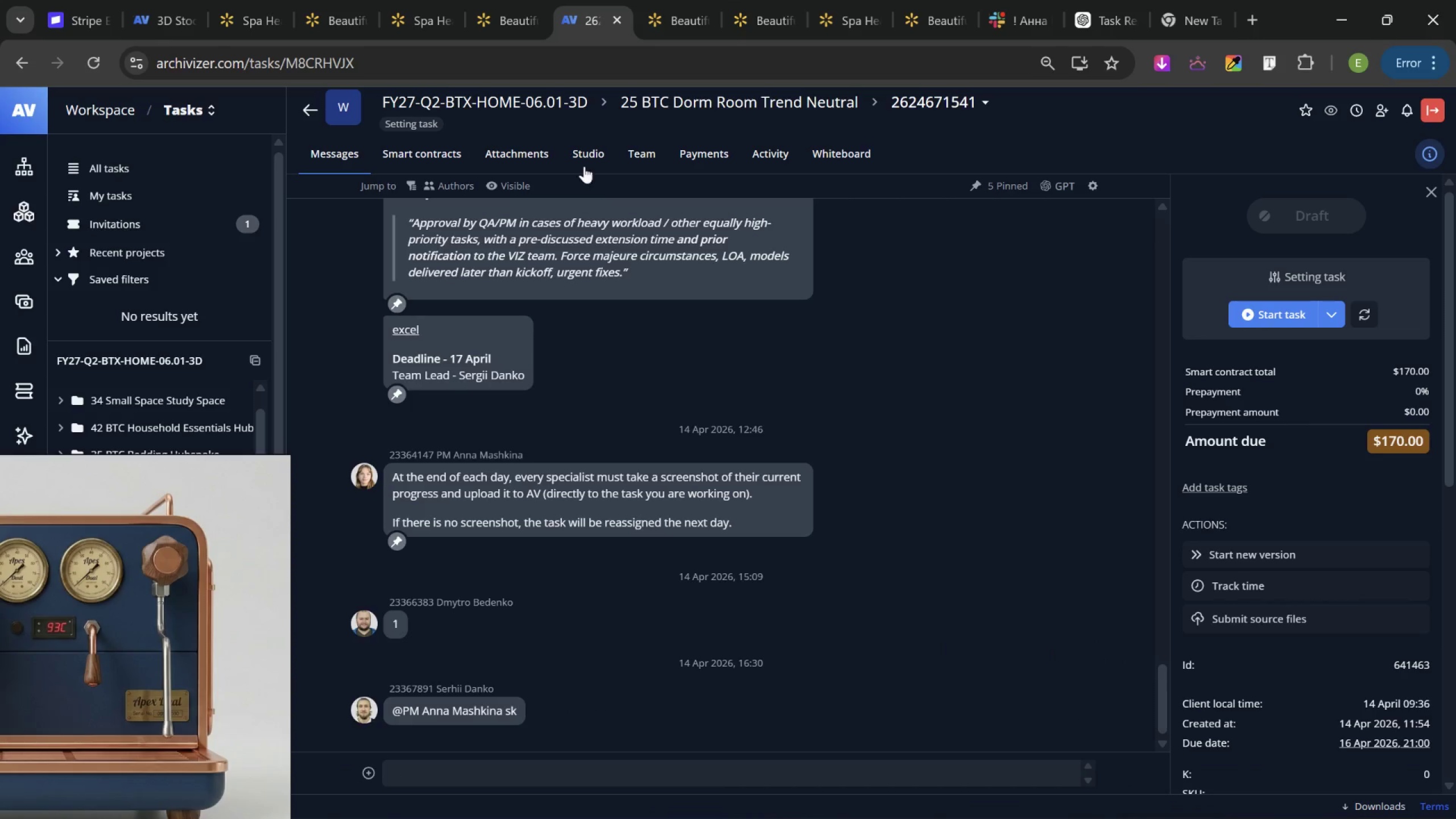 
left_click([413, 148])
 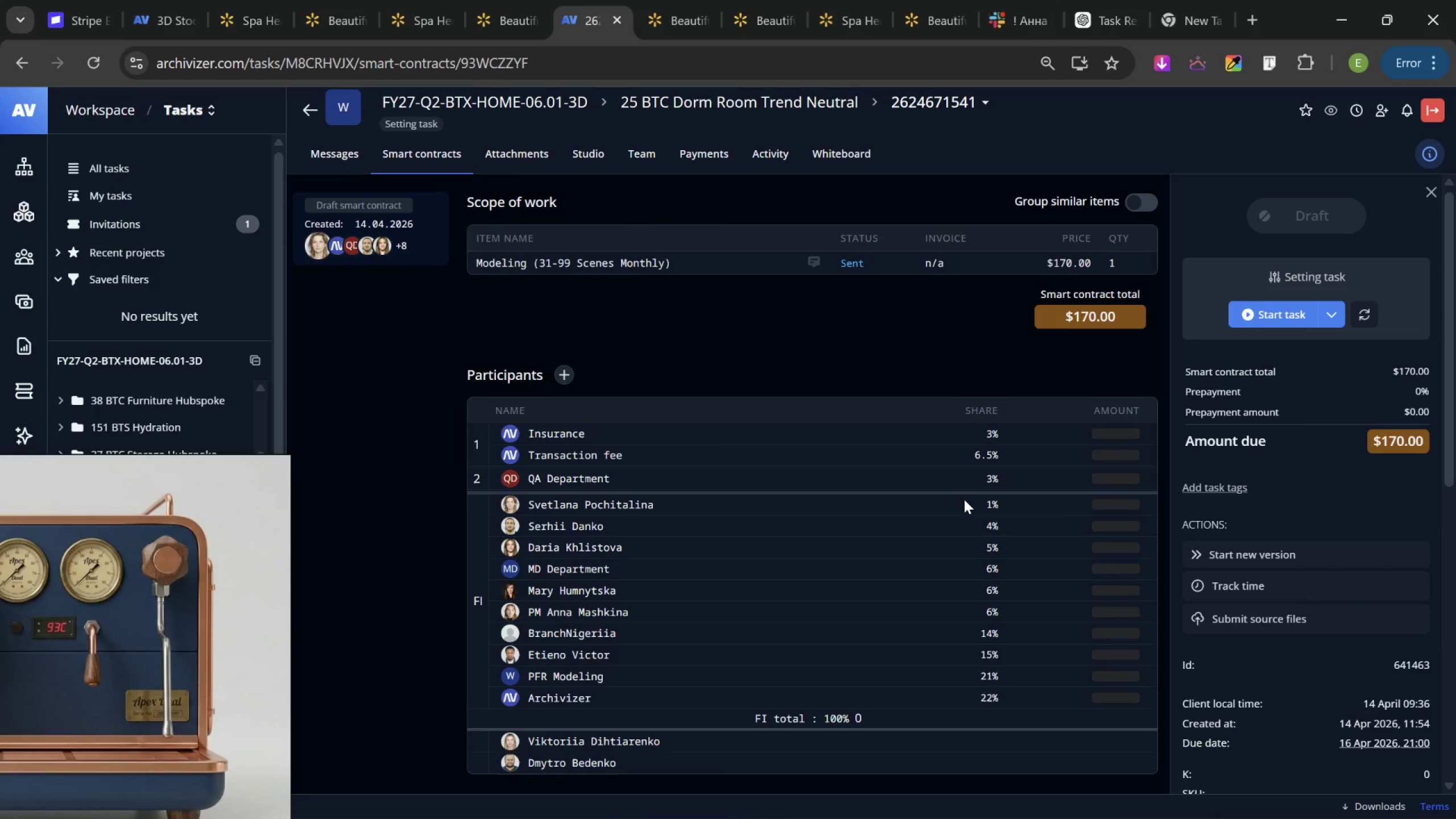 
scroll: coordinate [965, 500], scroll_direction: down, amount: 1.0
 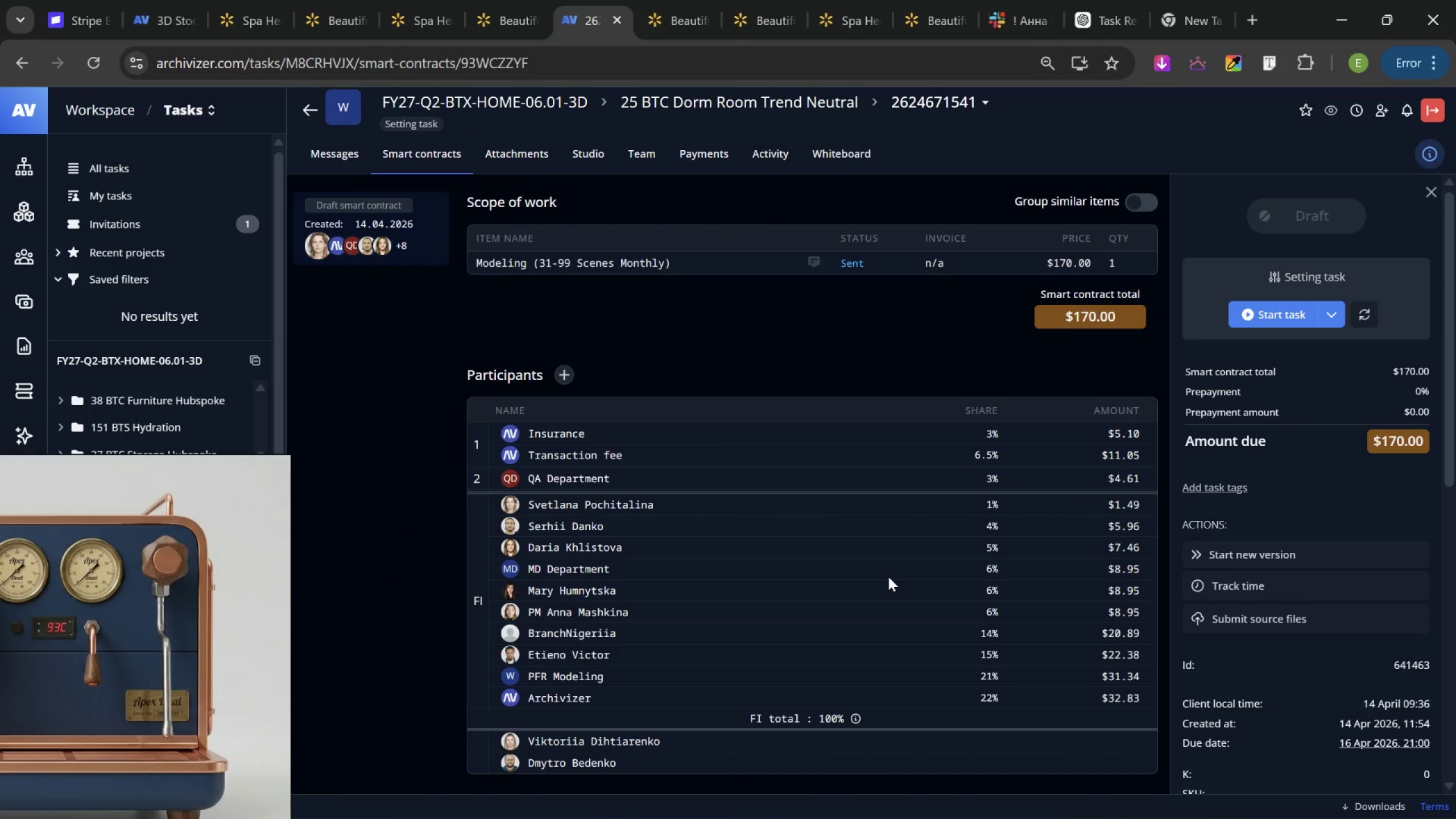 
wait(15.12)
 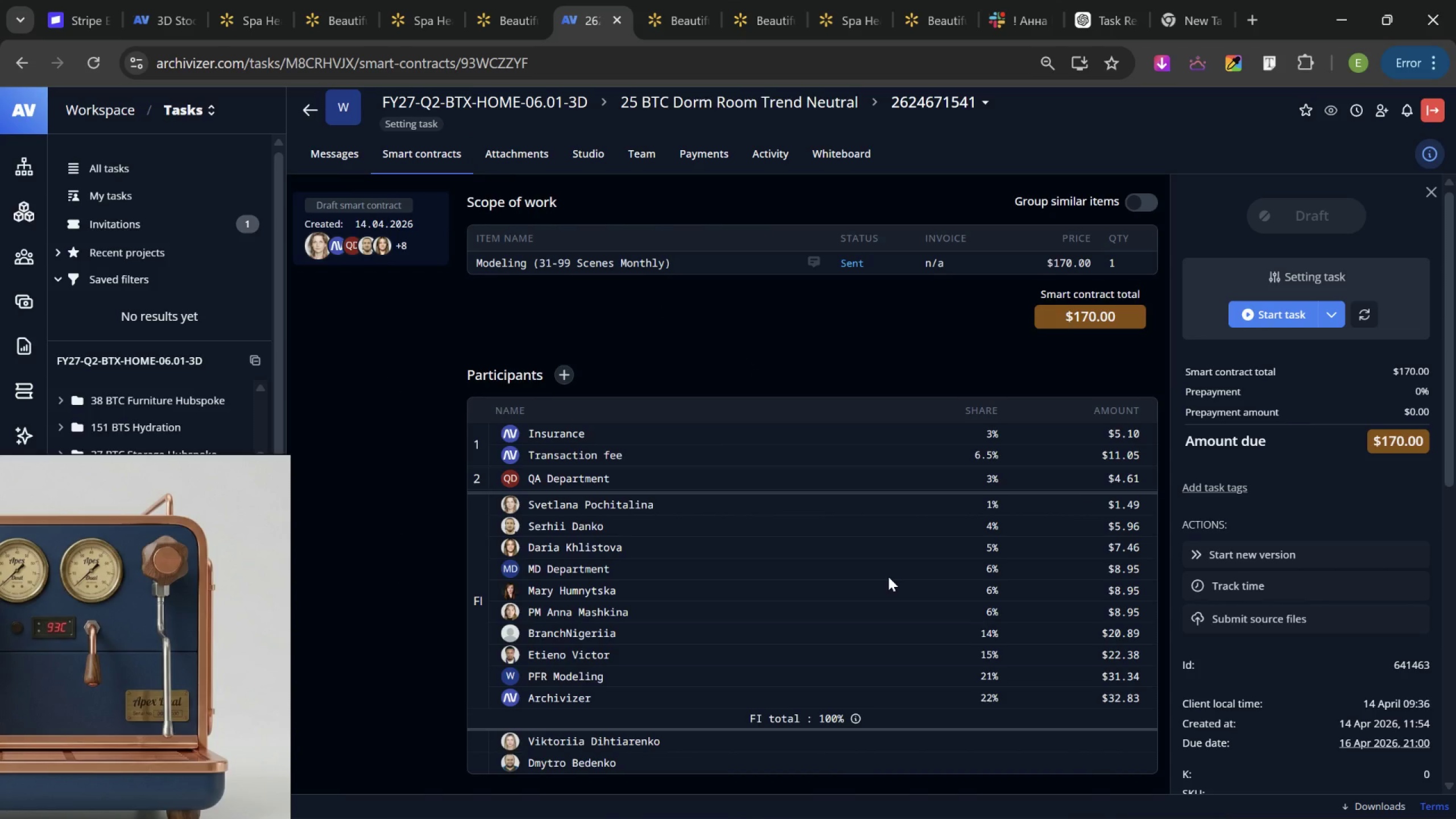 
left_click([1253, 318])
 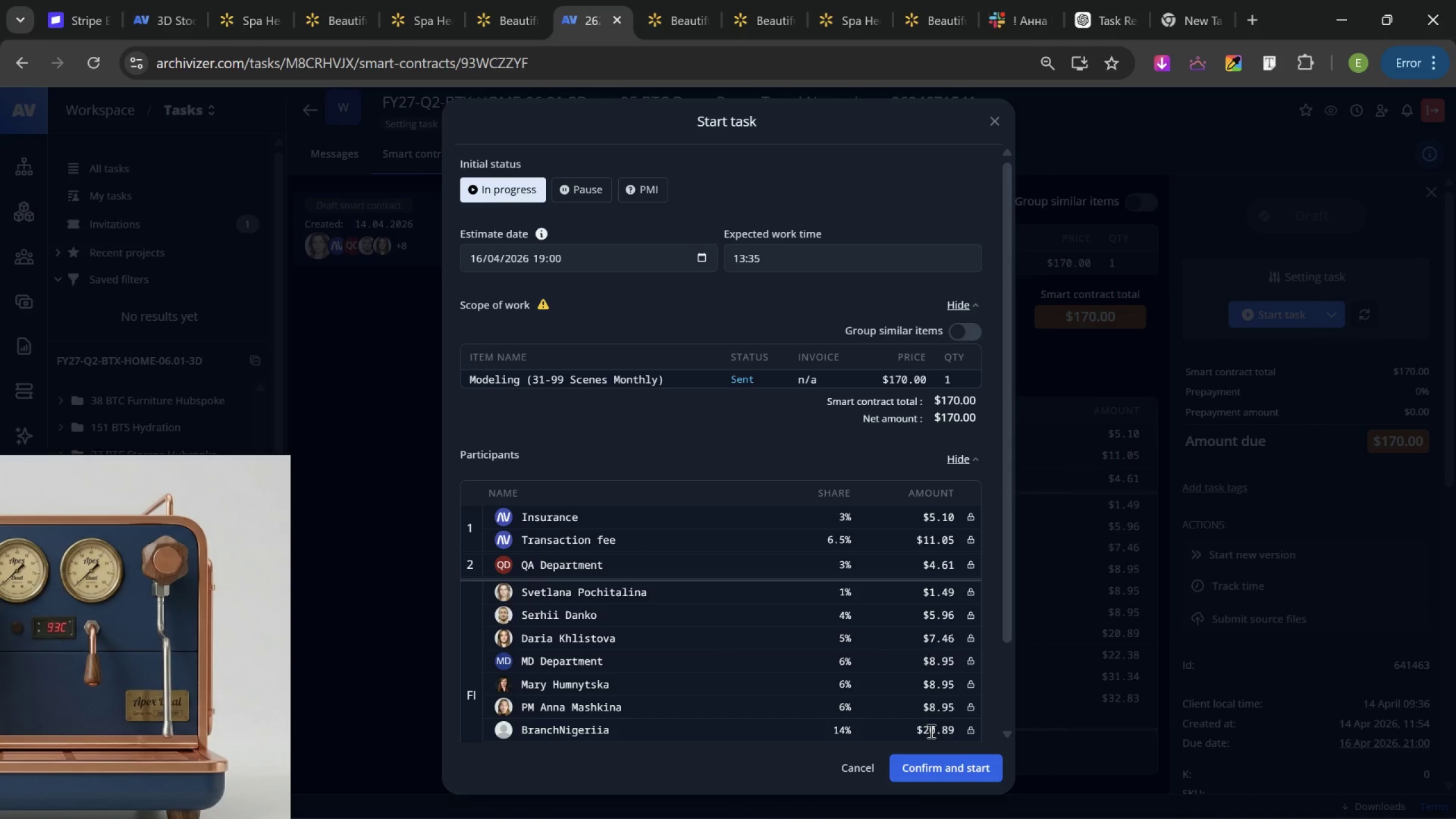 
wait(15.46)
 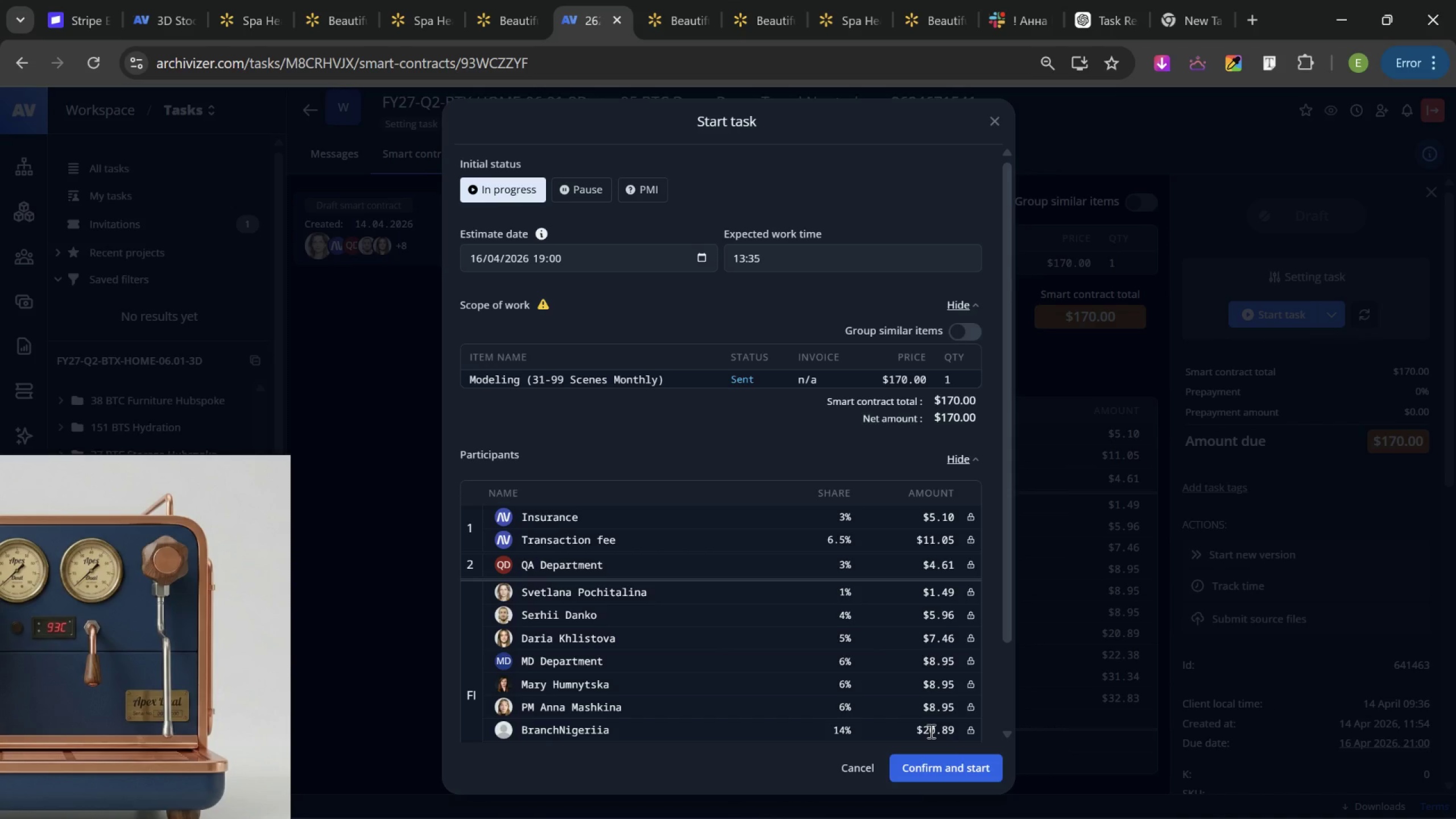 
scroll: coordinate [954, 692], scroll_direction: down, amount: 3.0
 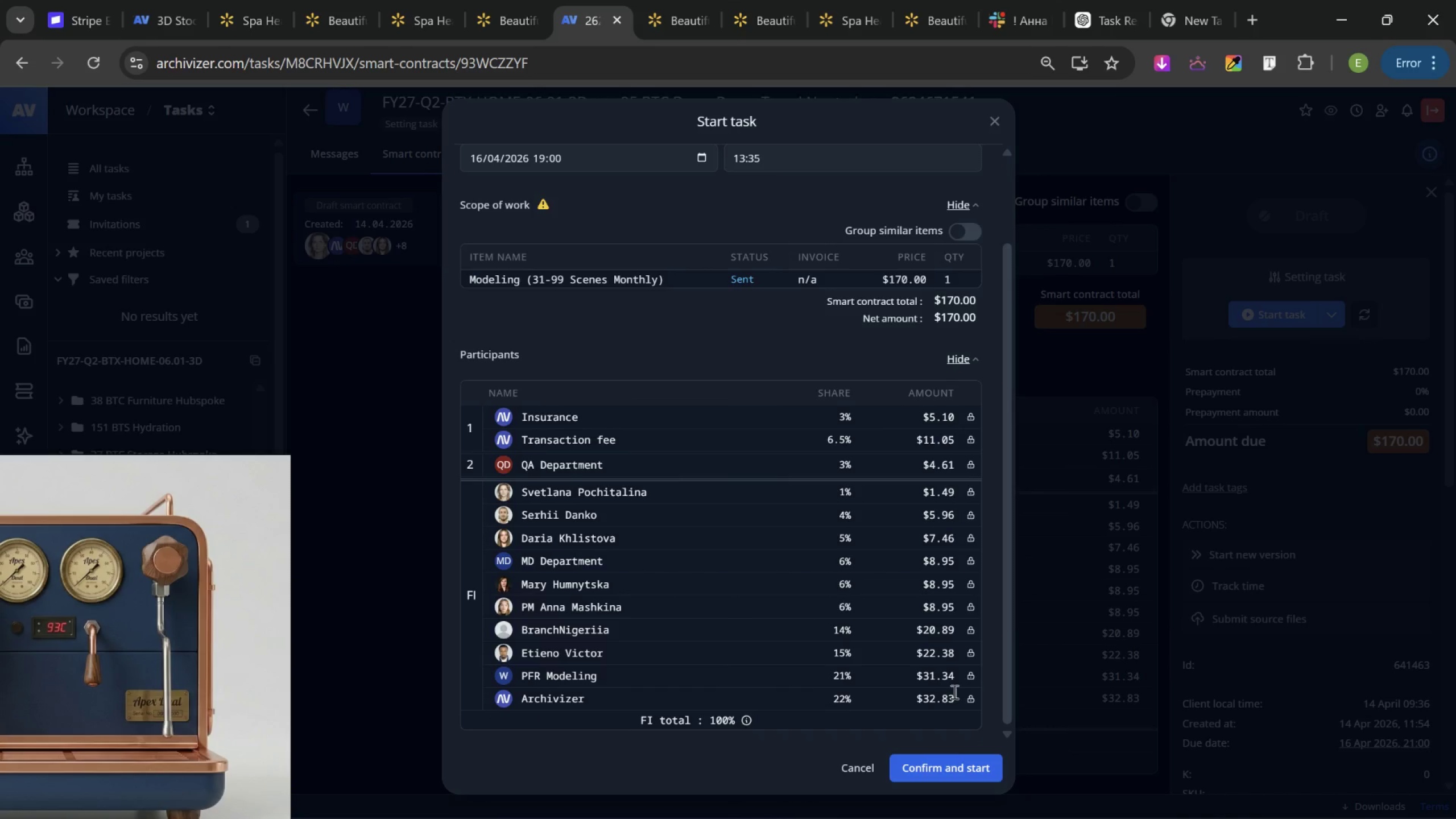 
left_click([925, 758])
 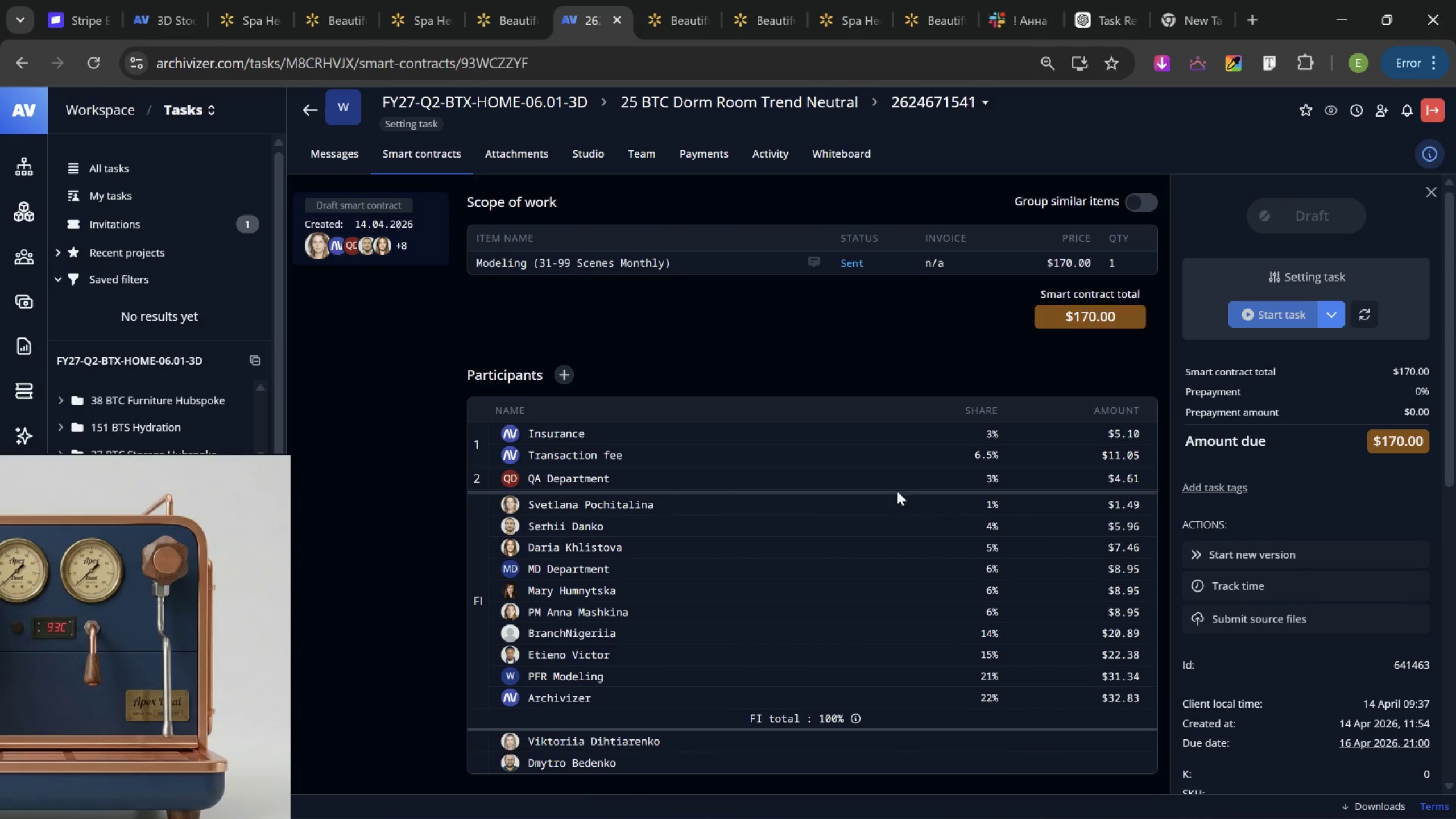 
left_click([355, 165])
 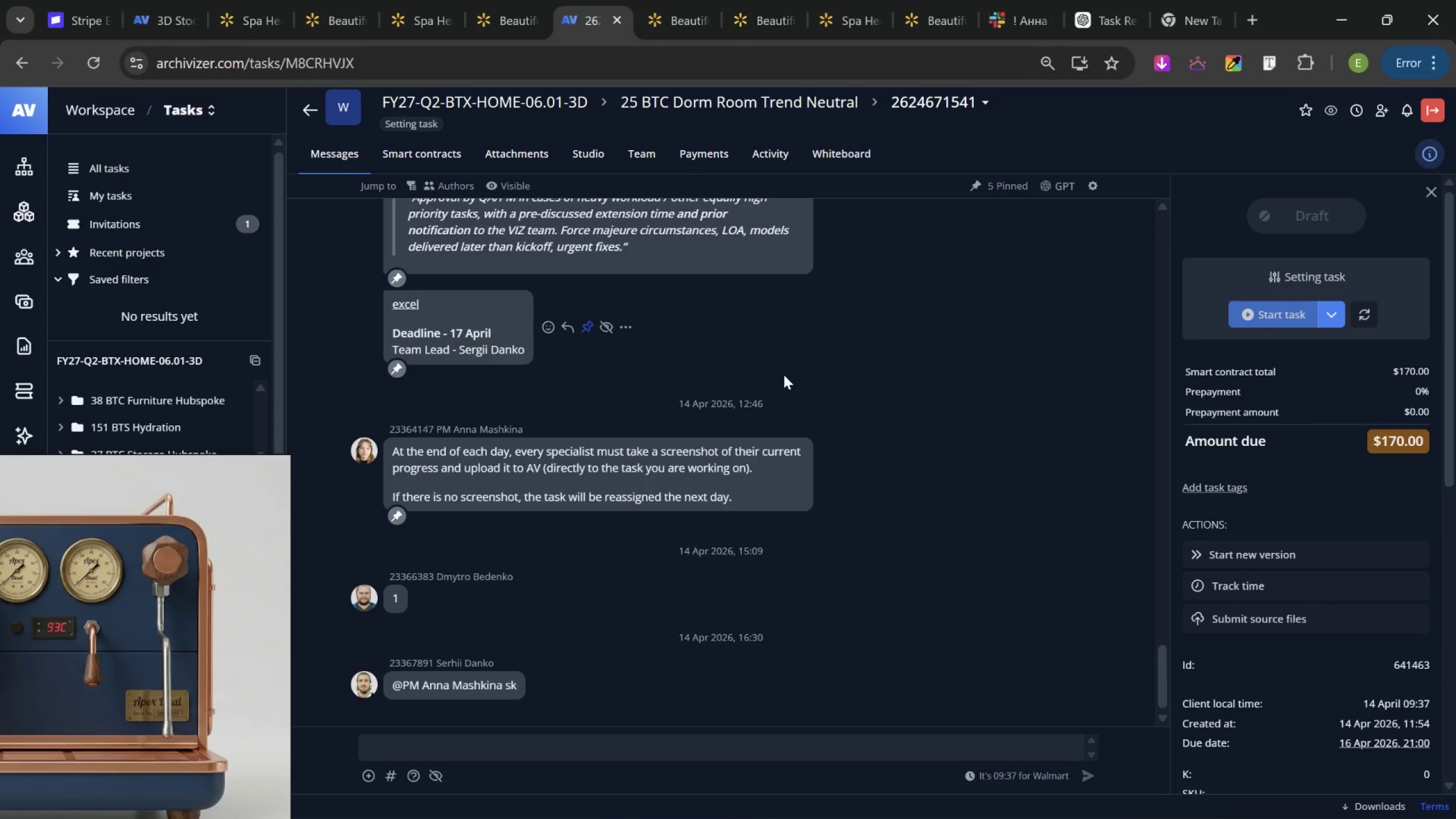 
scroll: coordinate [848, 409], scroll_direction: down, amount: 5.0
 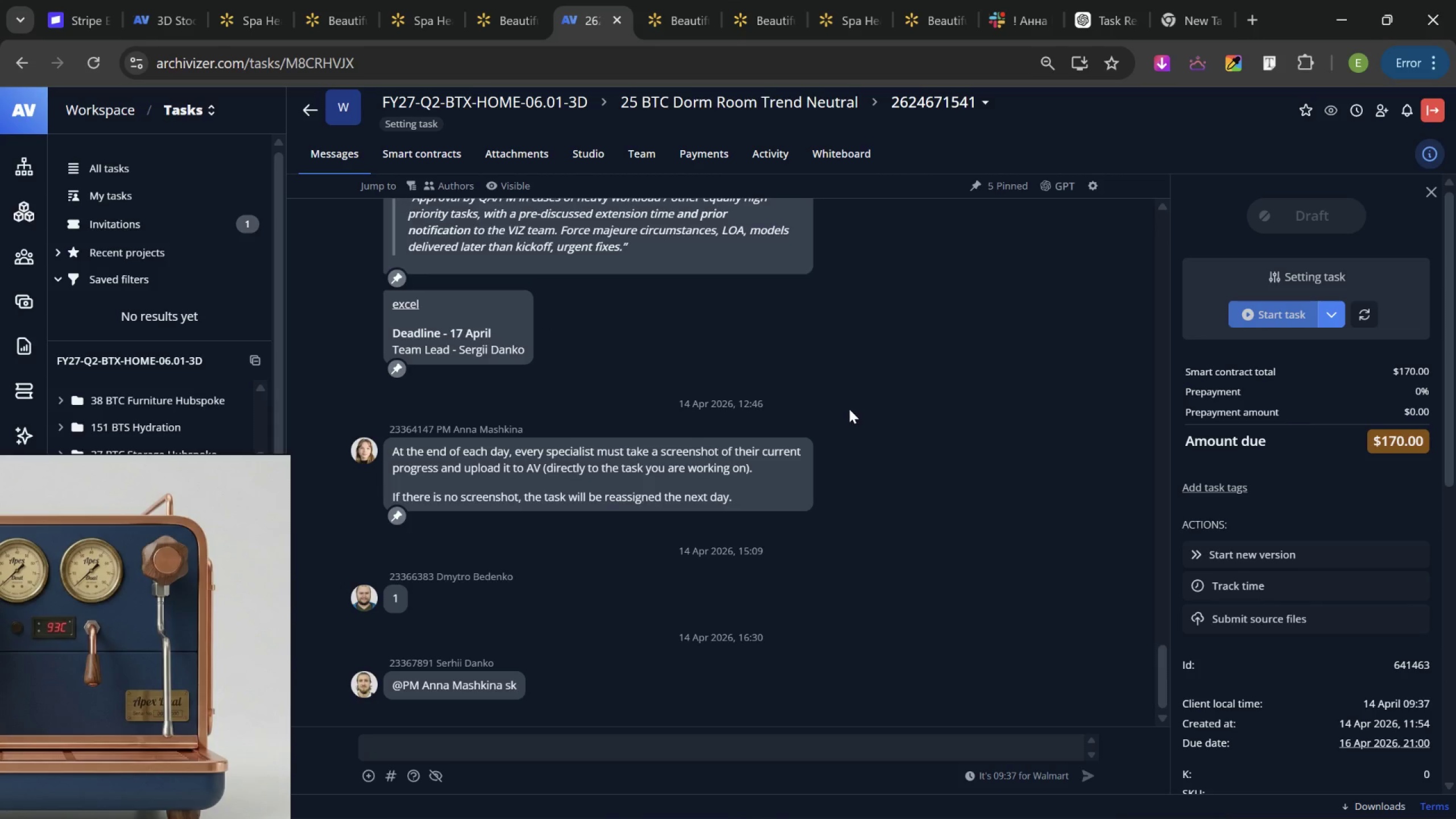 
scroll: coordinate [851, 407], scroll_direction: up, amount: 2.0
 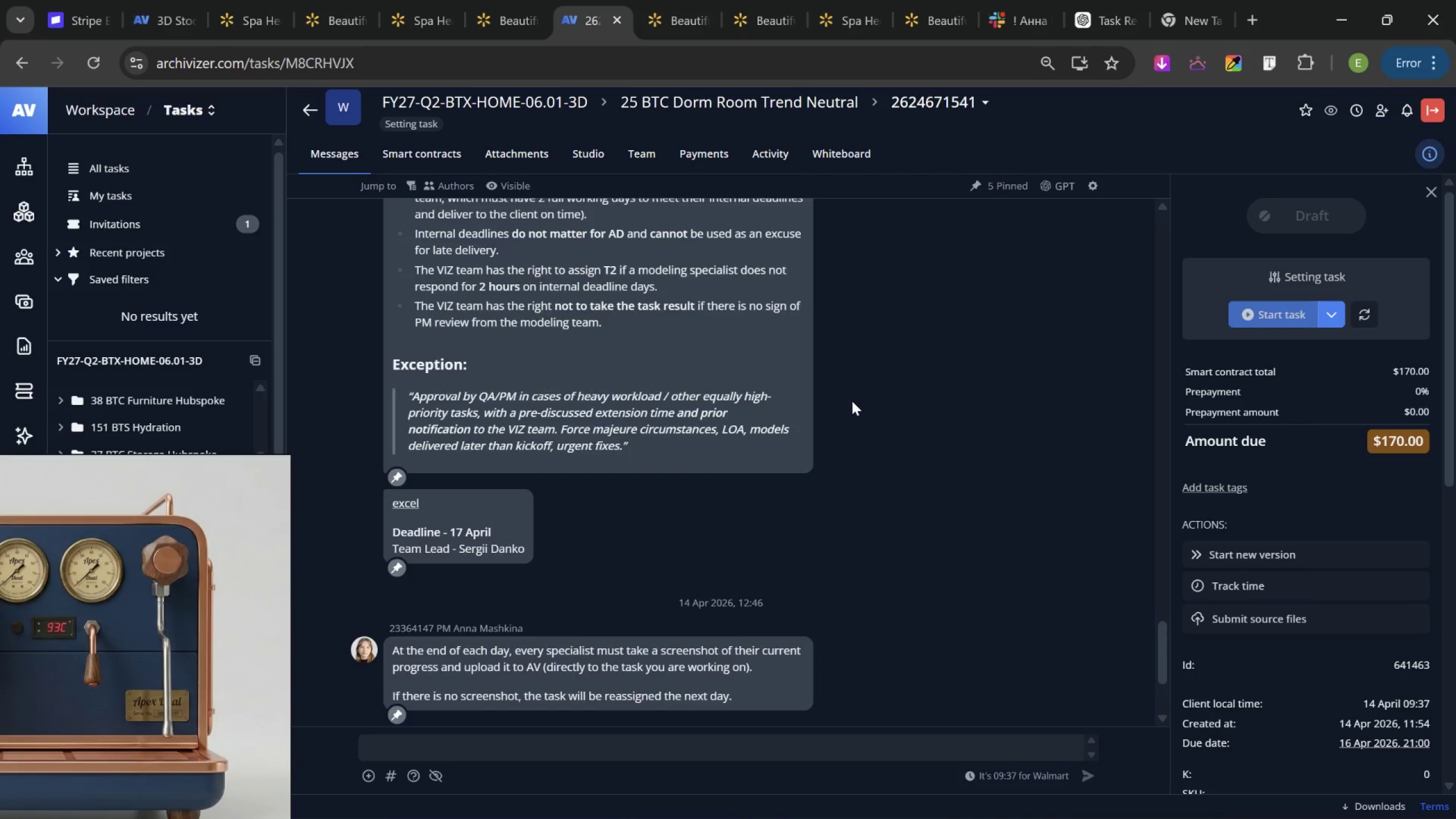 
scroll: coordinate [852, 401], scroll_direction: down, amount: 7.0
 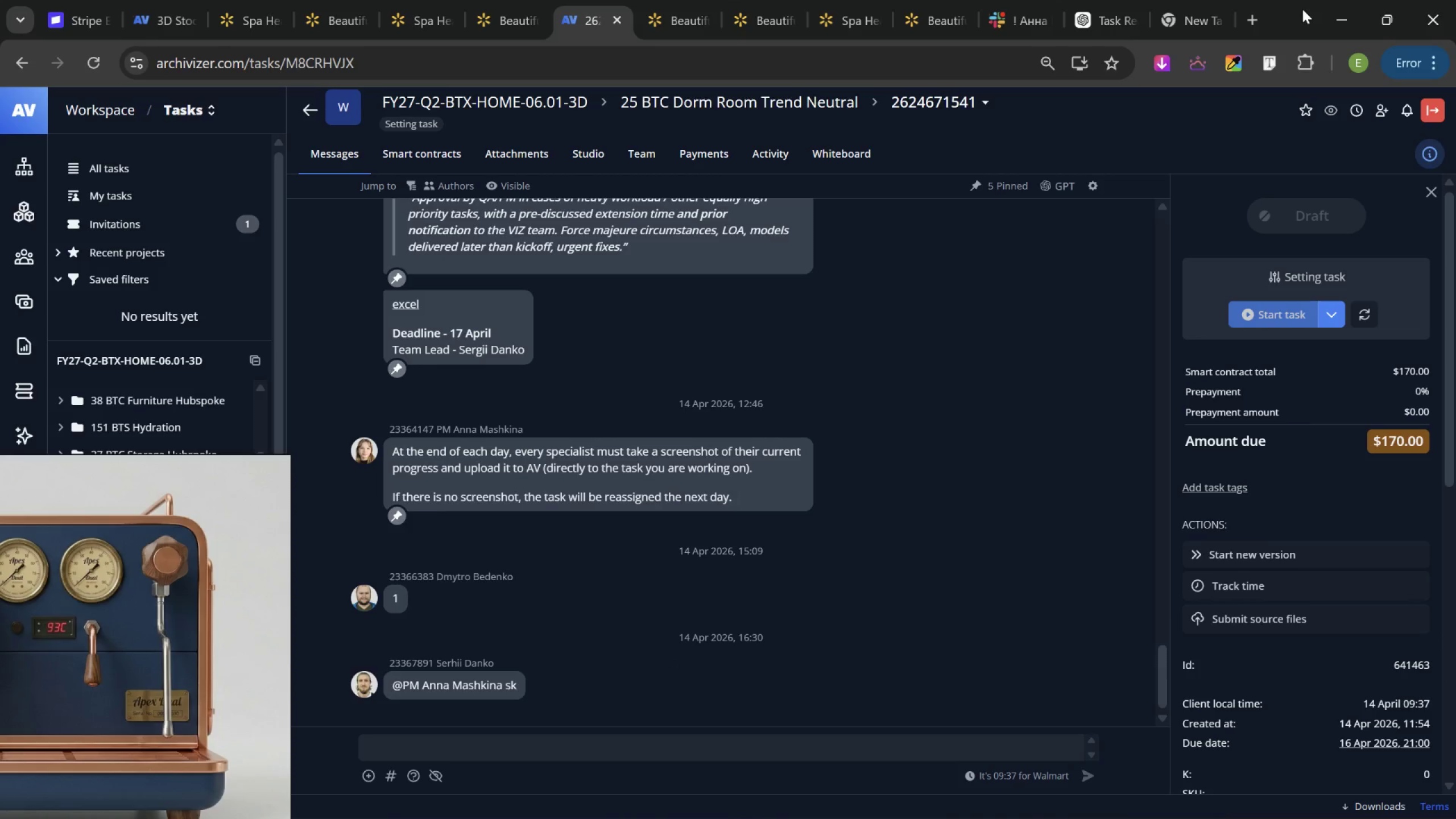 
left_click([1323, 14])
 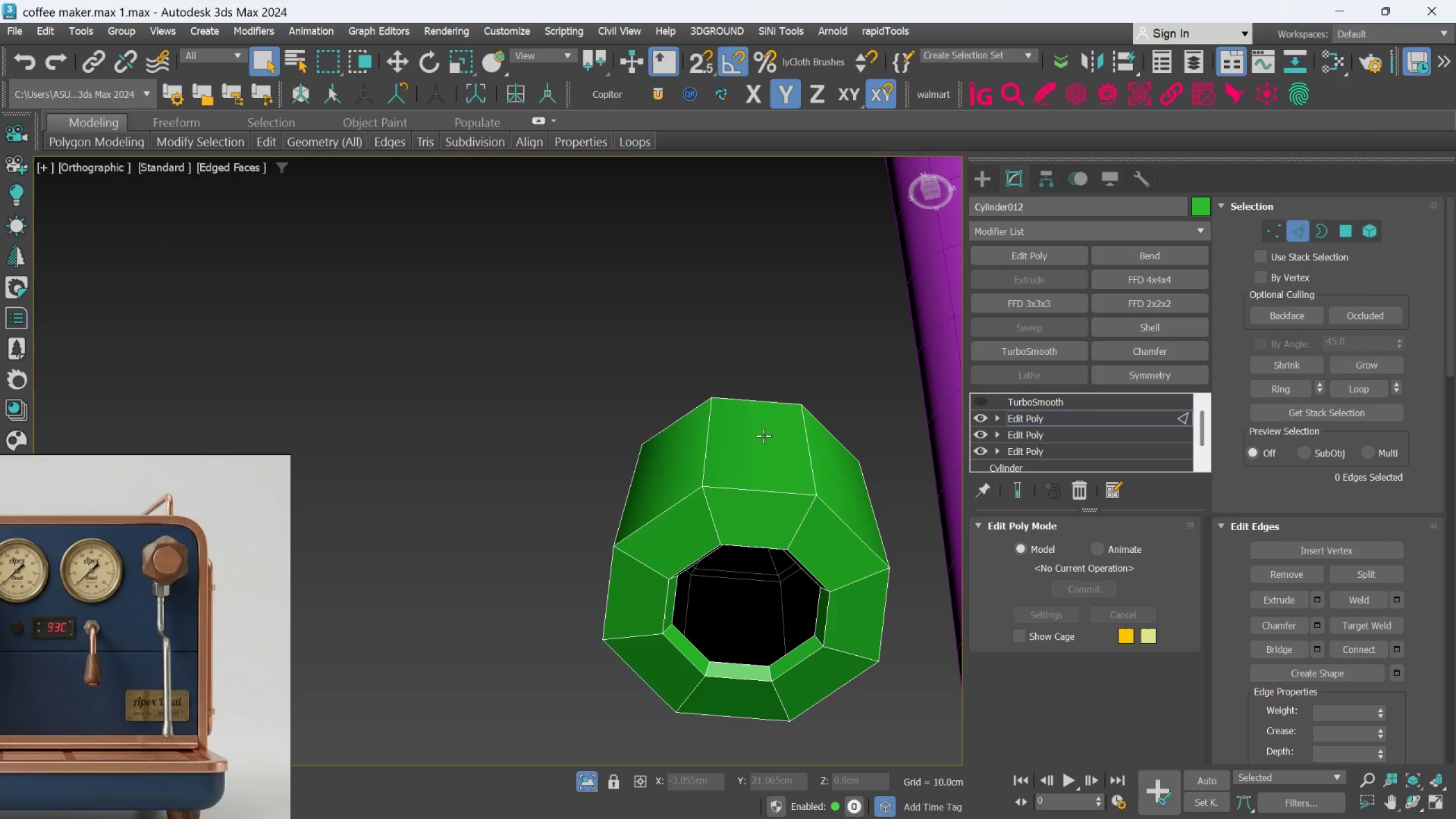 
scroll: coordinate [739, 469], scroll_direction: none, amount: 0.0
 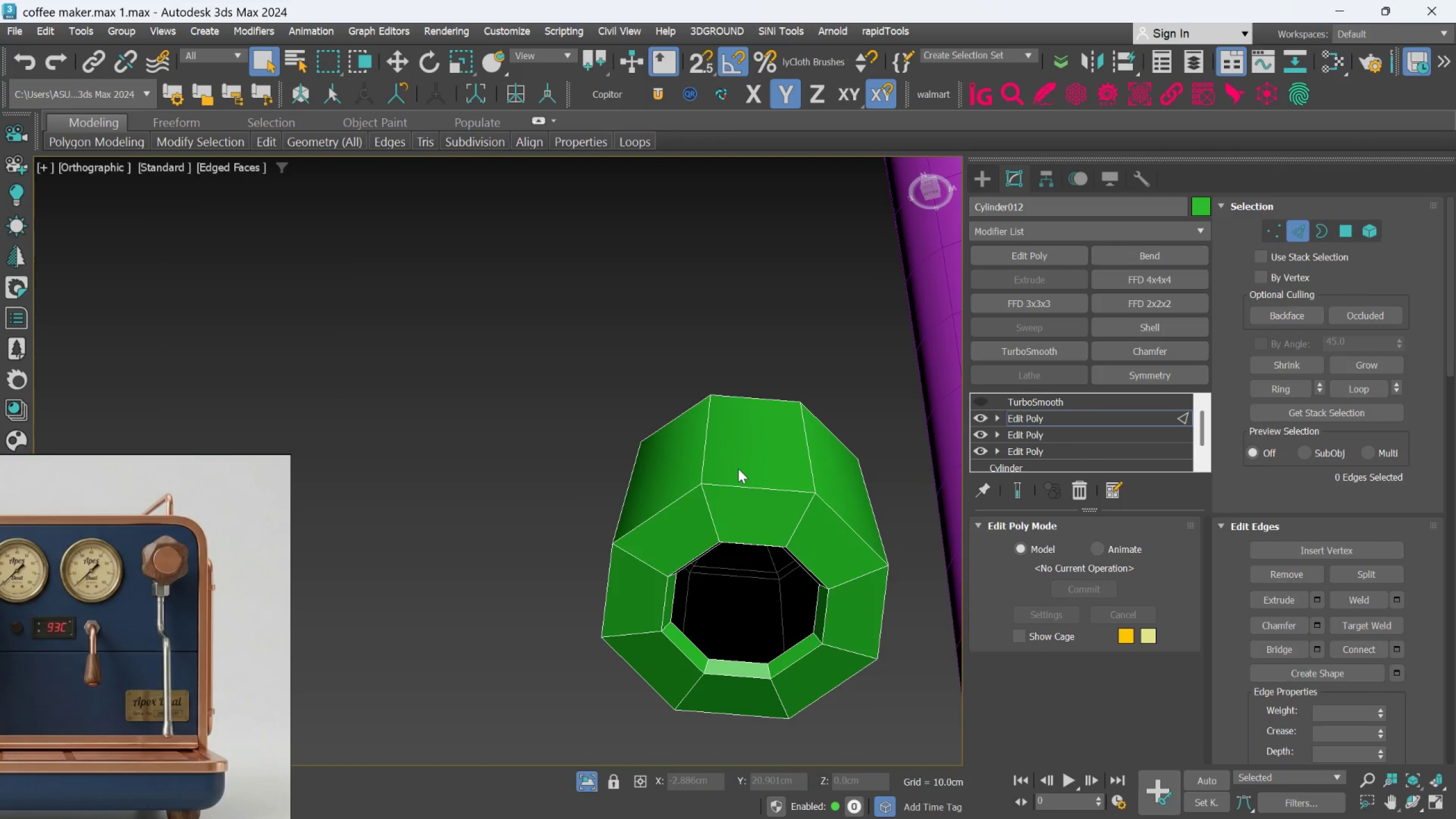 
hold_key(key=AltLeft, duration=0.83)
 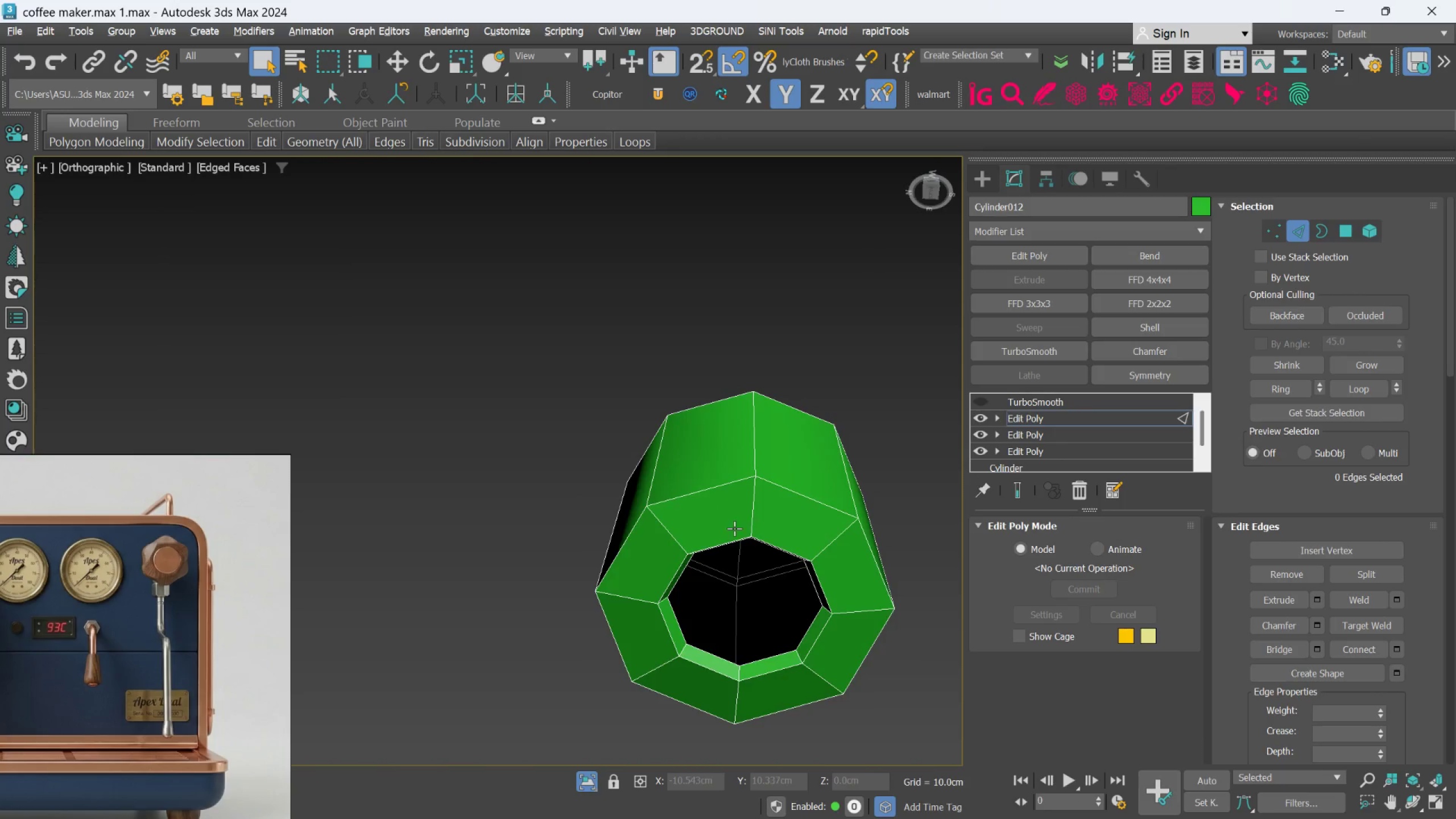 
hold_key(key=AltLeft, duration=1.1)
 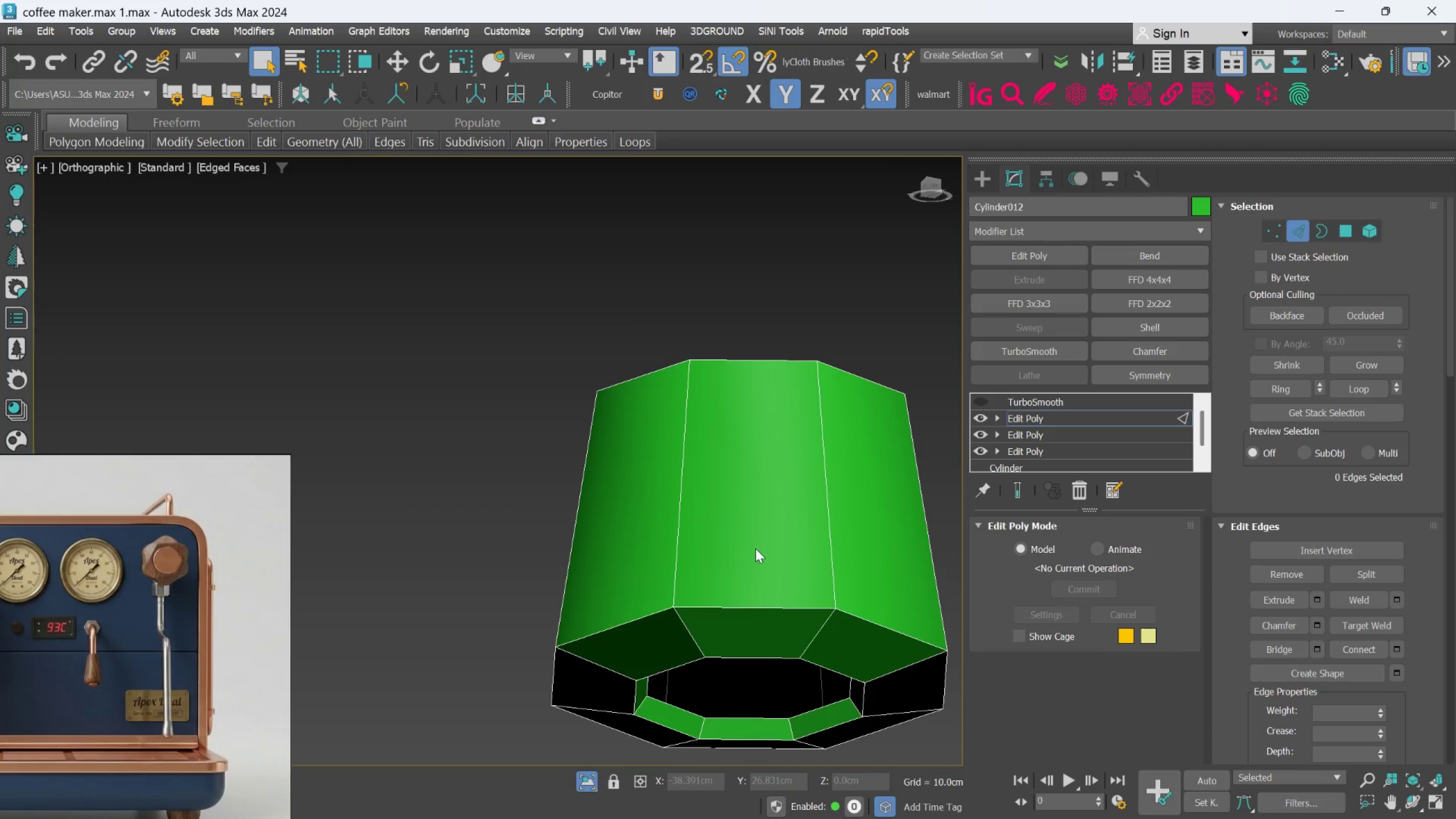 
scroll: coordinate [734, 528], scroll_direction: up, amount: 1.0
 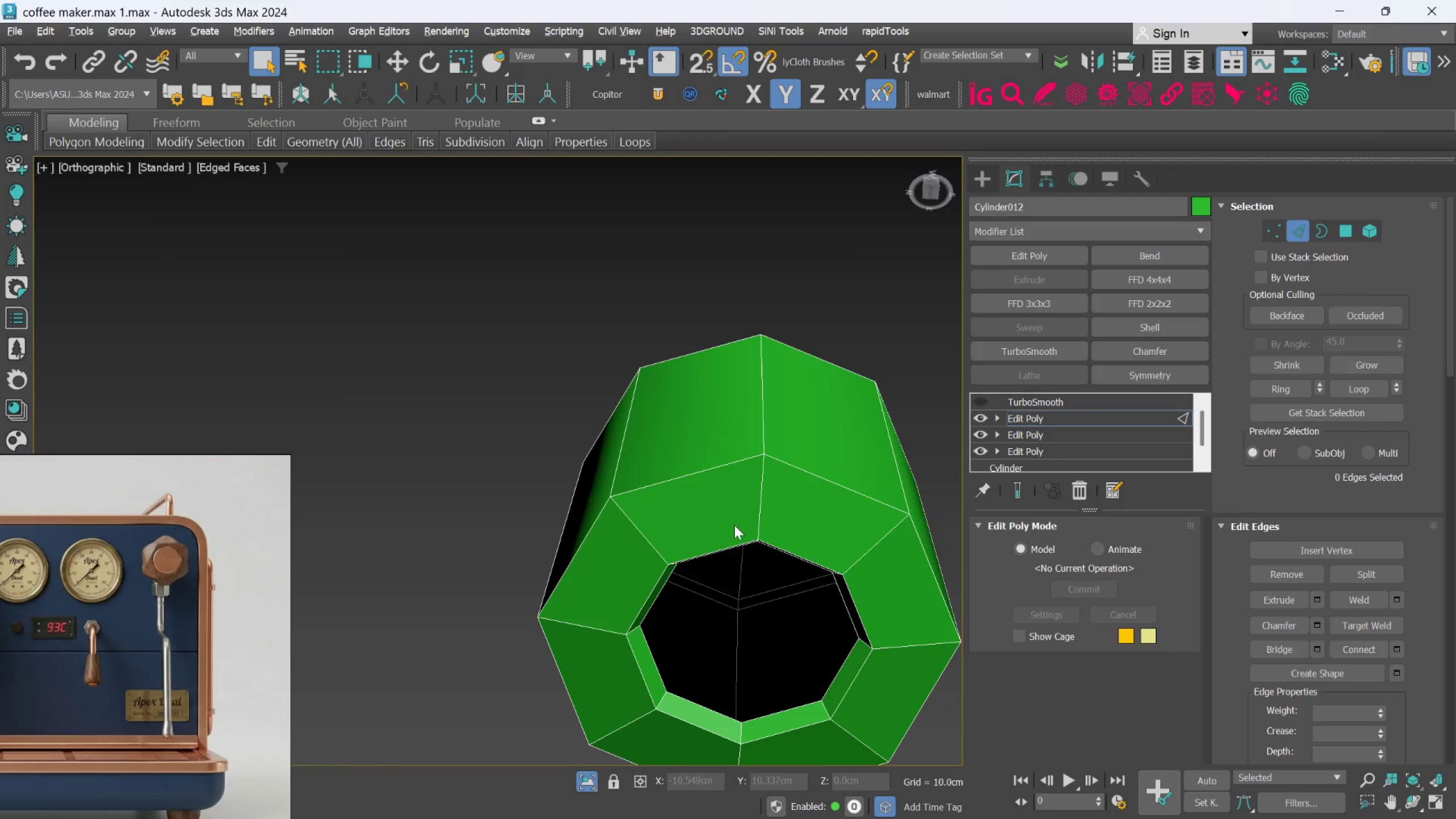 
hold_key(key=AltLeft, duration=0.73)
 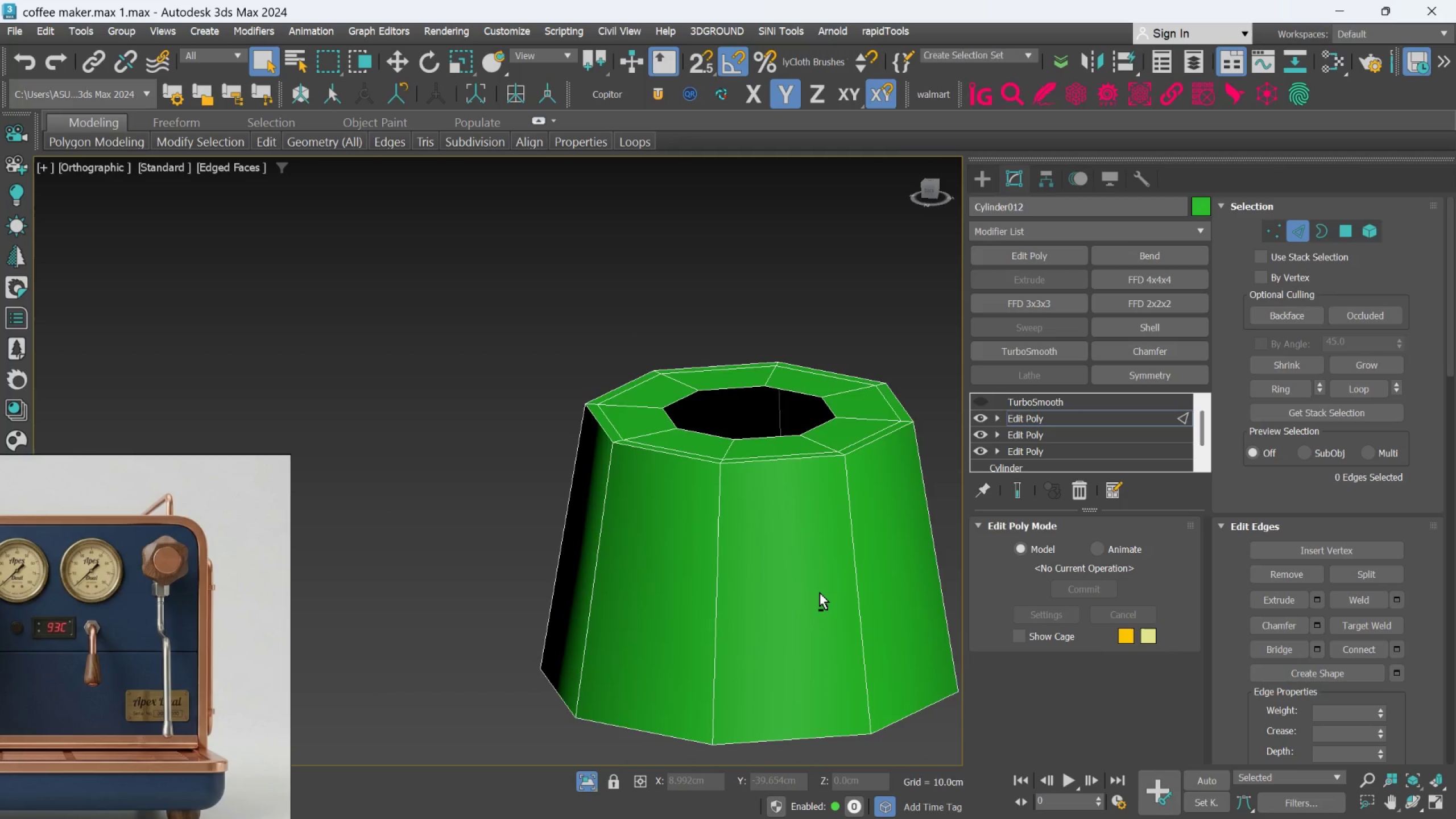 
hold_key(key=AltLeft, duration=0.43)
 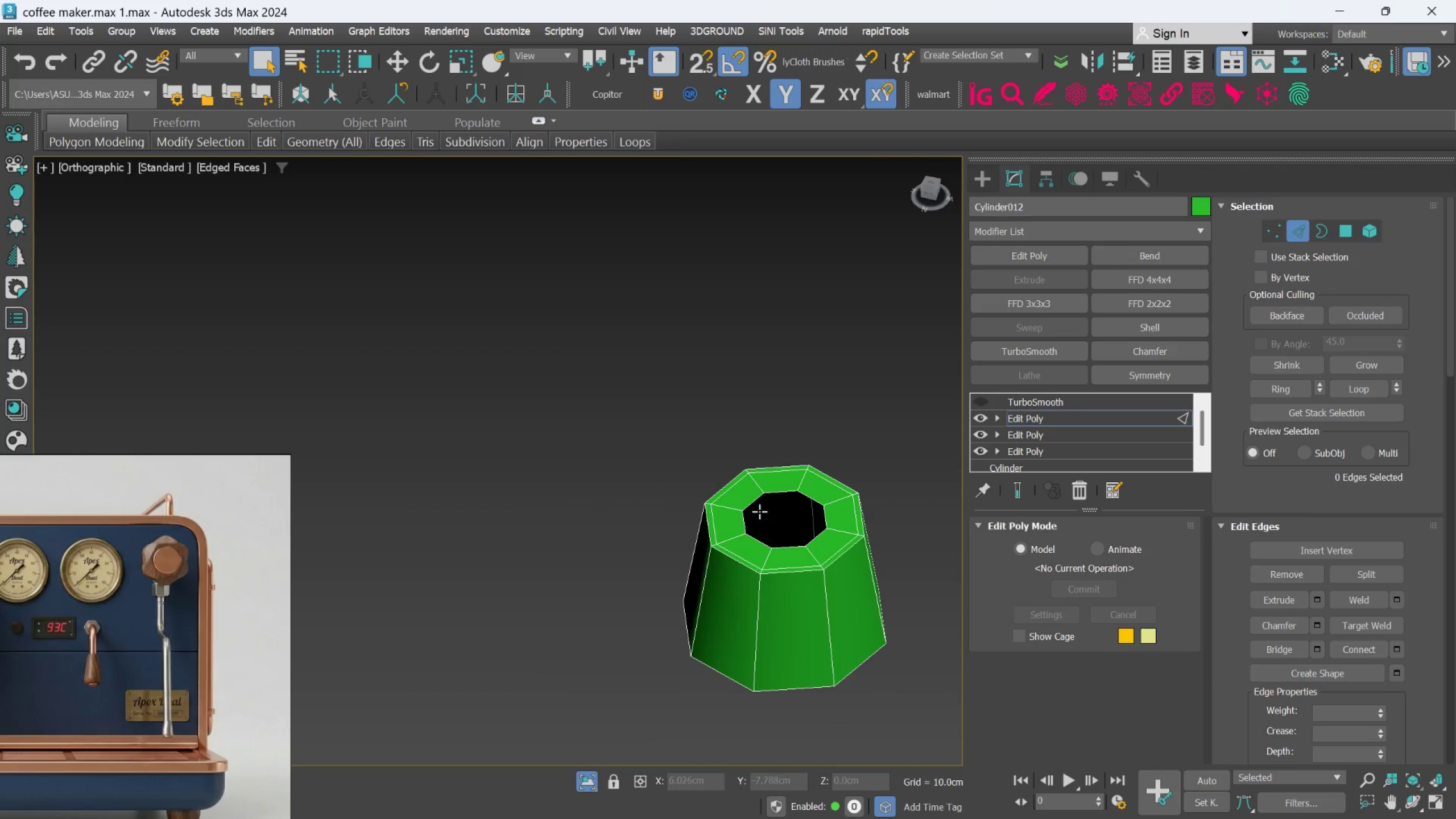 
scroll: coordinate [820, 593], scroll_direction: down, amount: 2.0
 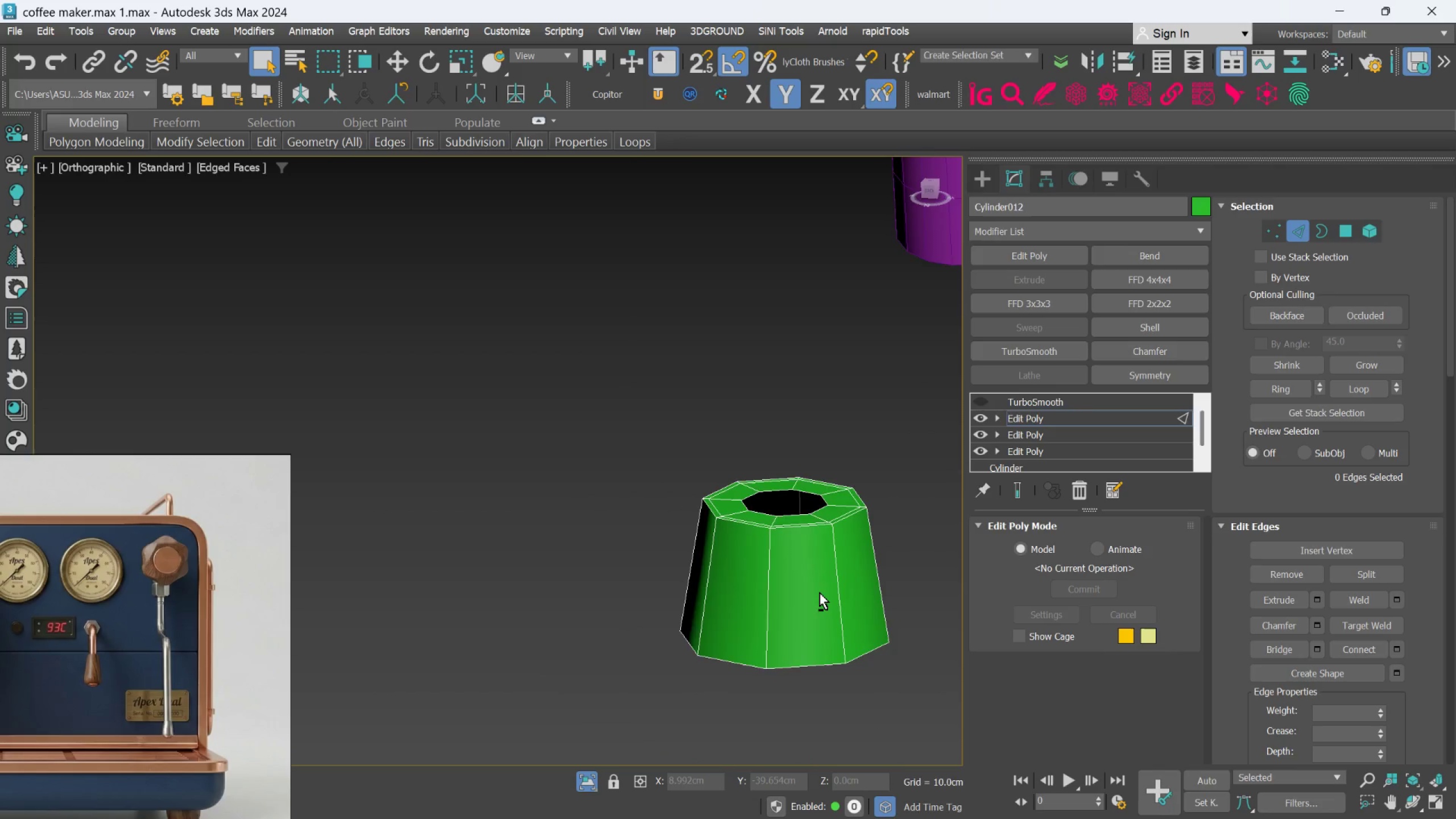 
hold_key(key=AltLeft, duration=0.62)
 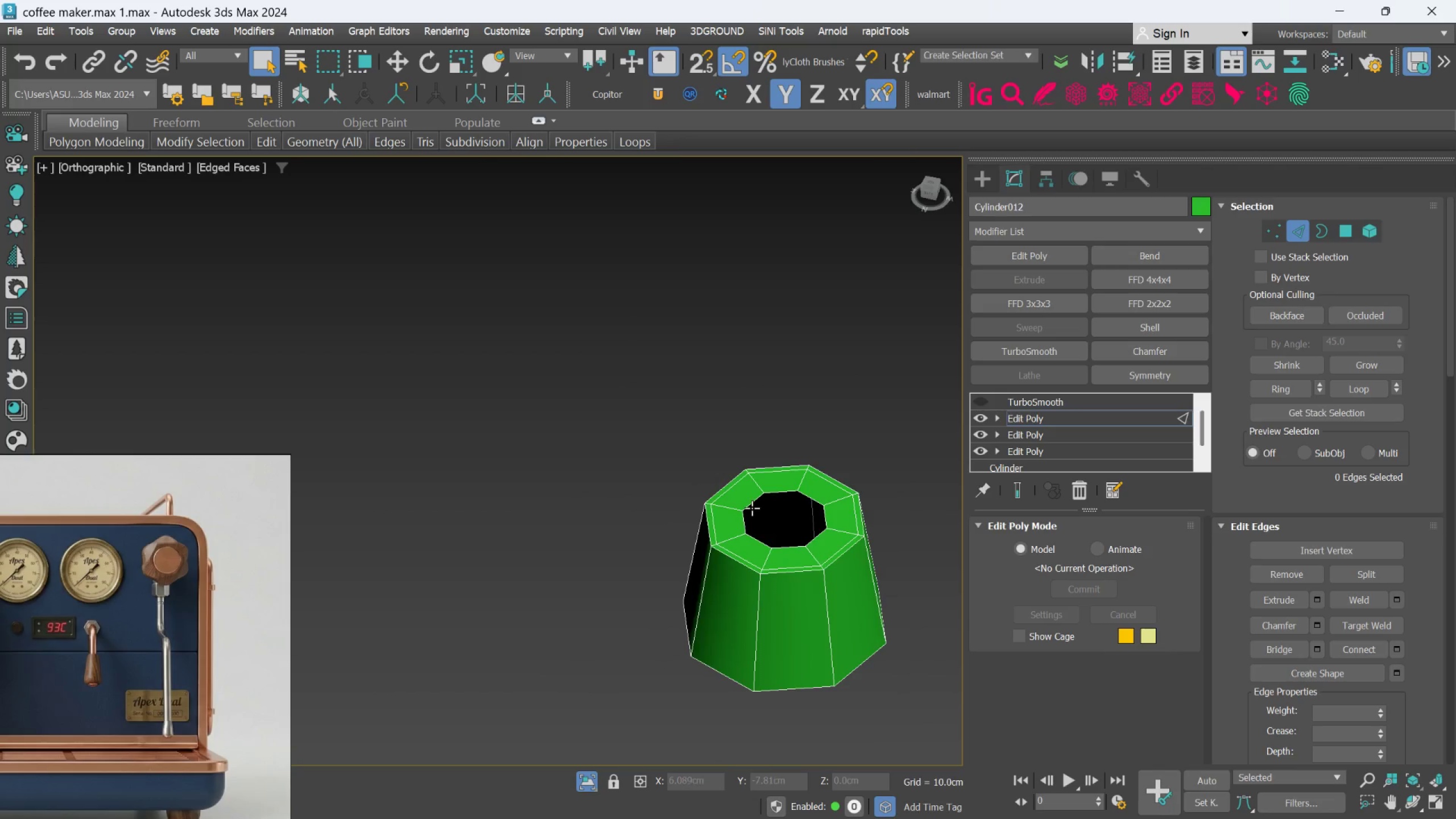 
scroll: coordinate [754, 512], scroll_direction: none, amount: 0.0
 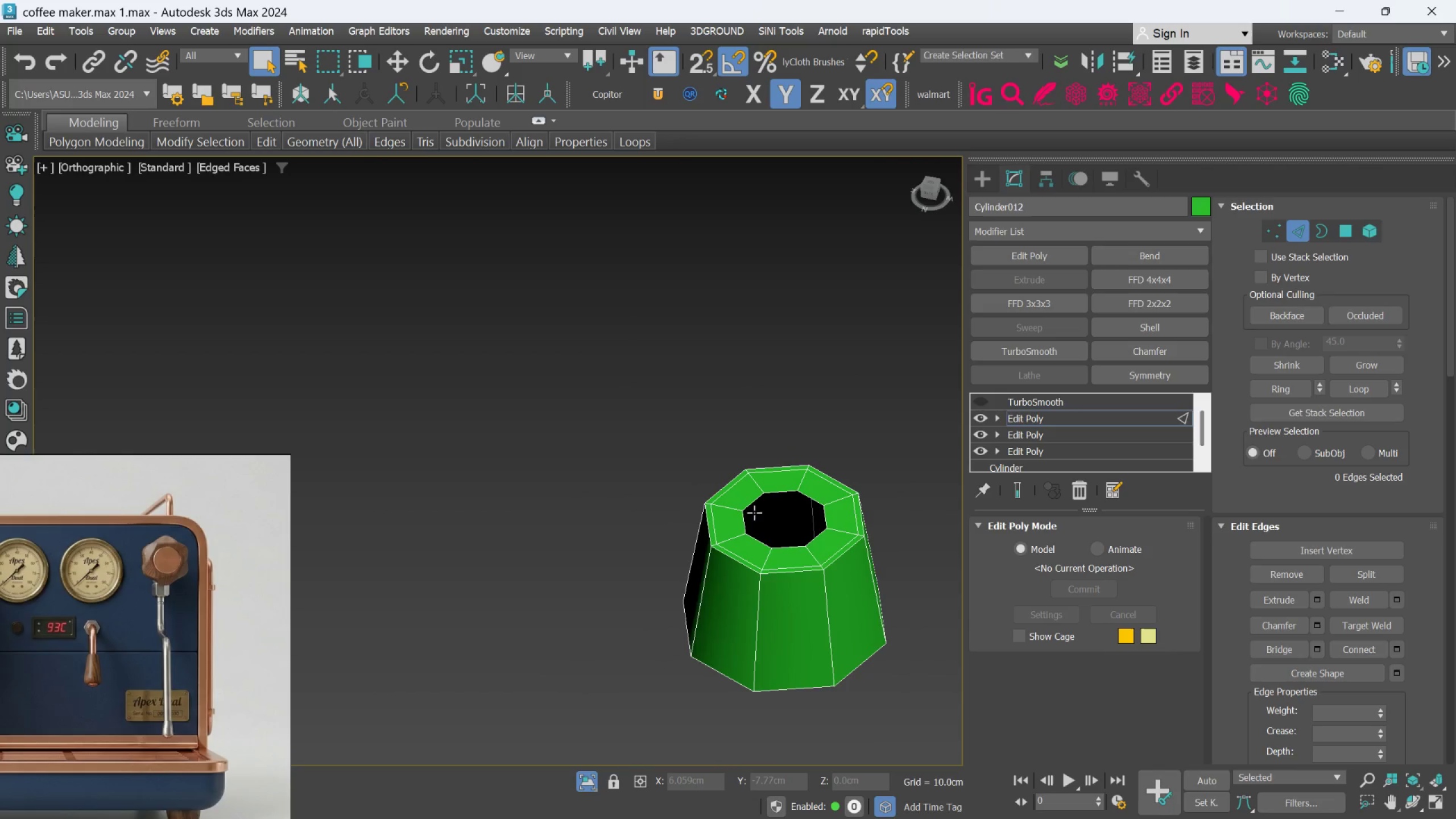 
hold_key(key=AltLeft, duration=0.51)
 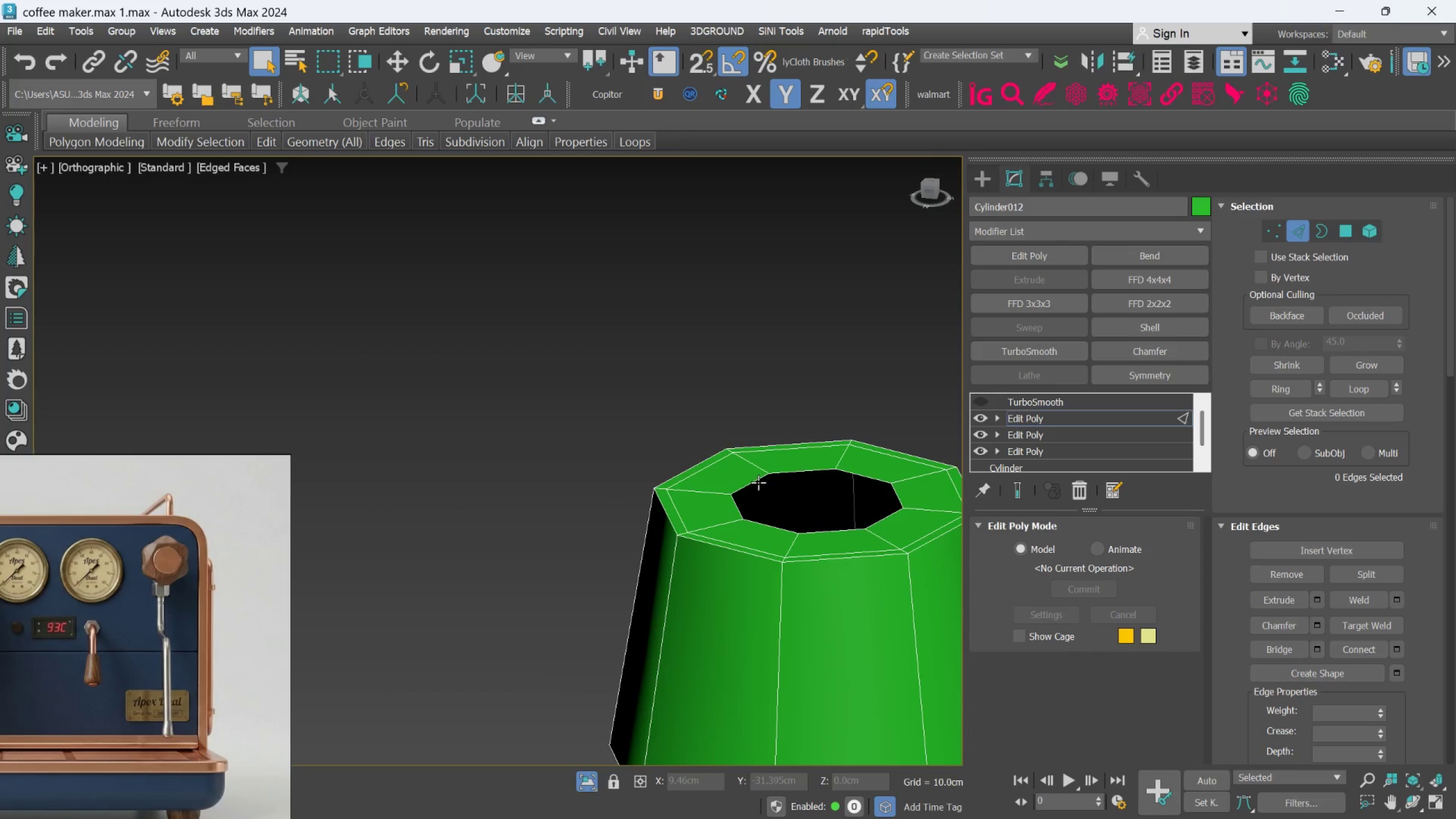 
scroll: coordinate [752, 508], scroll_direction: up, amount: 2.0
 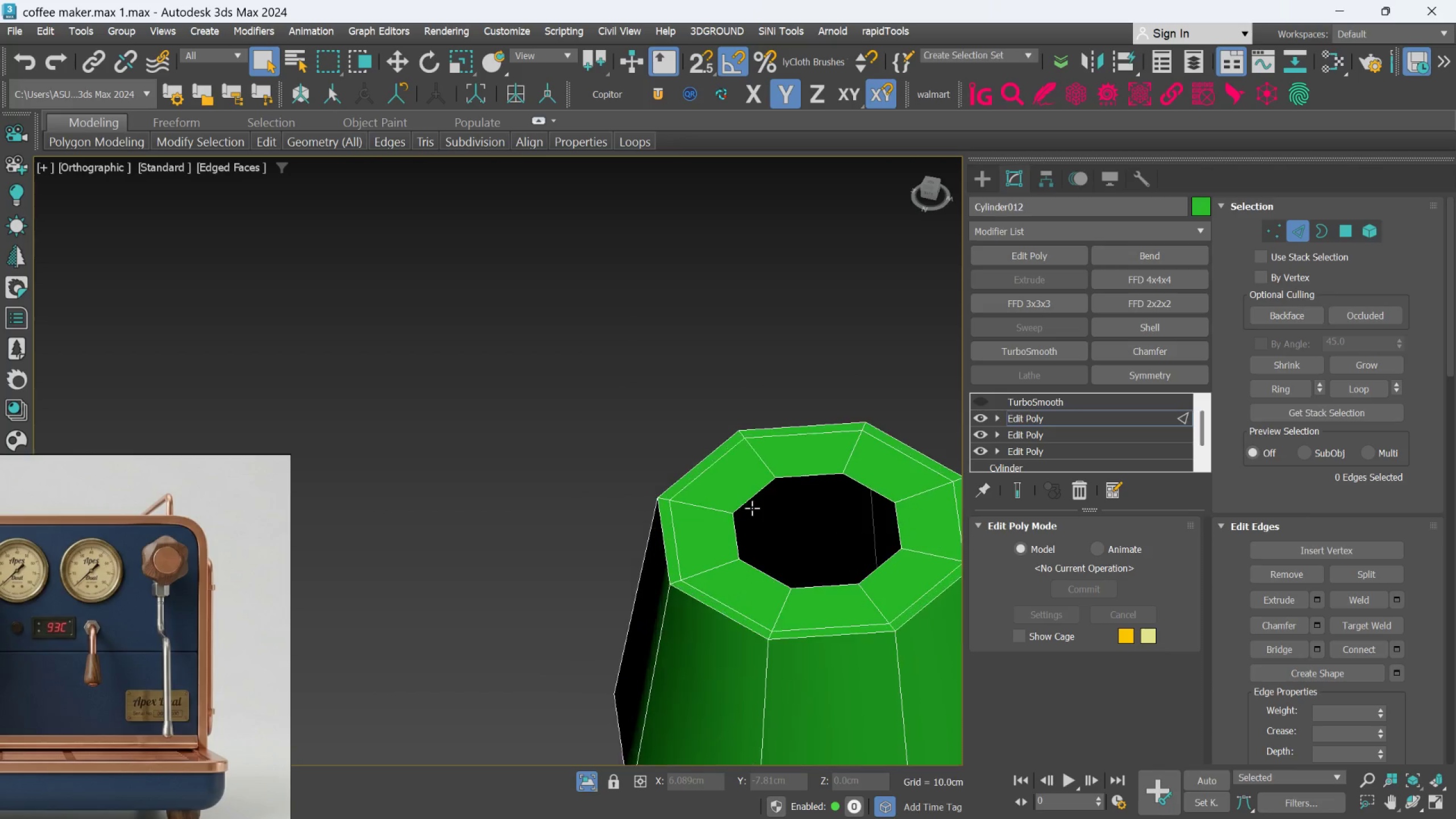 
key(Alt+AltLeft)
 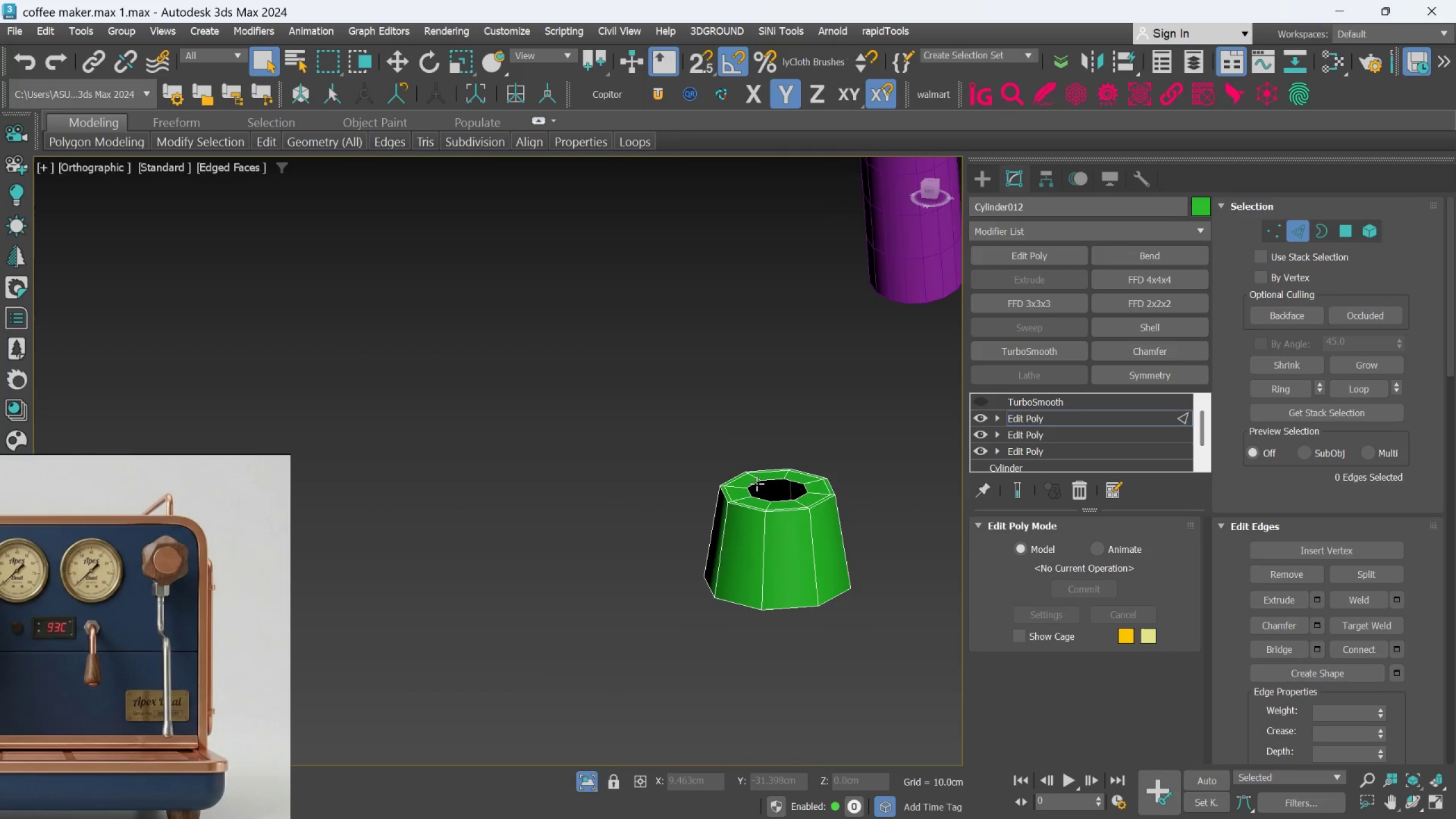 
scroll: coordinate [756, 483], scroll_direction: down, amount: 6.0
 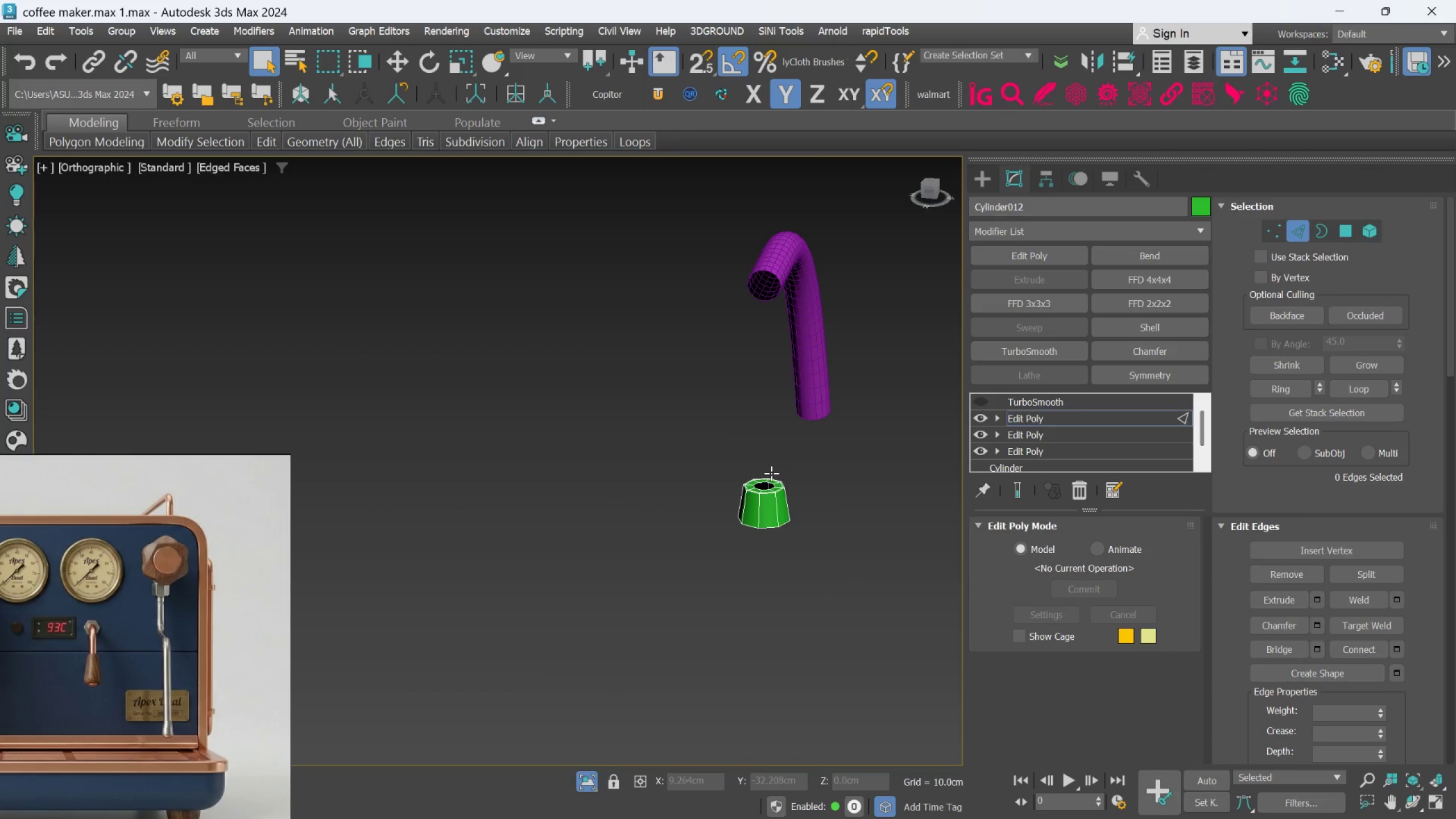 
scroll: coordinate [776, 484], scroll_direction: up, amount: 1.0
 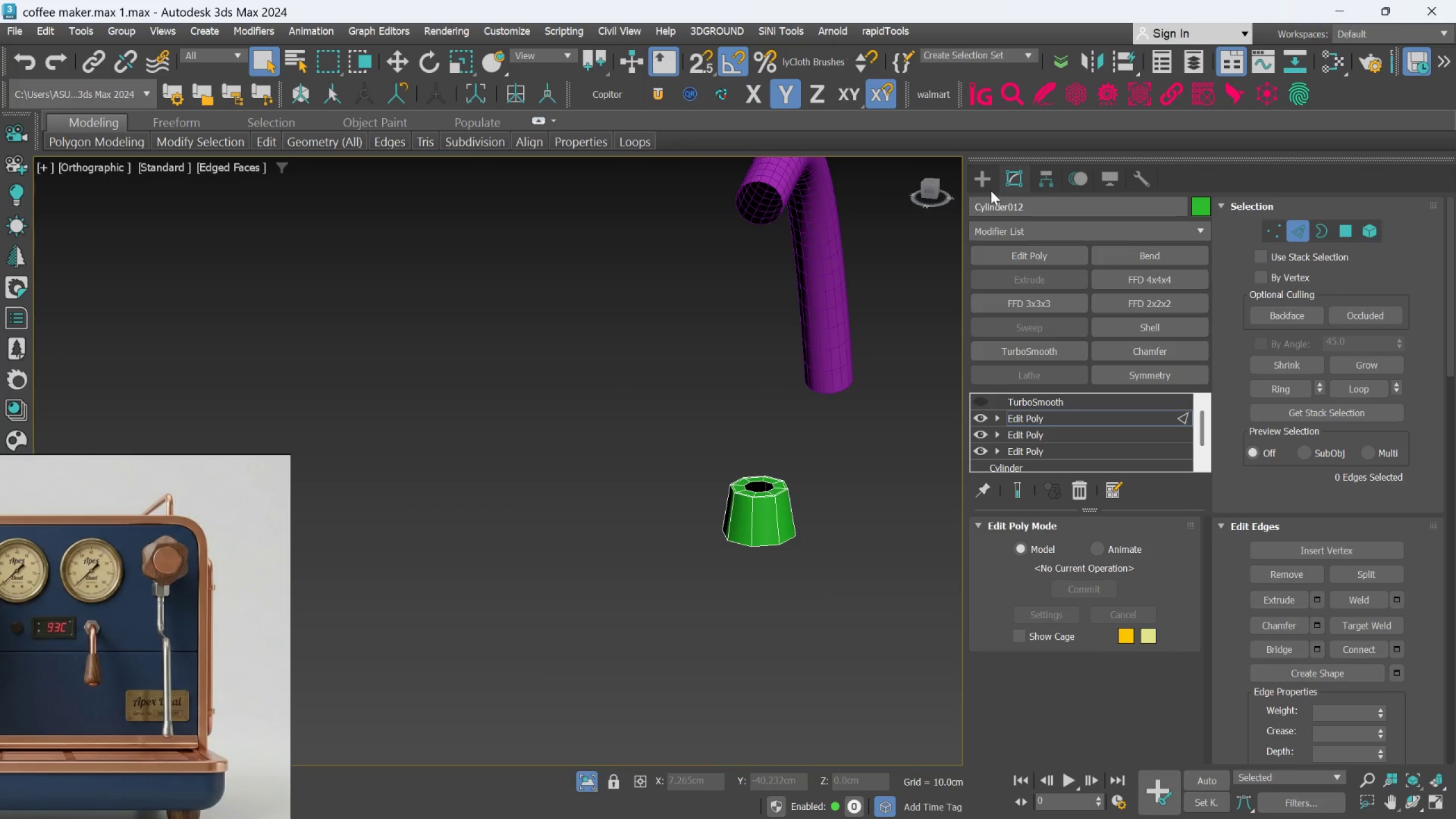 
left_click([987, 189])
 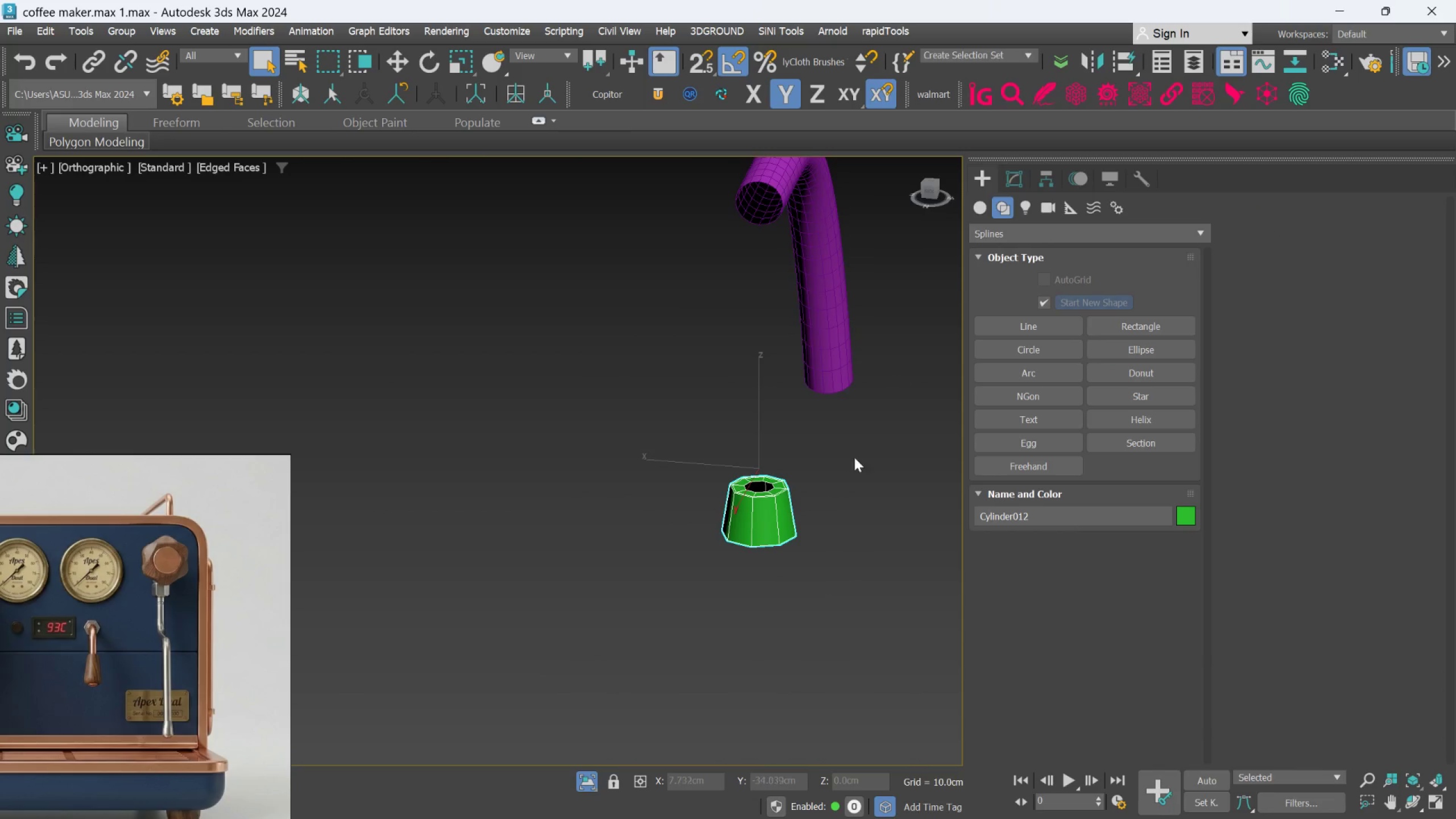 
scroll: coordinate [806, 503], scroll_direction: up, amount: 1.0
 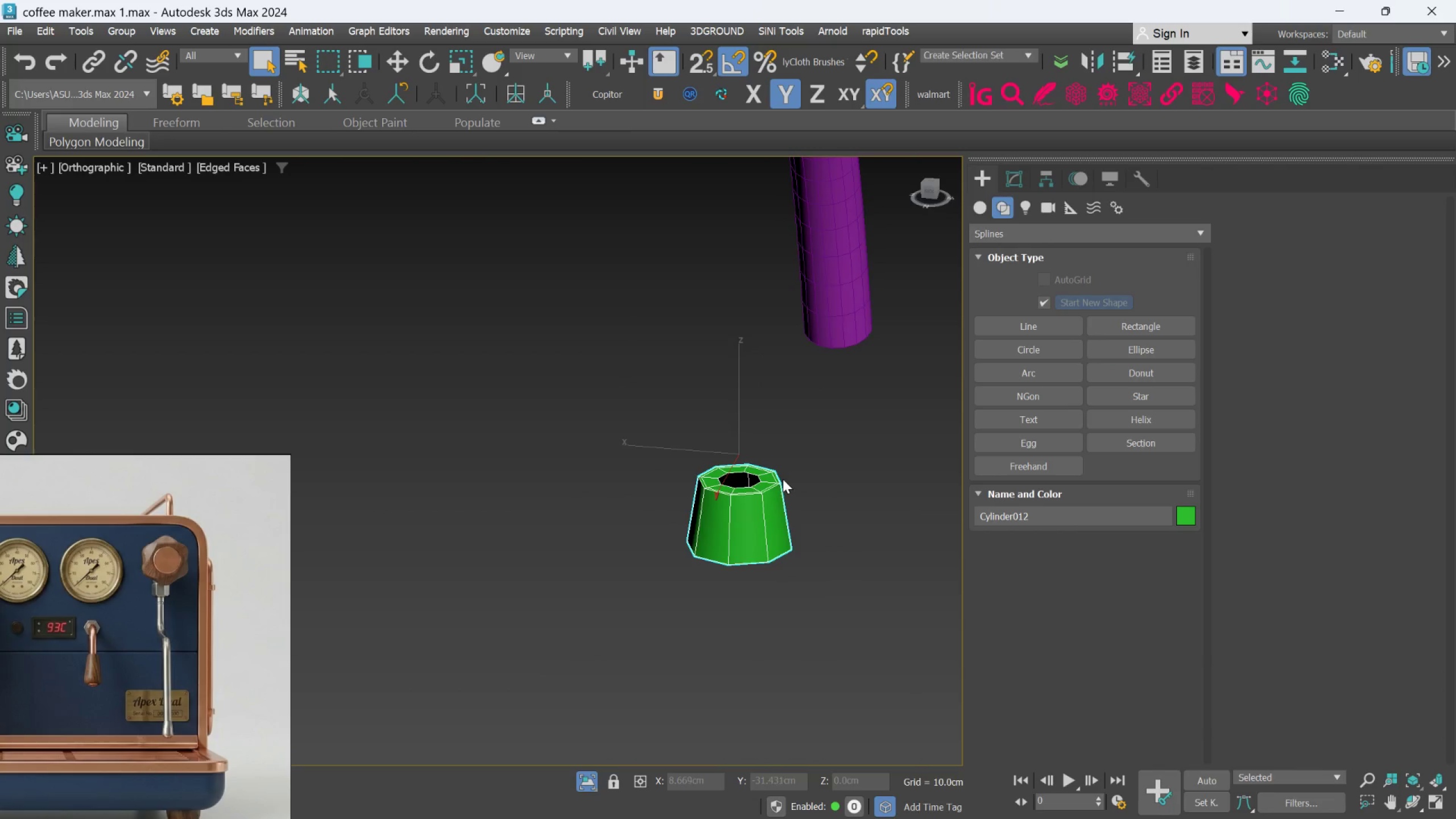 
key(W)
 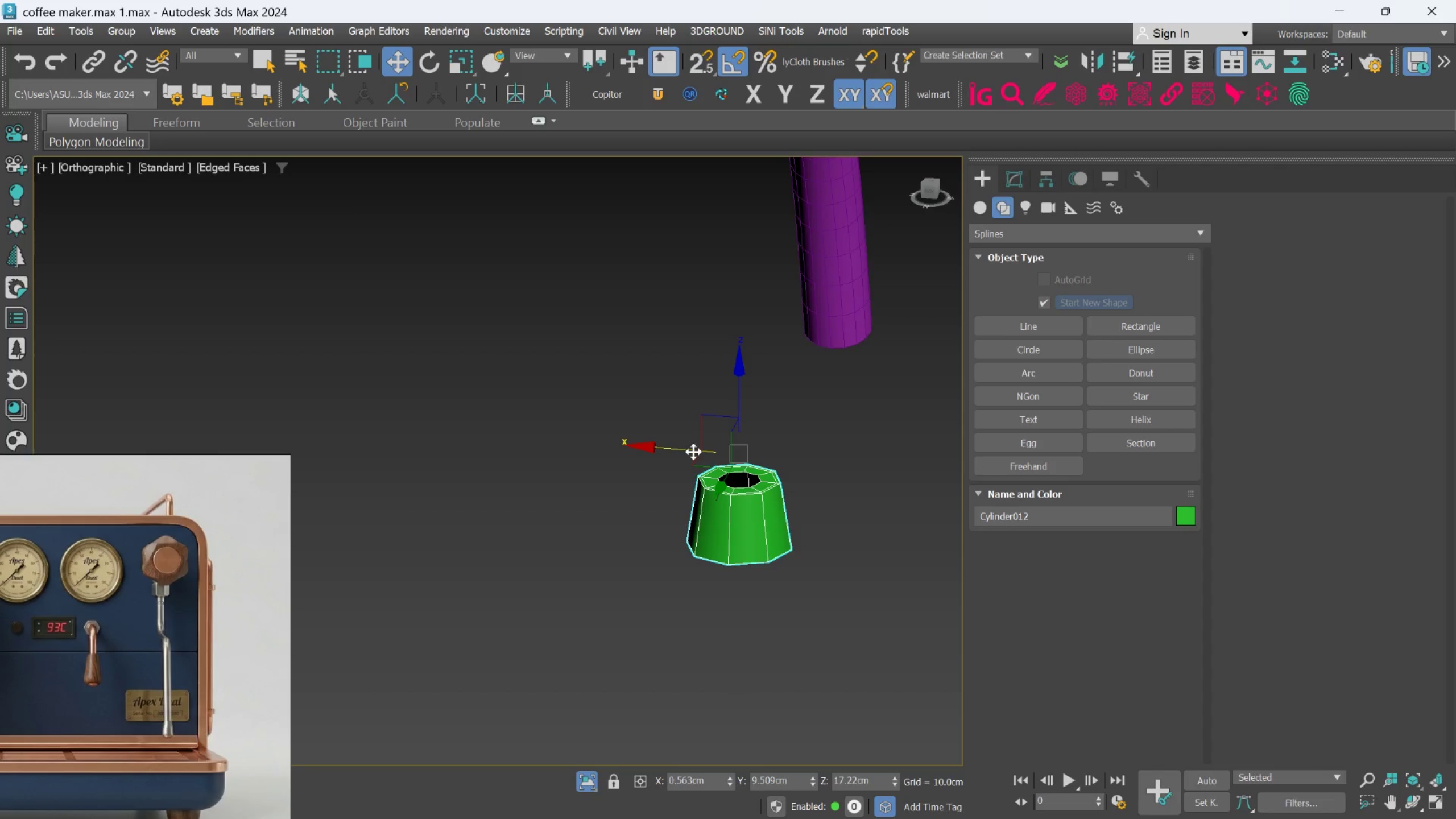 
left_click_drag(start_coordinate=[698, 460], to_coordinate=[795, 313])
 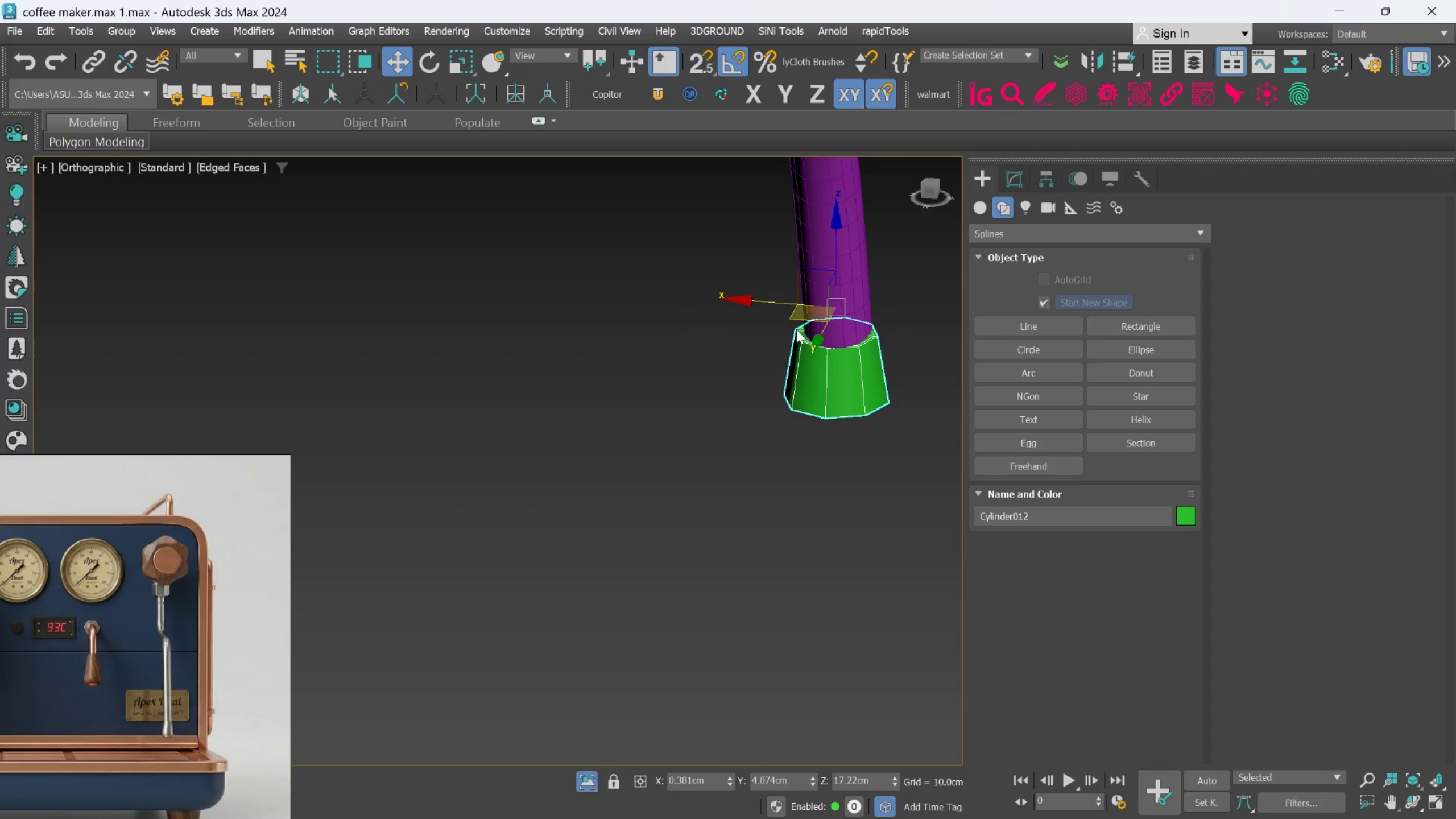 
key(Alt+AltLeft)
 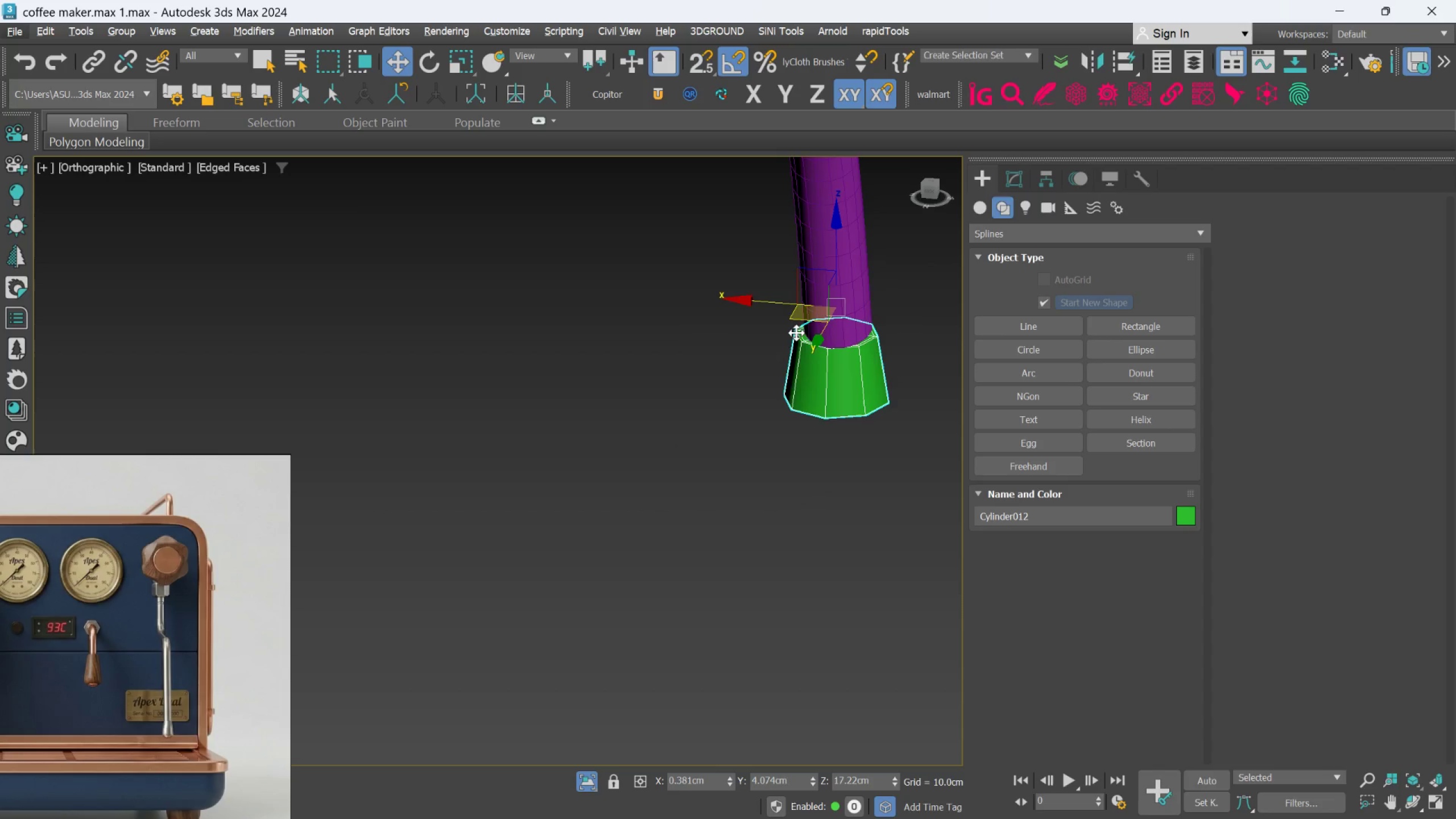 
scroll: coordinate [795, 337], scroll_direction: down, amount: 2.0
 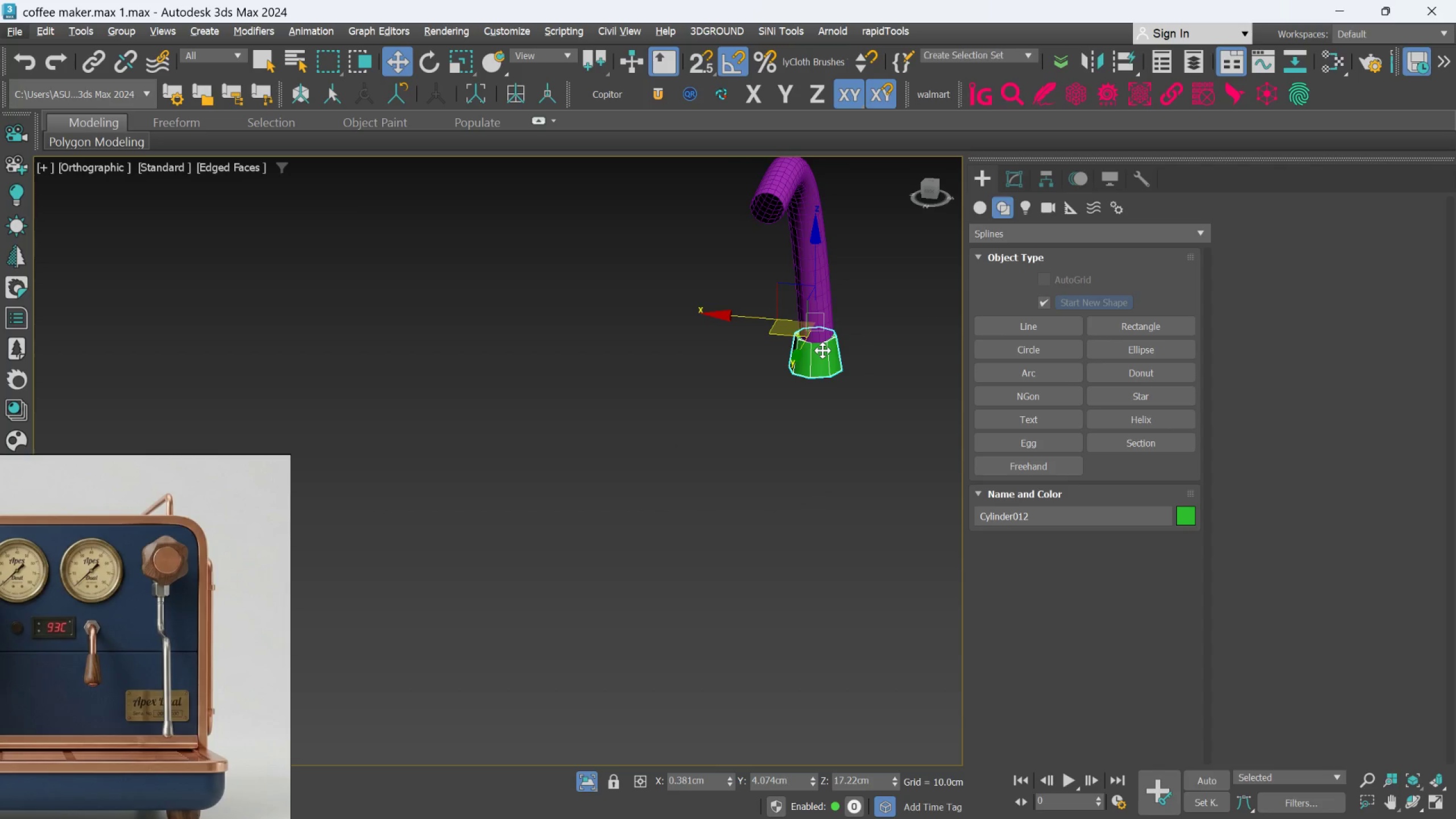 
hold_key(key=AltLeft, duration=0.62)
 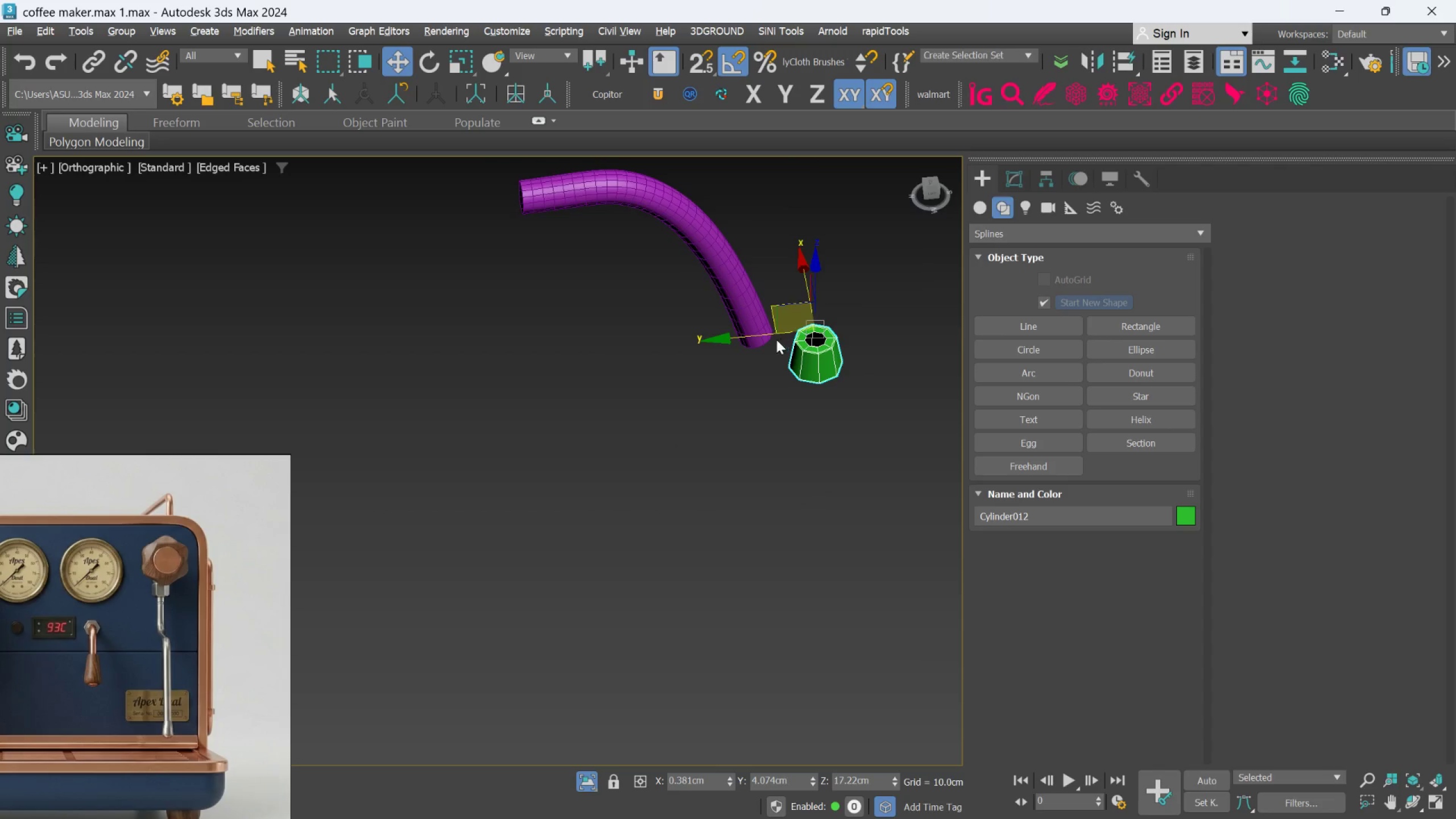 
left_click_drag(start_coordinate=[763, 337], to_coordinate=[705, 345])
 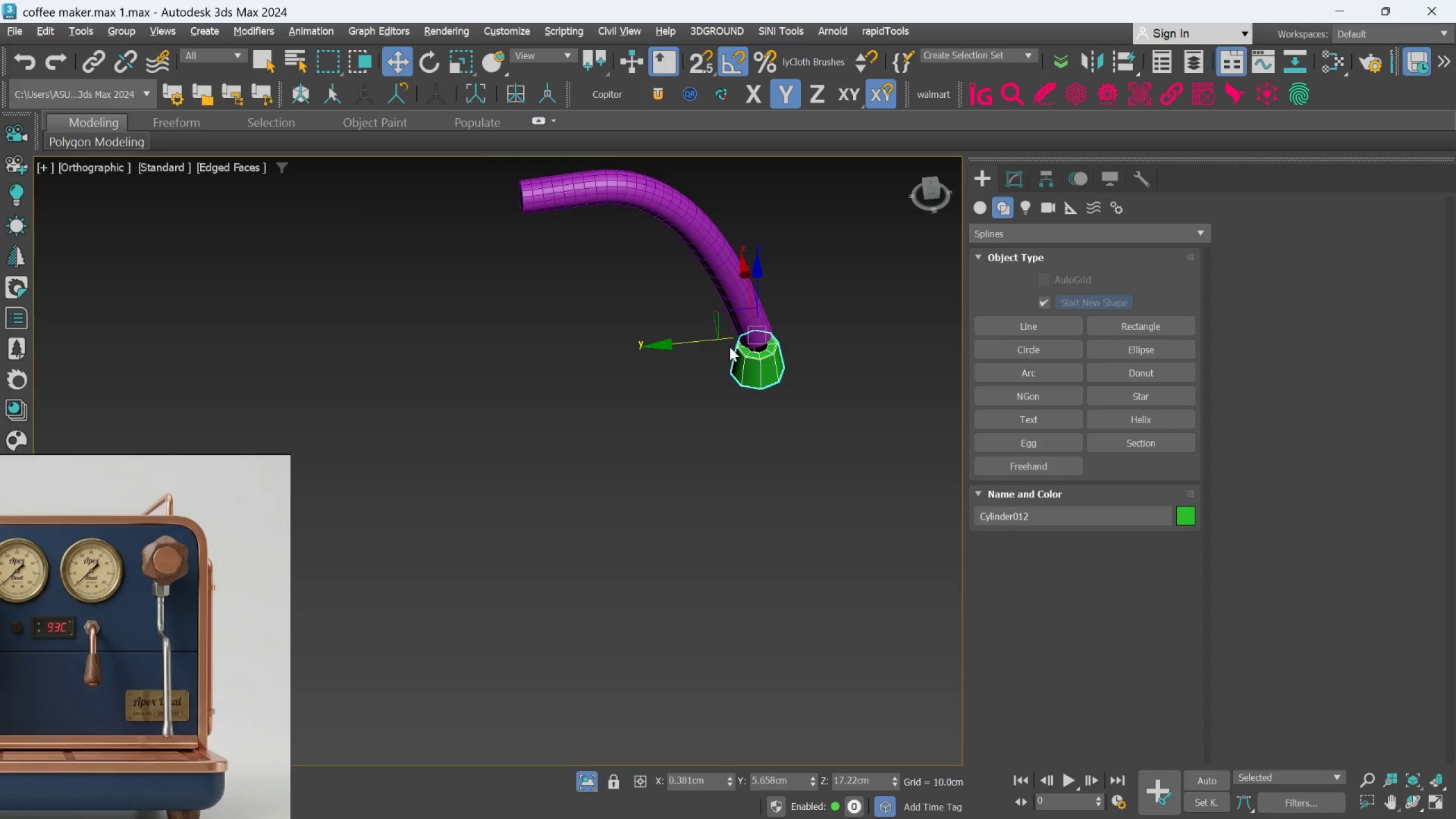 
key(Alt+AltLeft)
 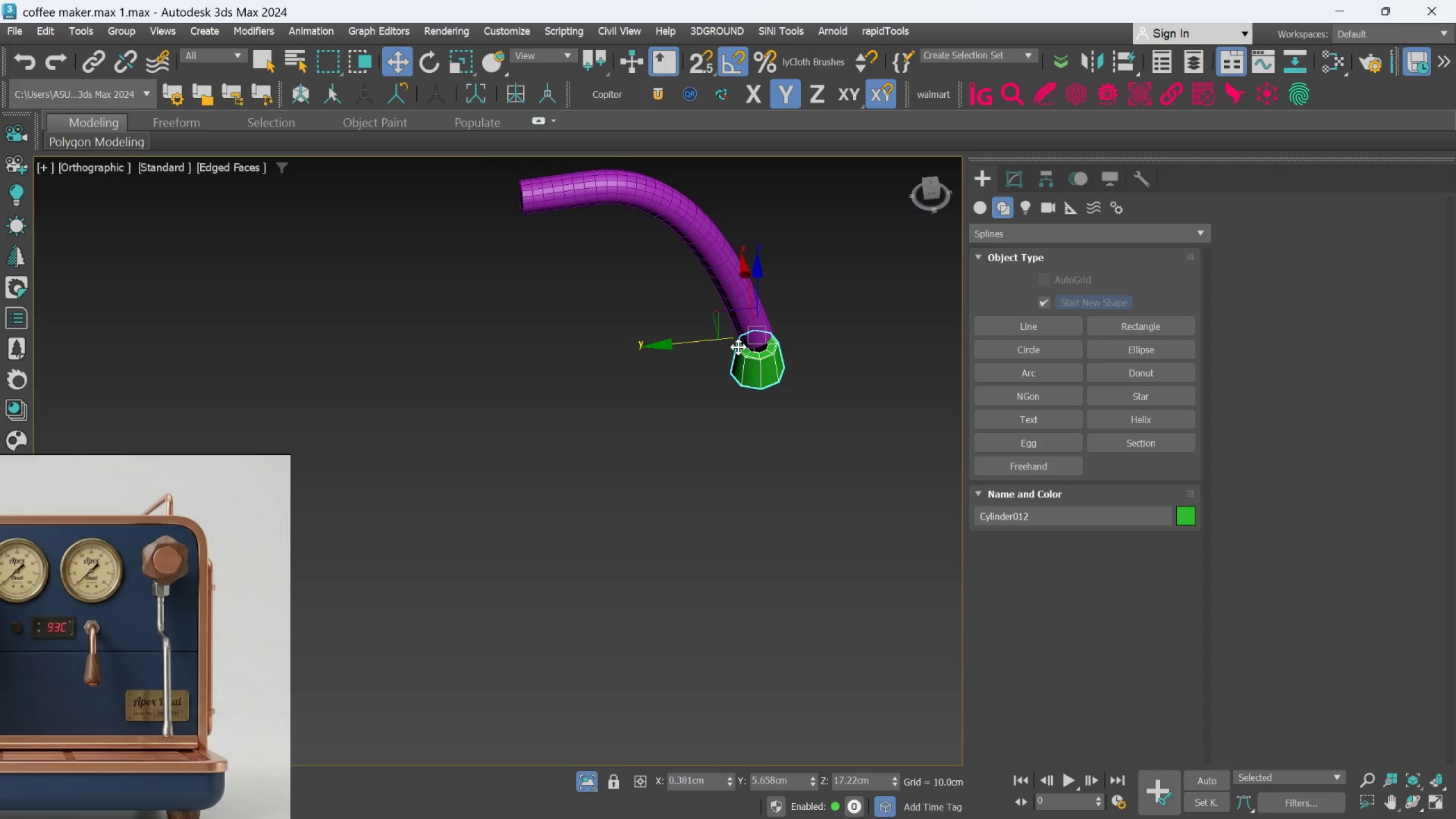 
hold_key(key=AltLeft, duration=0.64)
 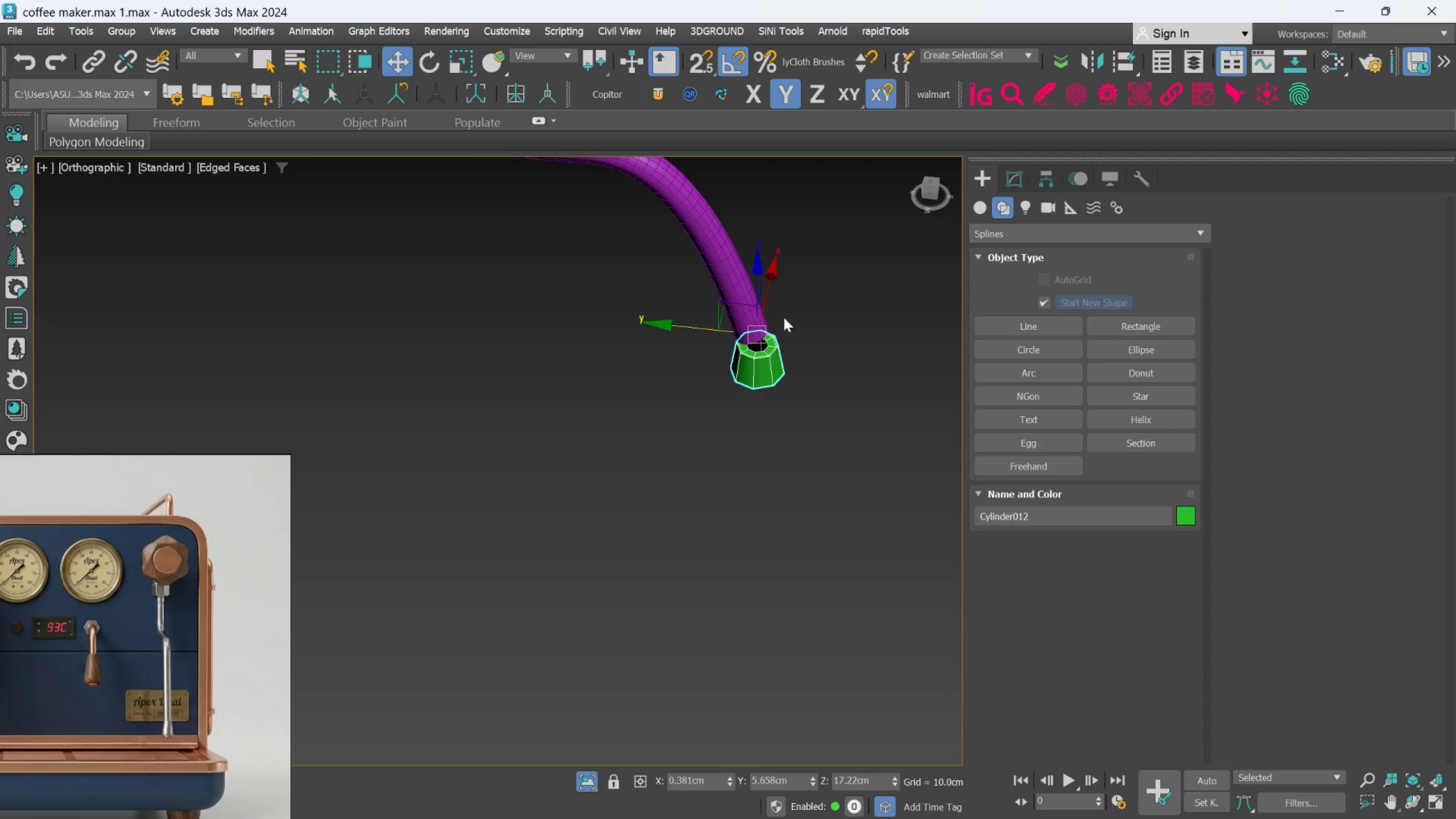 
hold_key(key=AltLeft, duration=0.6)
 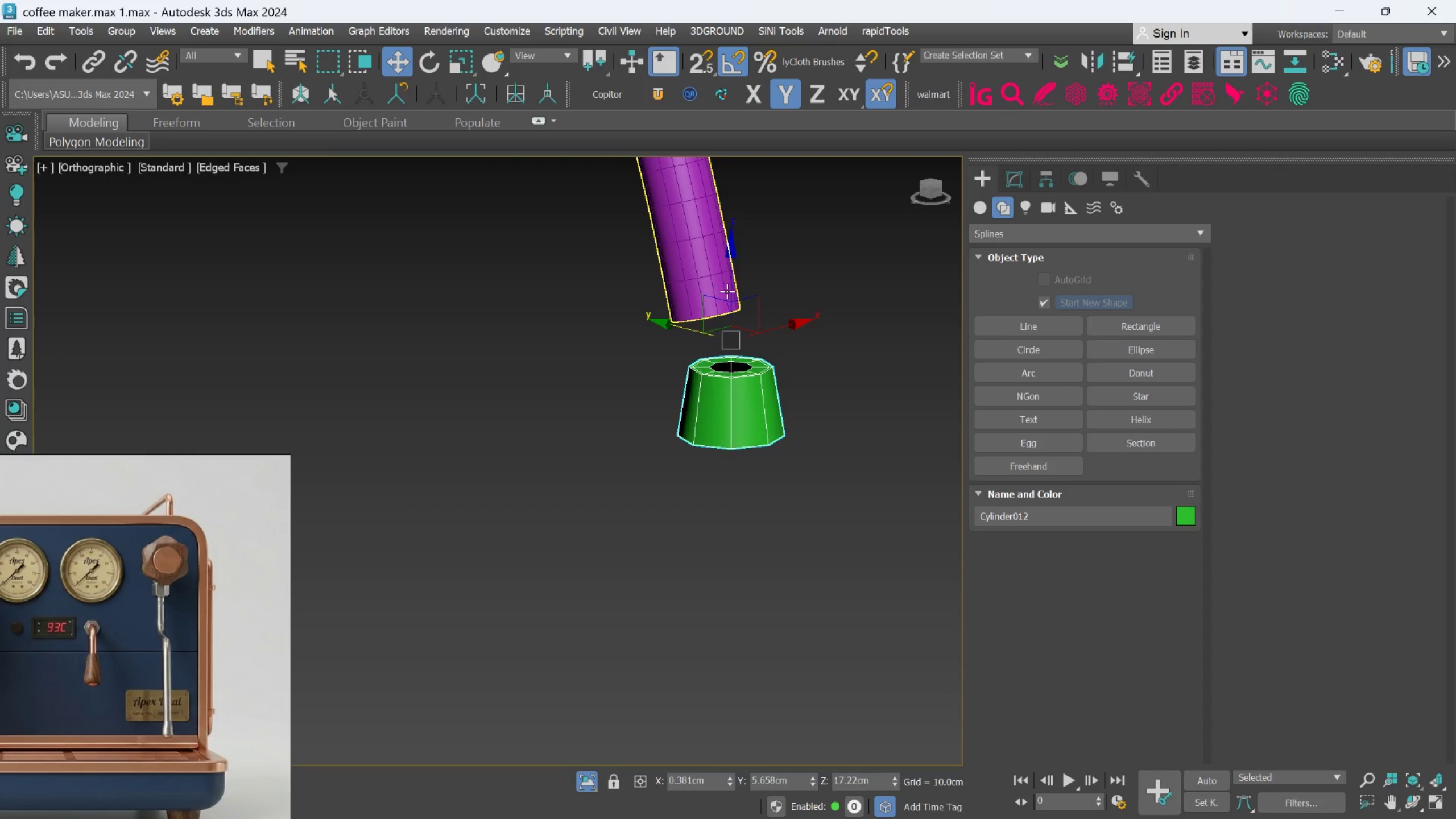 
scroll: coordinate [727, 291], scroll_direction: up, amount: 3.0
 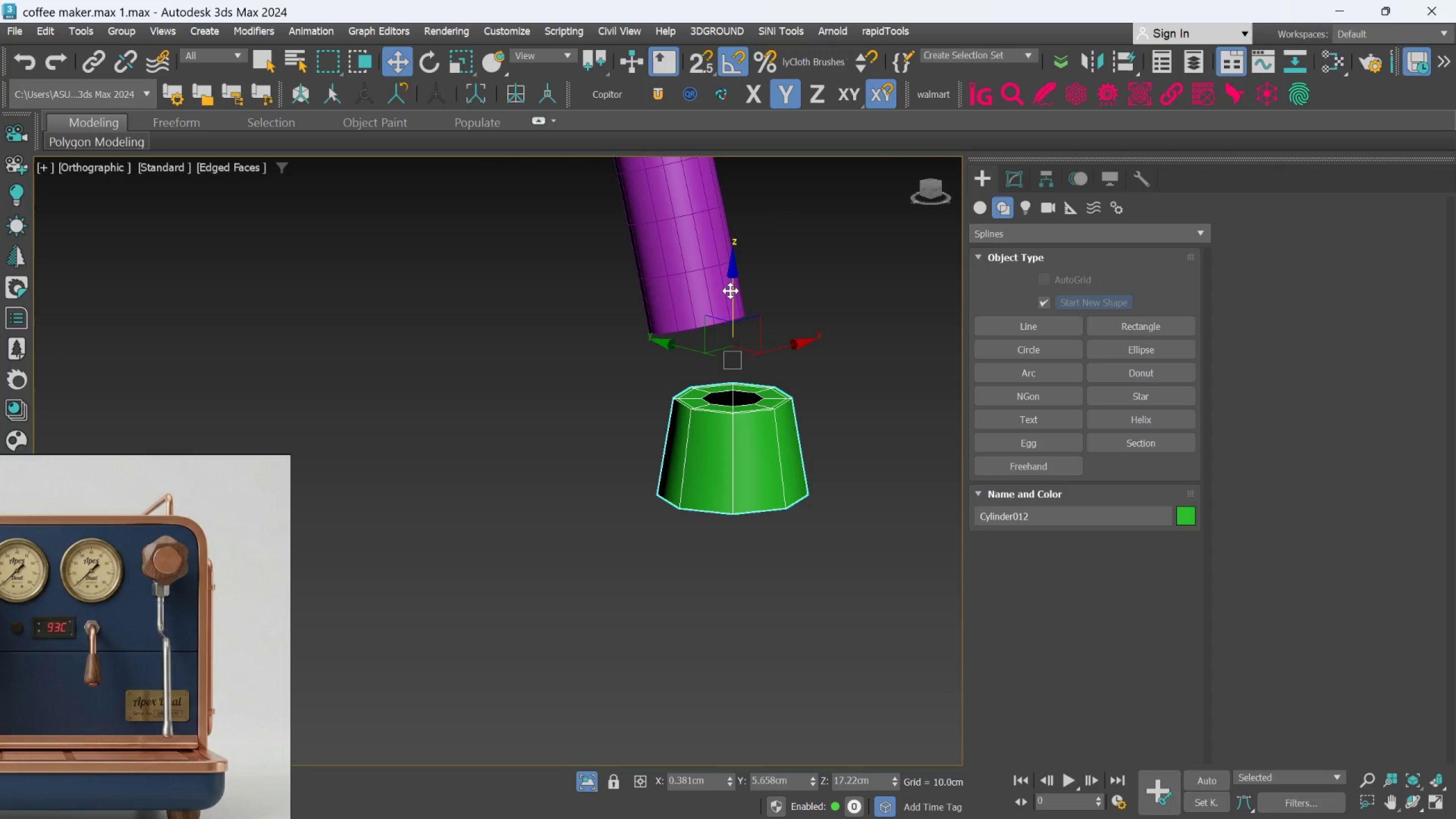 
left_click_drag(start_coordinate=[731, 290], to_coordinate=[712, 214])
 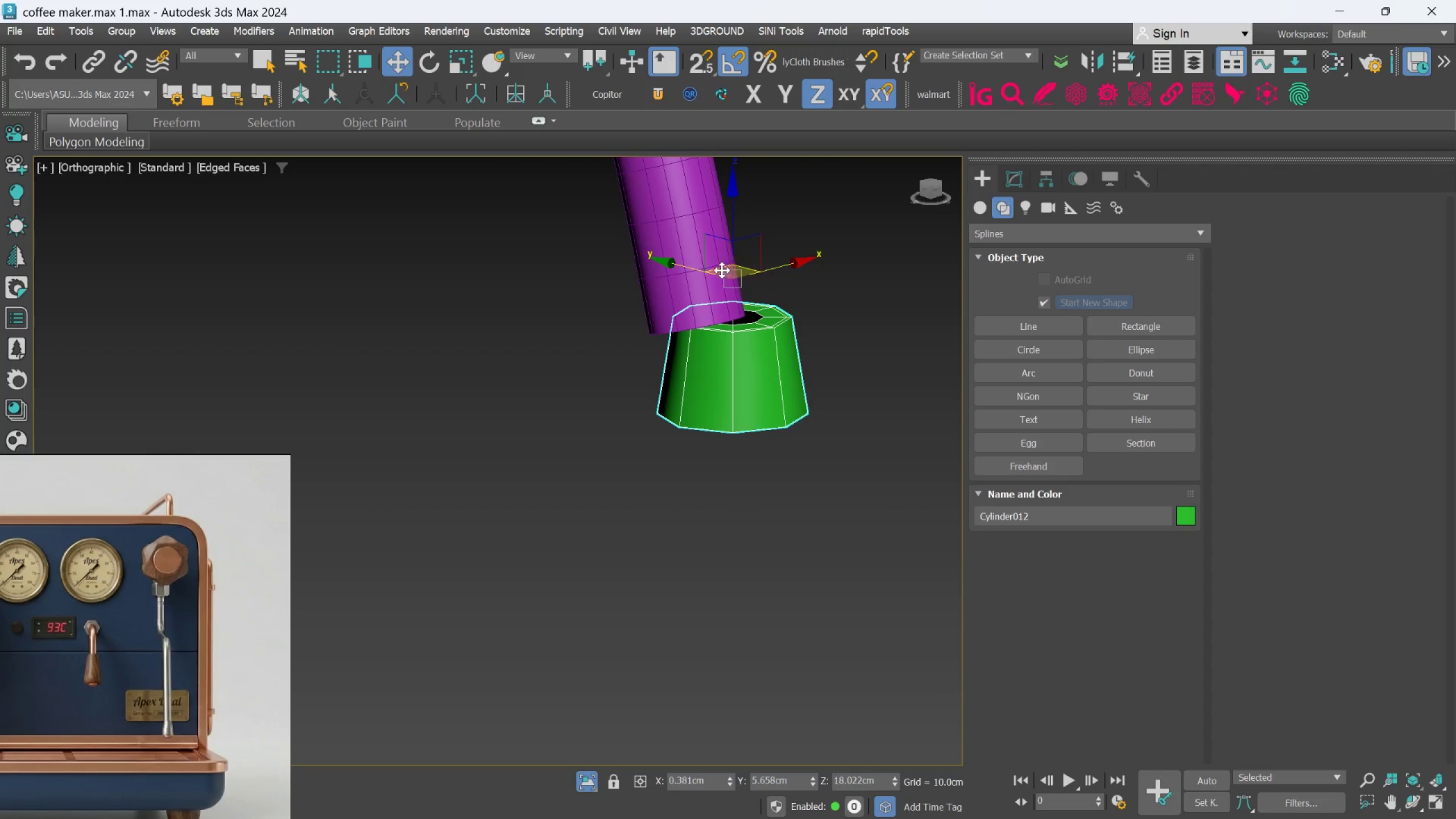 
hold_key(key=AltLeft, duration=0.71)
 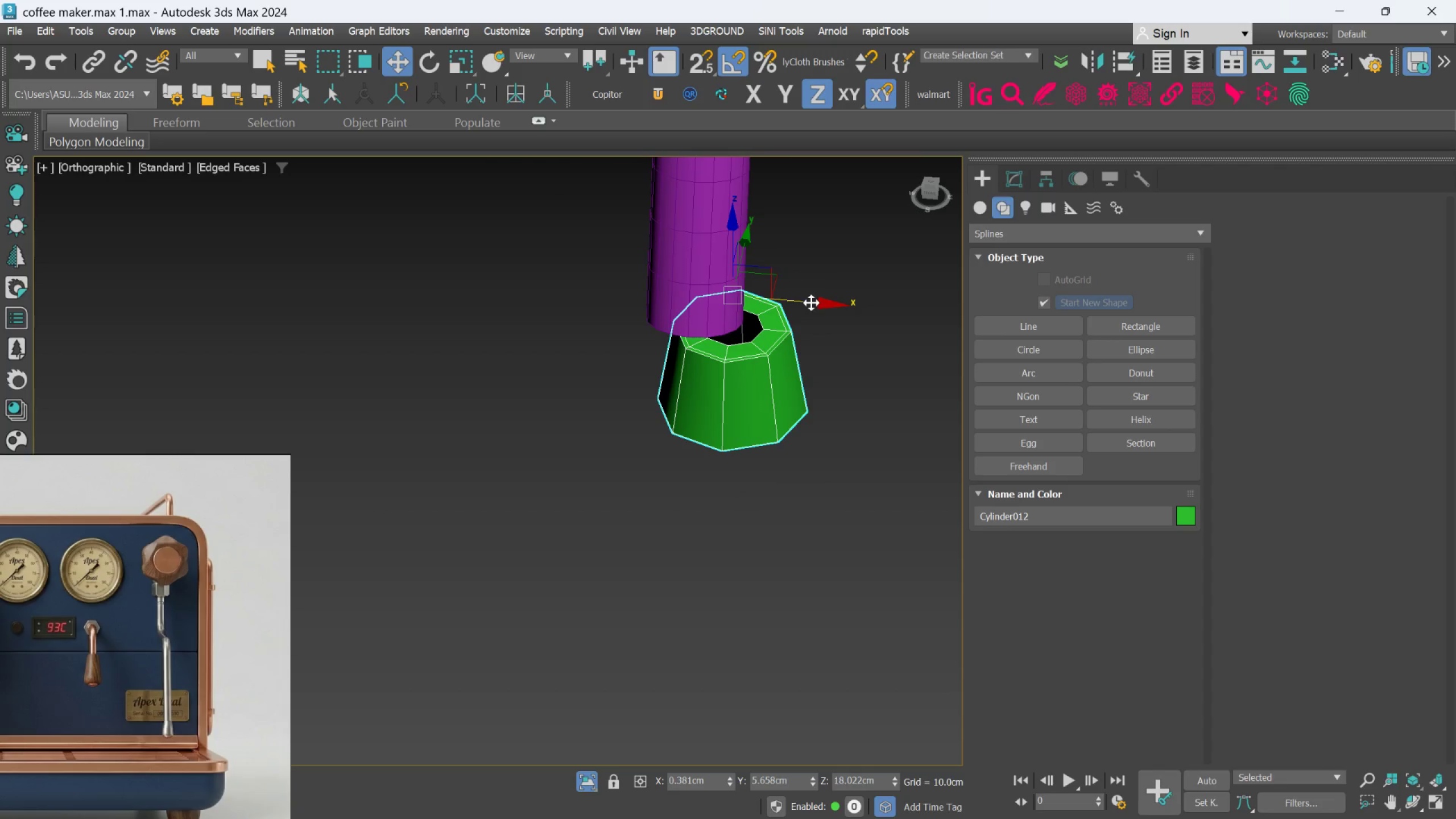 
left_click_drag(start_coordinate=[811, 303], to_coordinate=[775, 295])
 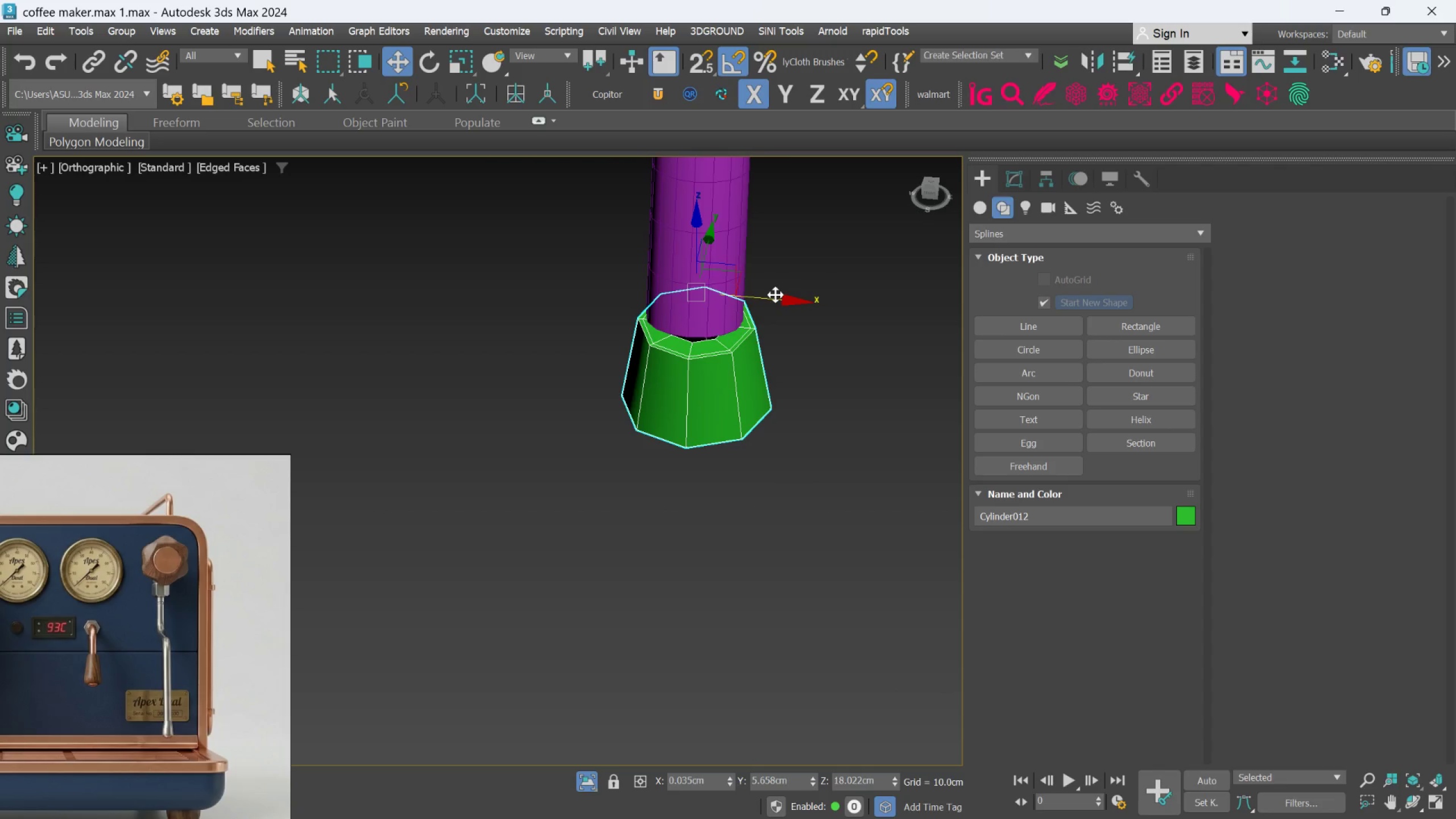 
hold_key(key=AltLeft, duration=0.9)
 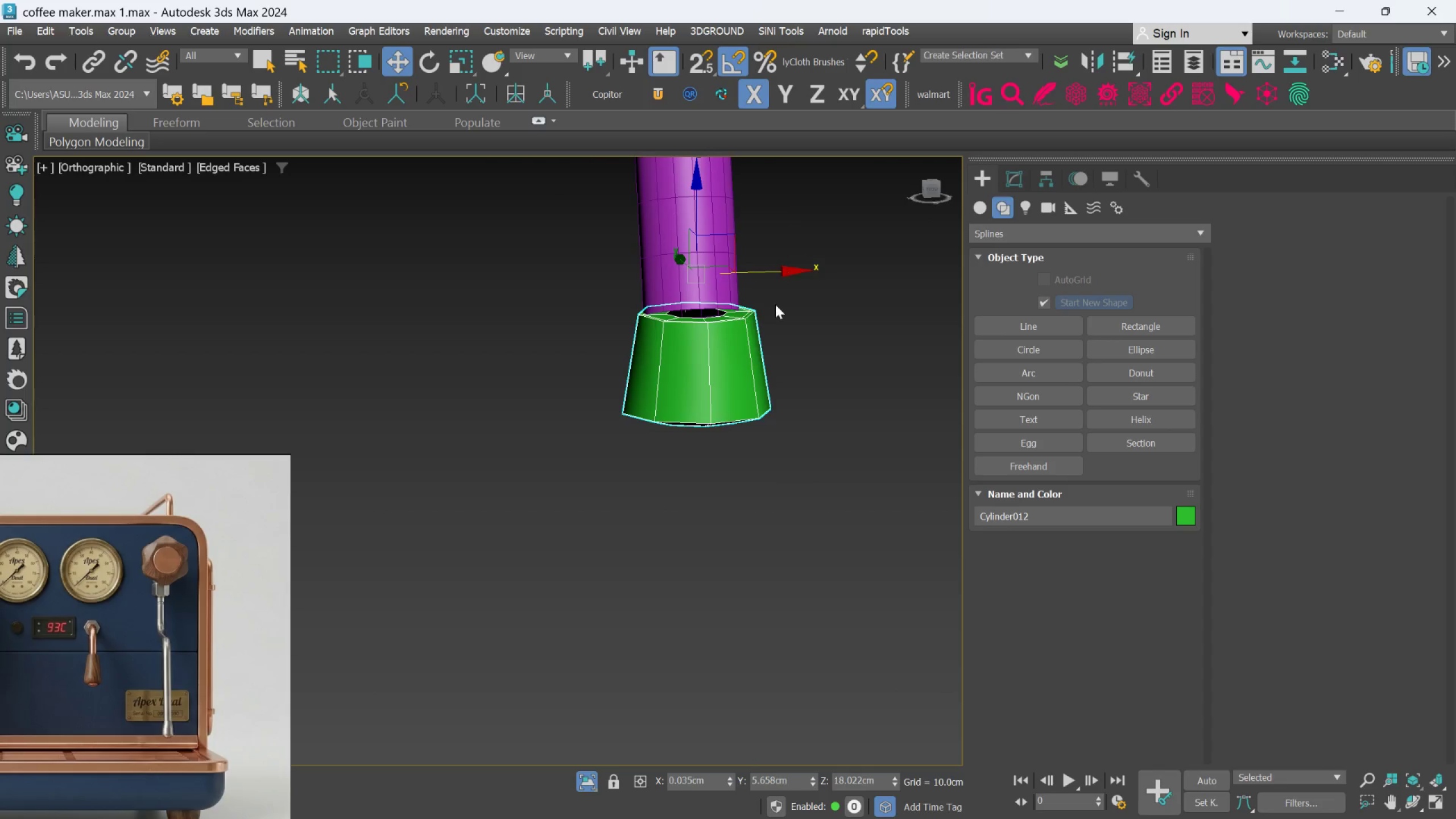 
hold_key(key=AltLeft, duration=0.71)
 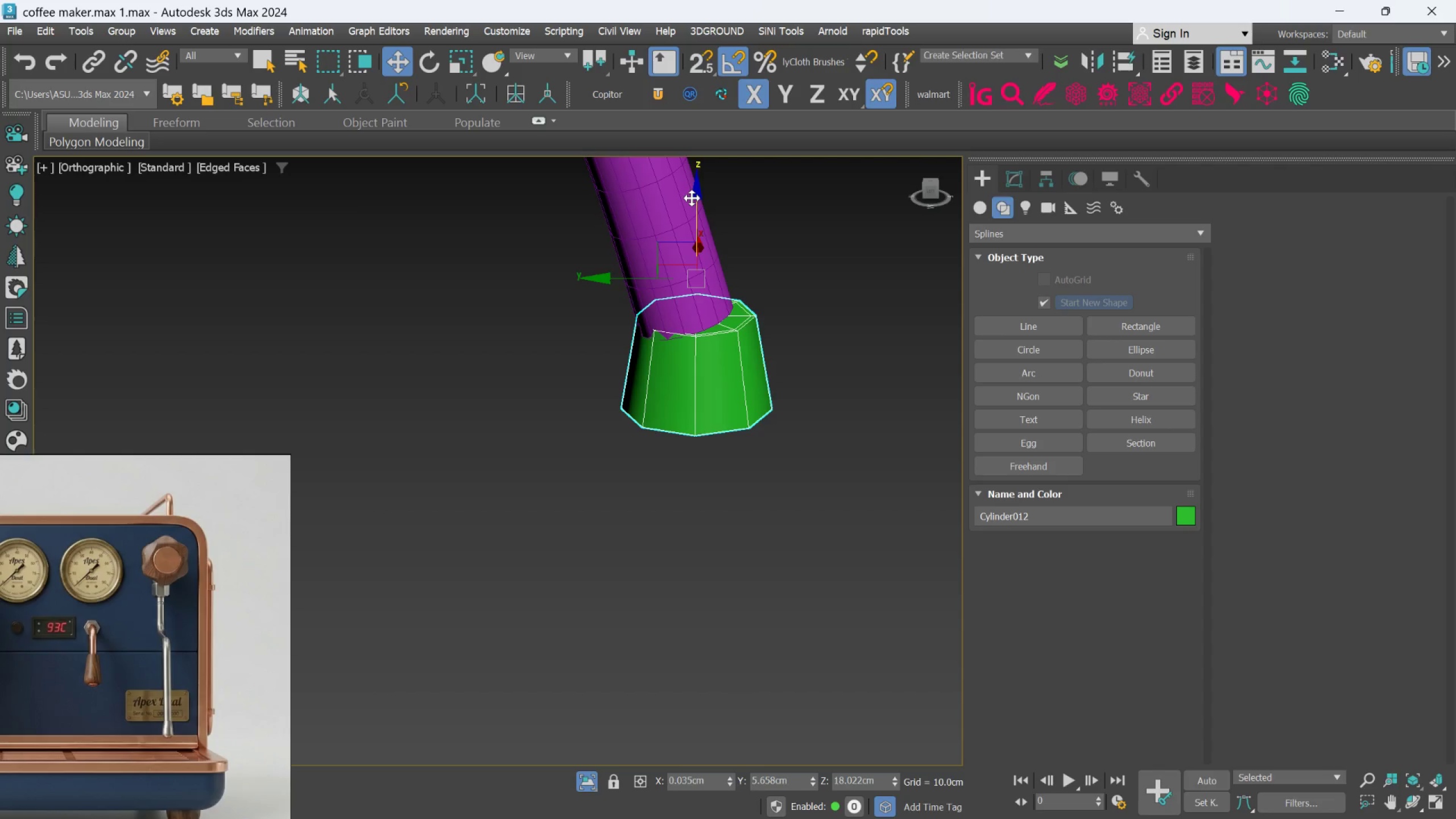 
left_click([692, 198])
 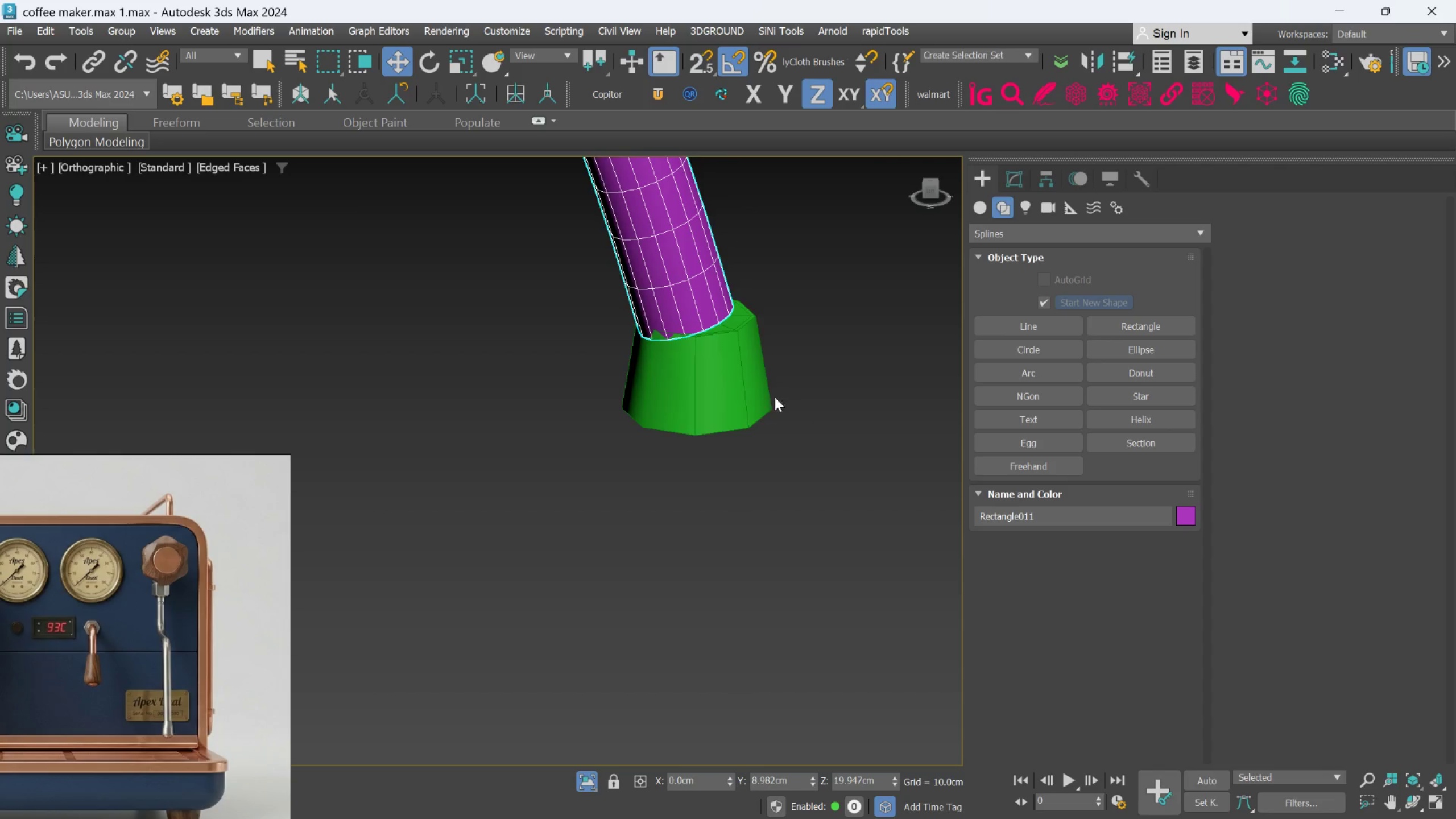 
left_click([739, 367])
 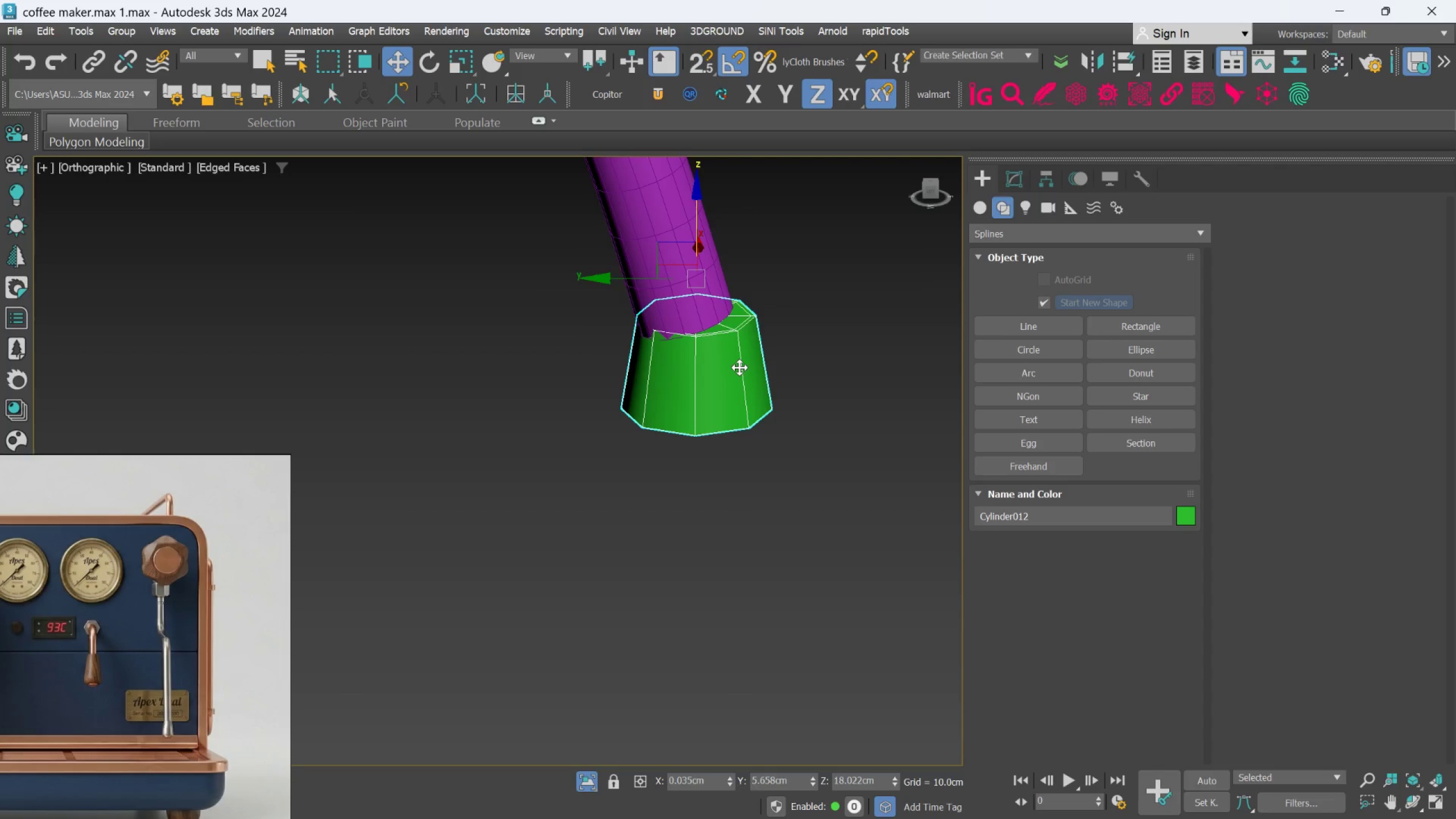 
key(E)
 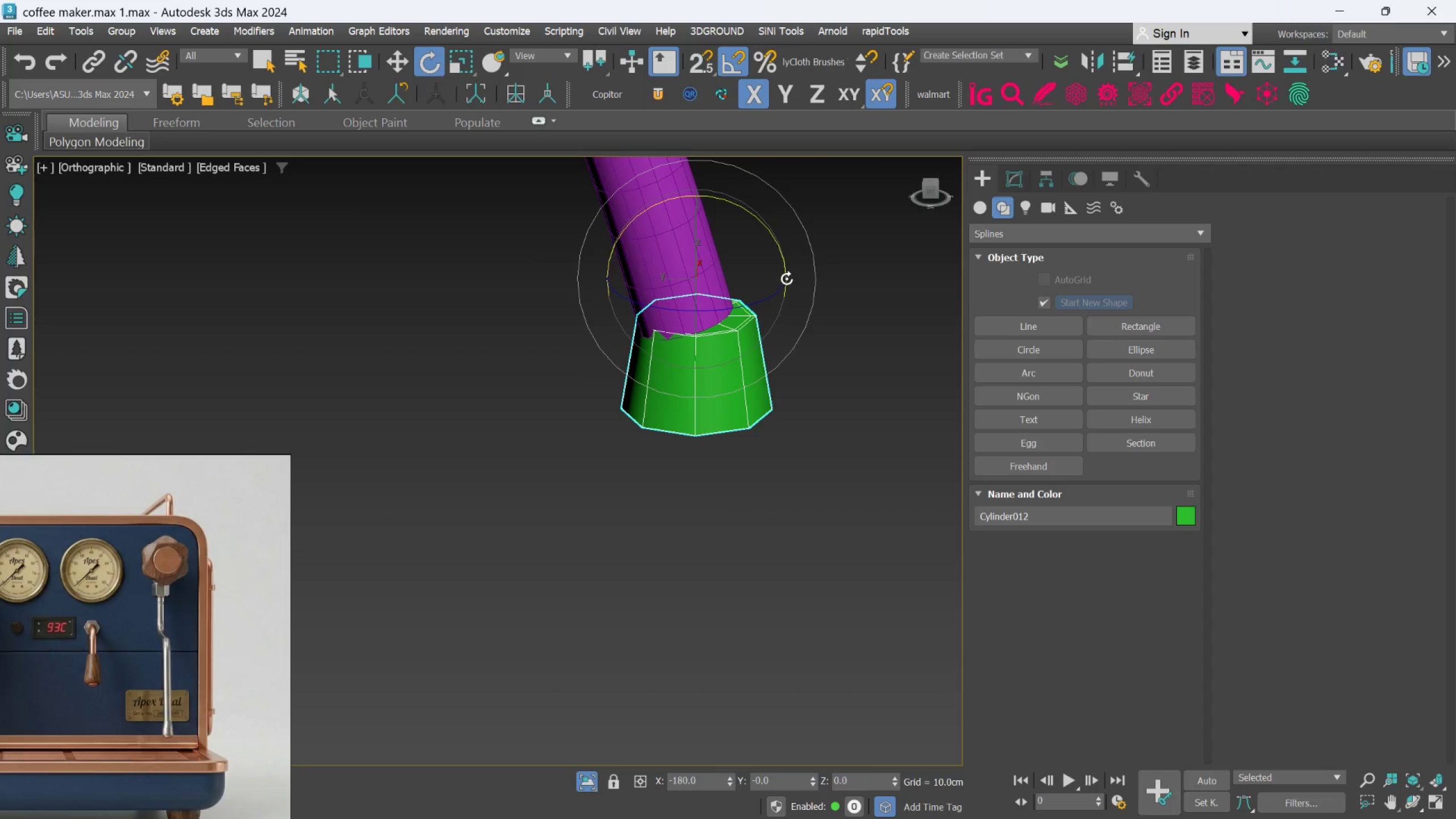 
left_click_drag(start_coordinate=[787, 276], to_coordinate=[788, 267])
 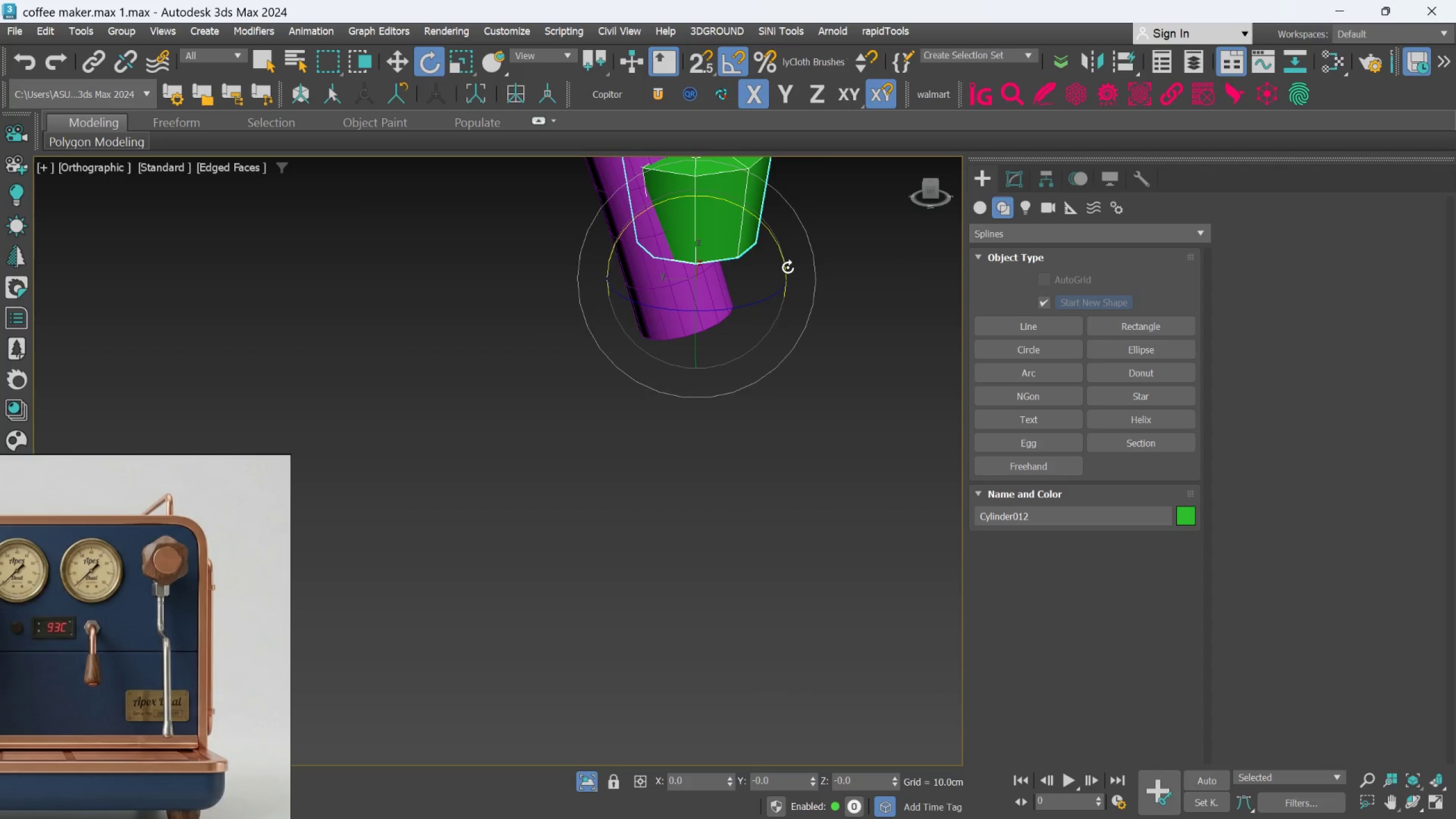 
key(Control+Z)
 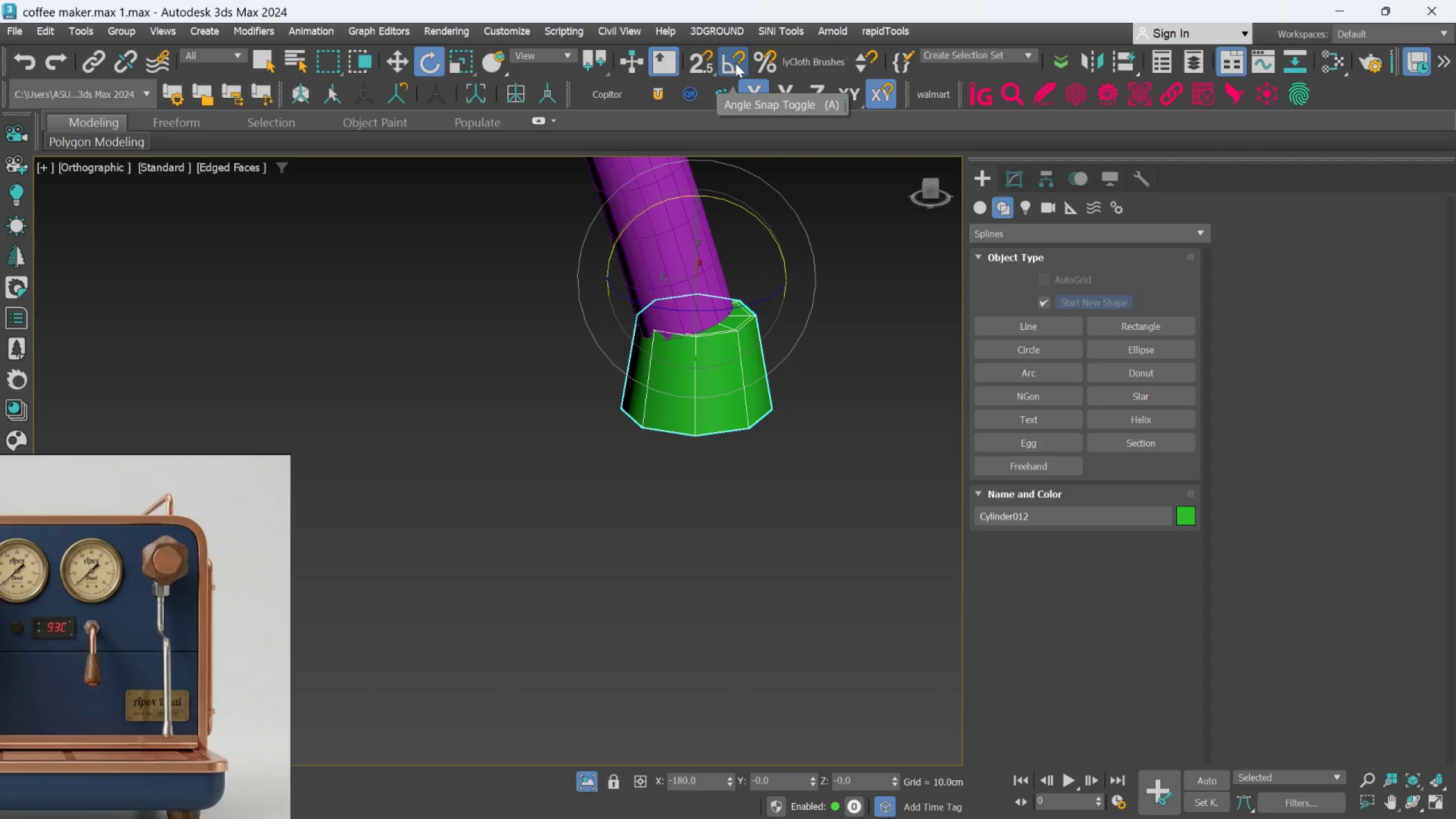 
left_click([734, 62])
 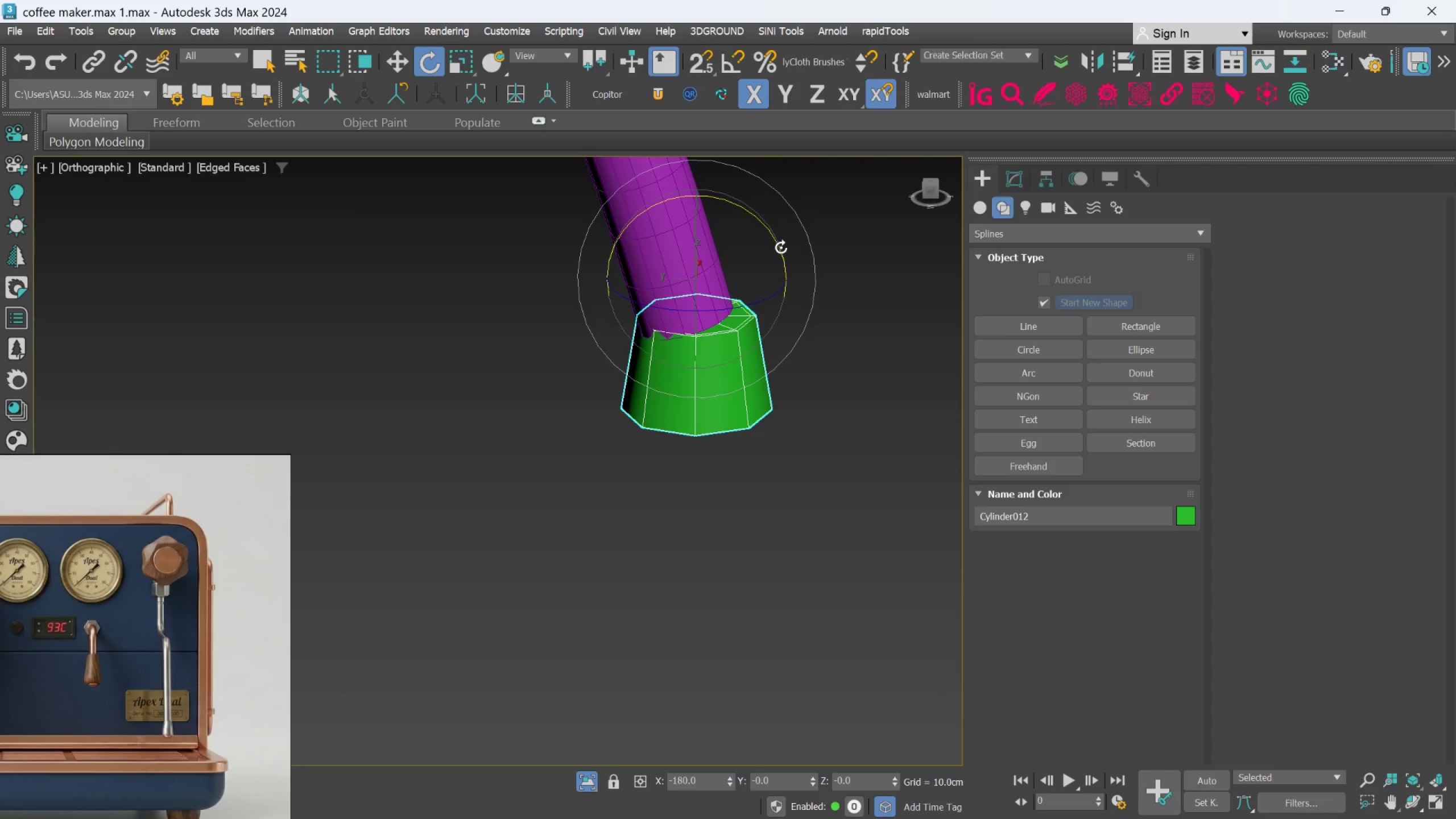 
left_click_drag(start_coordinate=[781, 247], to_coordinate=[774, 229])
 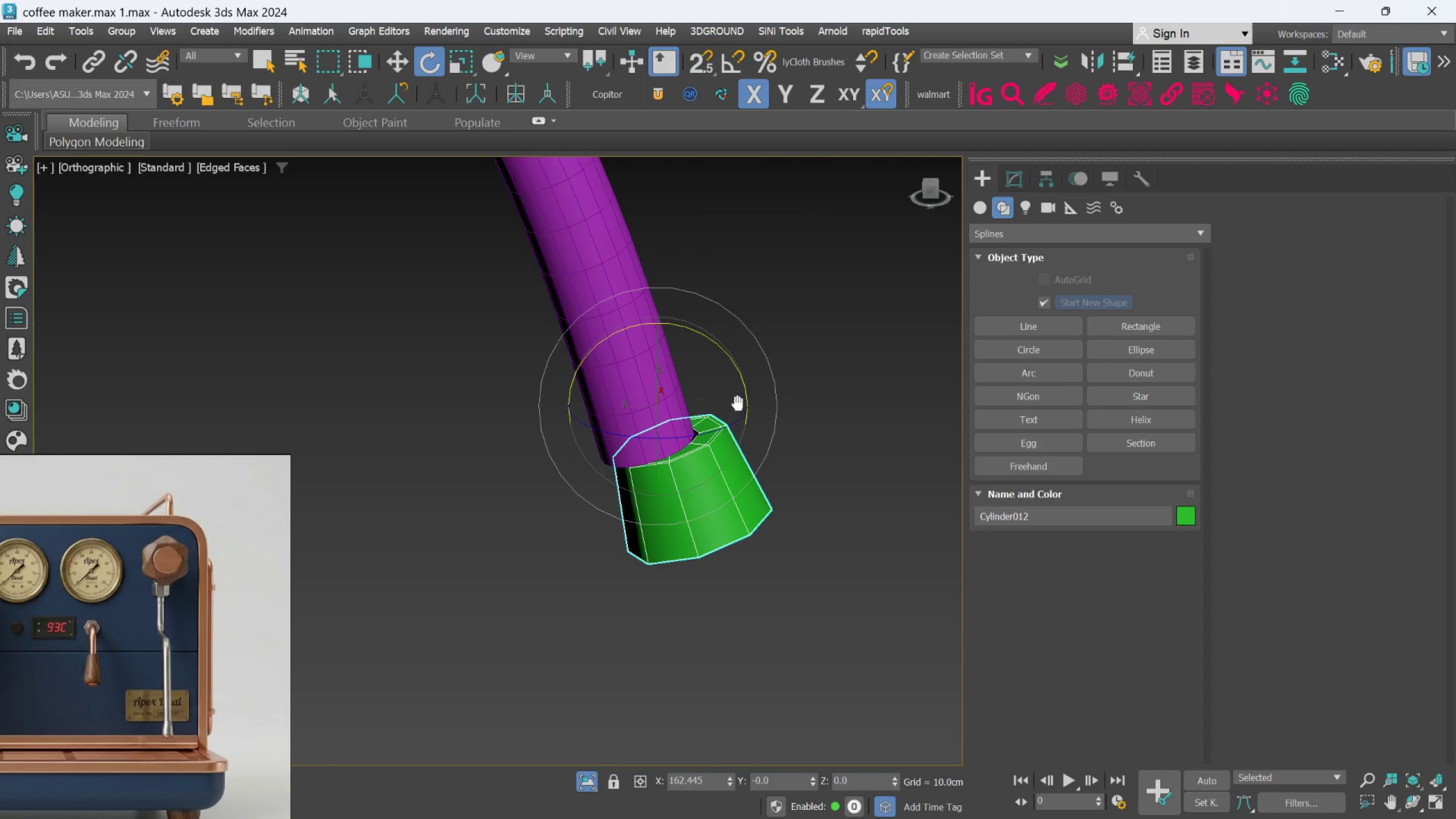 
scroll: coordinate [738, 435], scroll_direction: up, amount: 1.0
 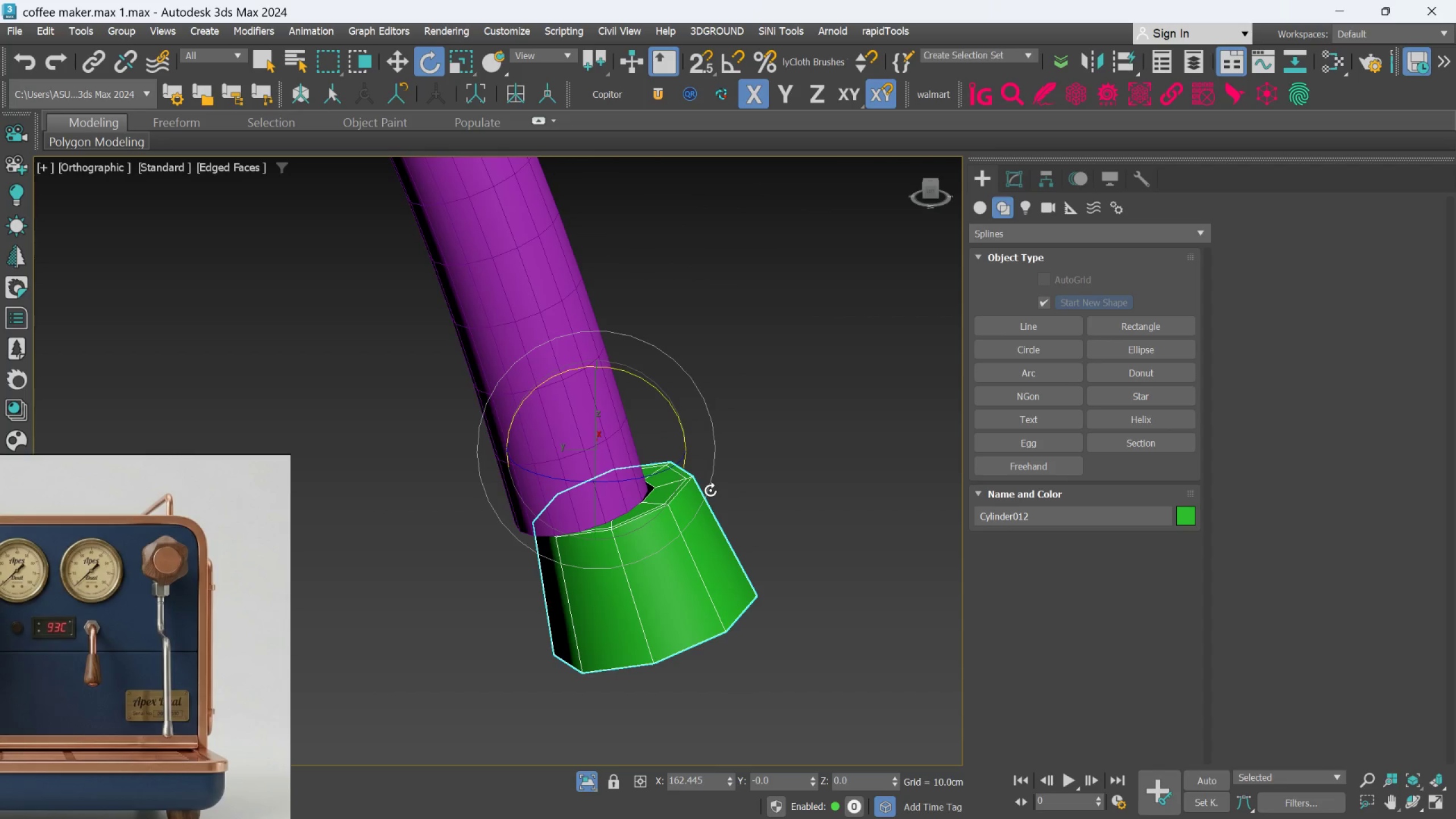 
key(W)
 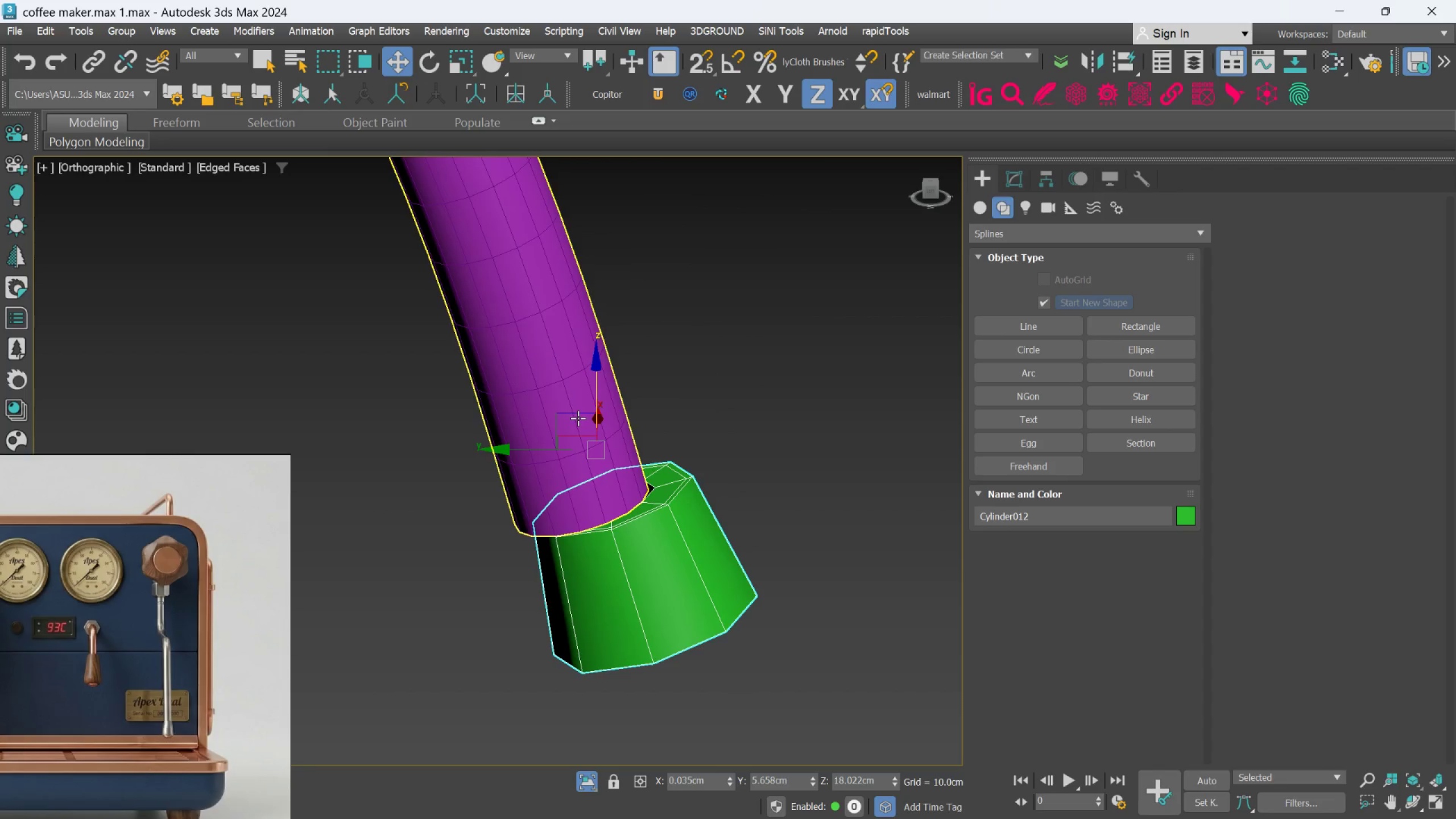 
left_click_drag(start_coordinate=[572, 413], to_coordinate=[499, 275])
 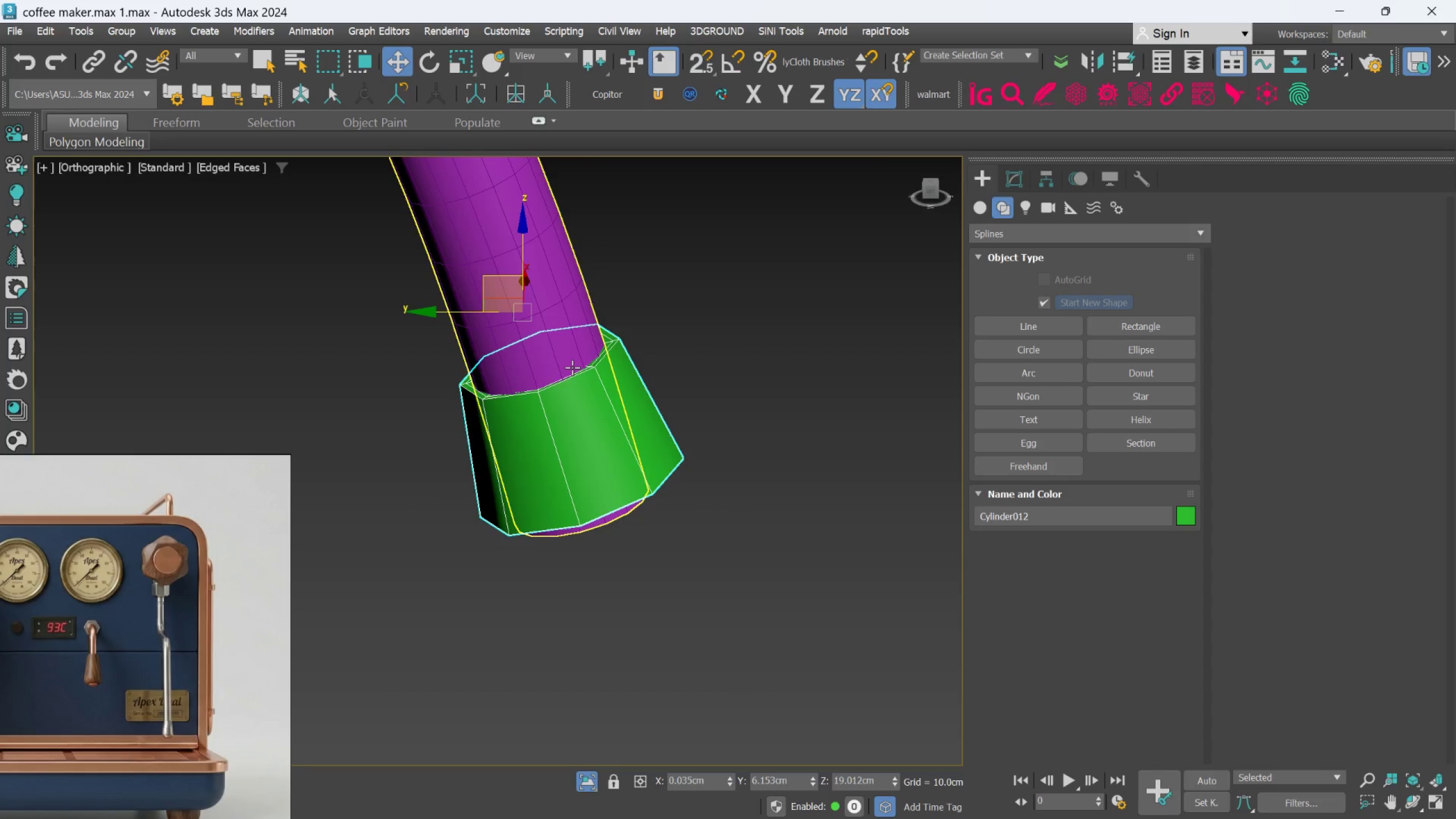 
hold_key(key=AltLeft, duration=1.01)
 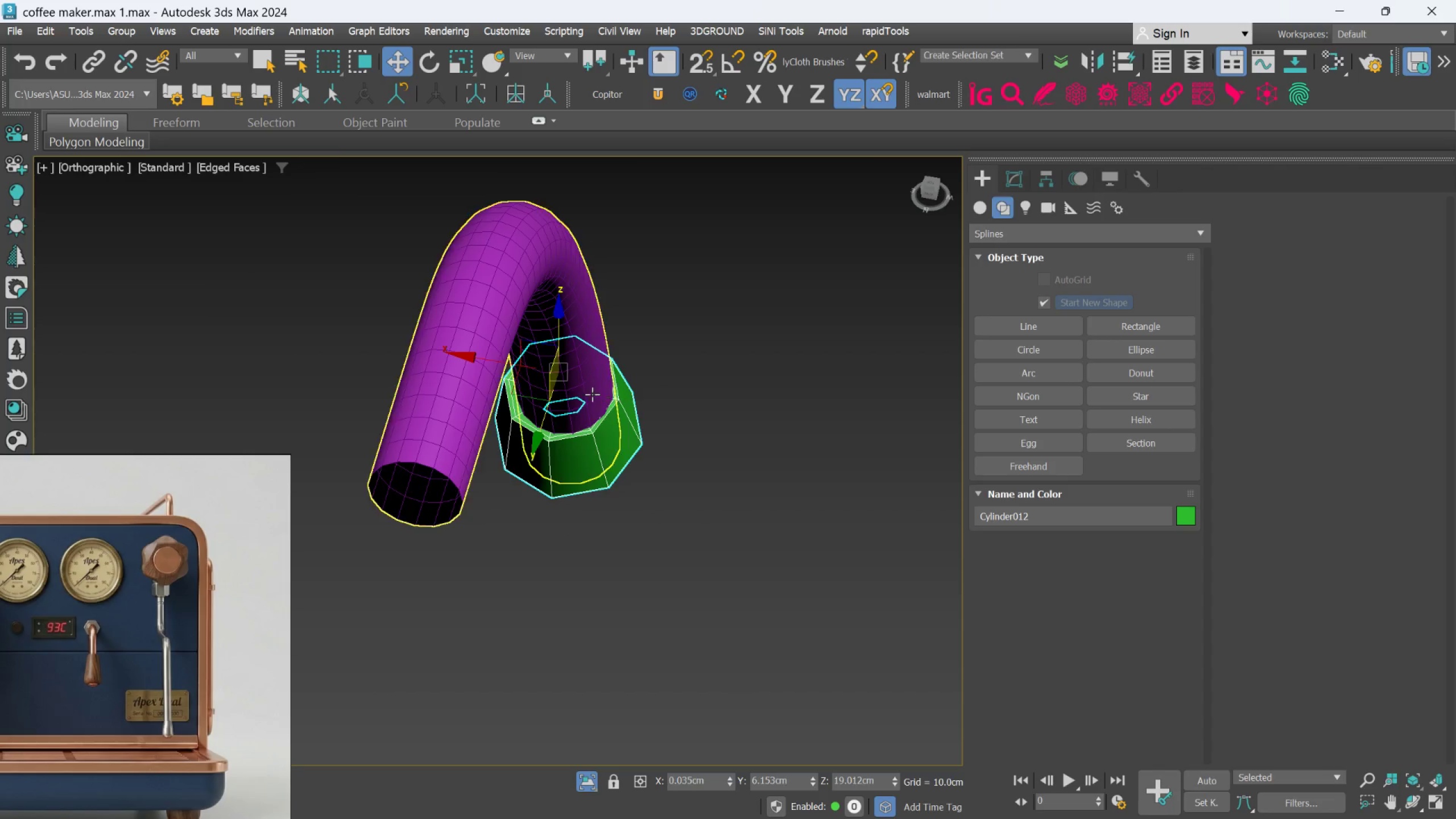 
scroll: coordinate [572, 367], scroll_direction: down, amount: 1.0
 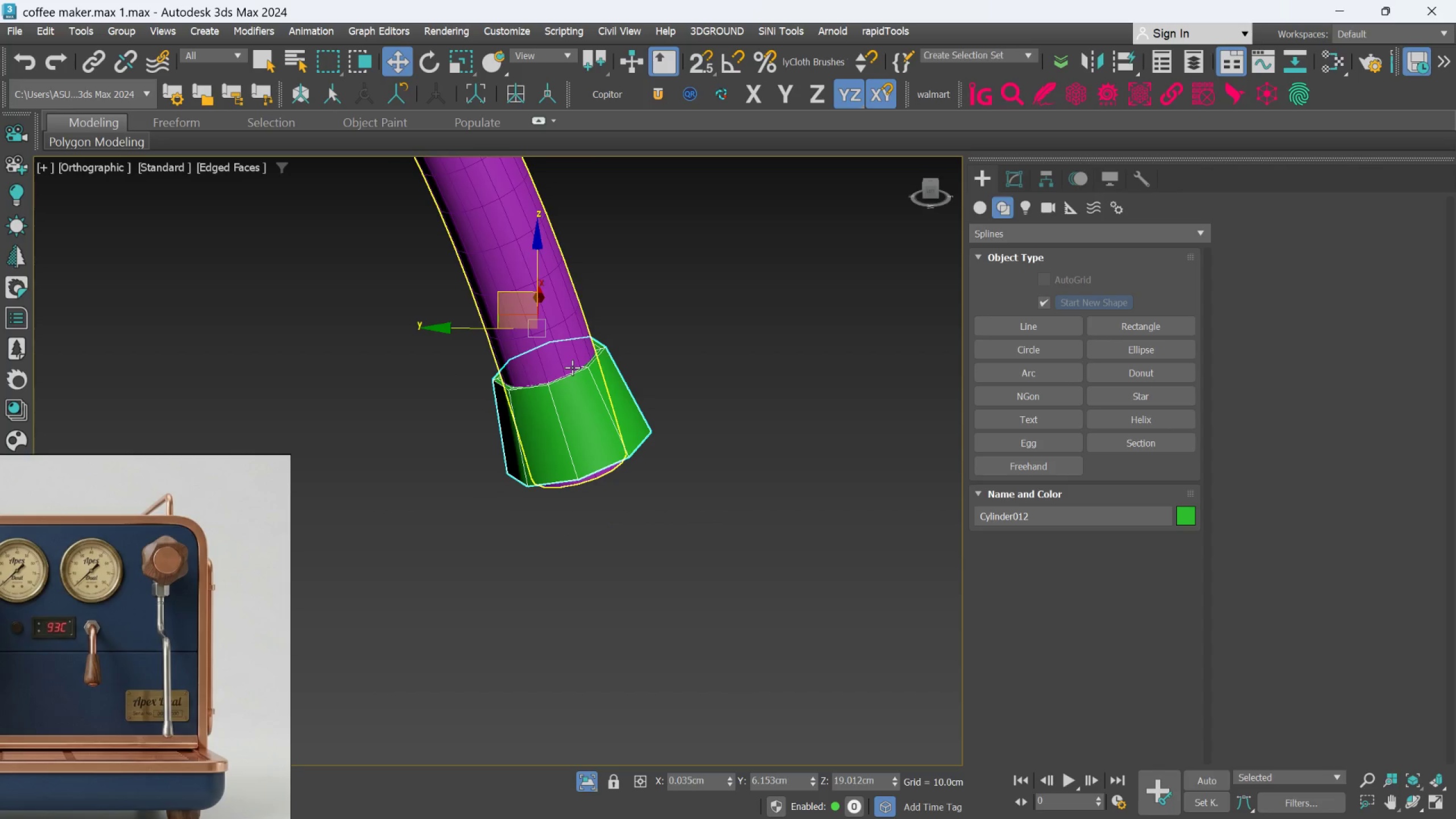 
scroll: coordinate [589, 394], scroll_direction: up, amount: 1.0
 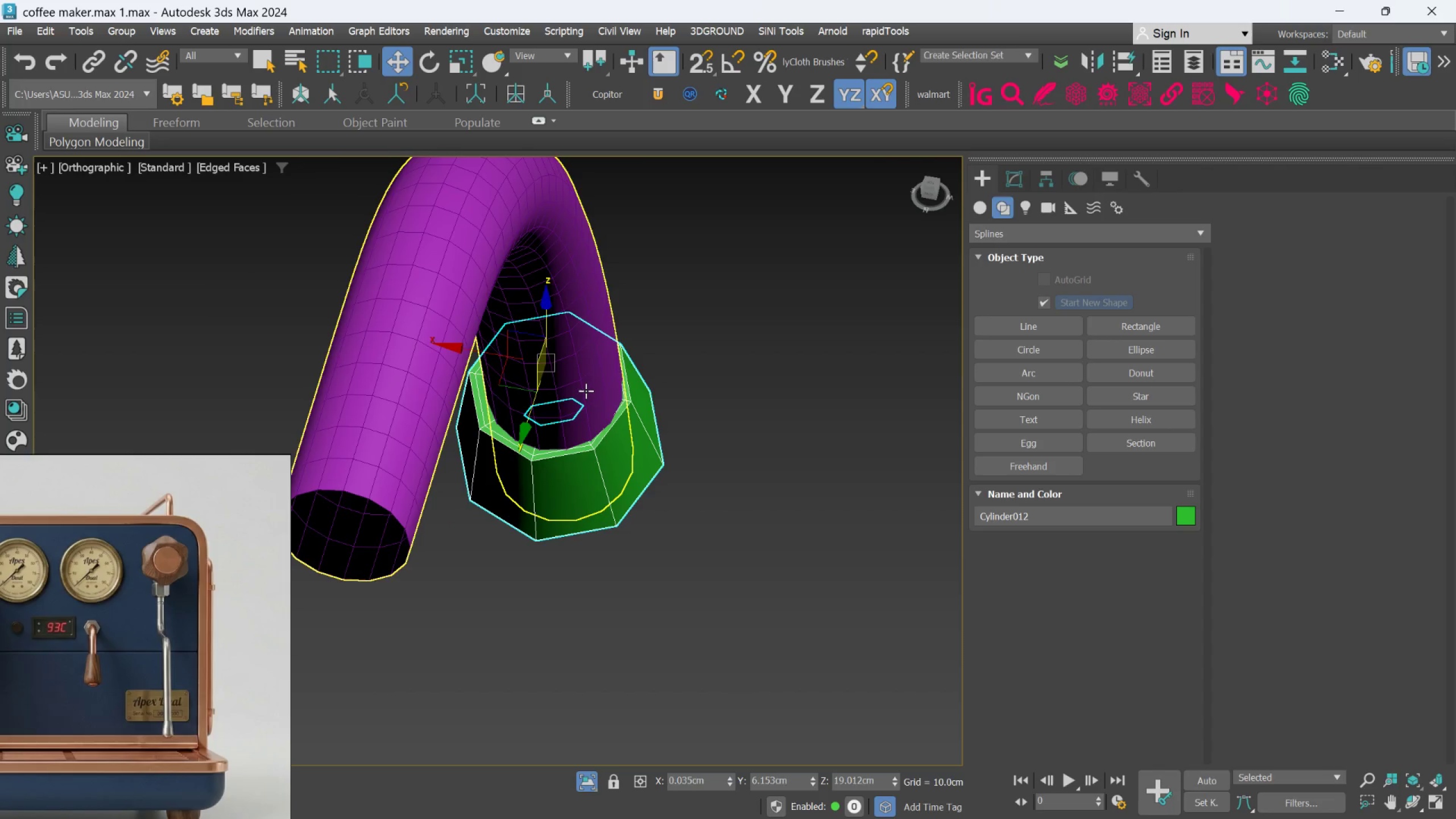 
key(T)
 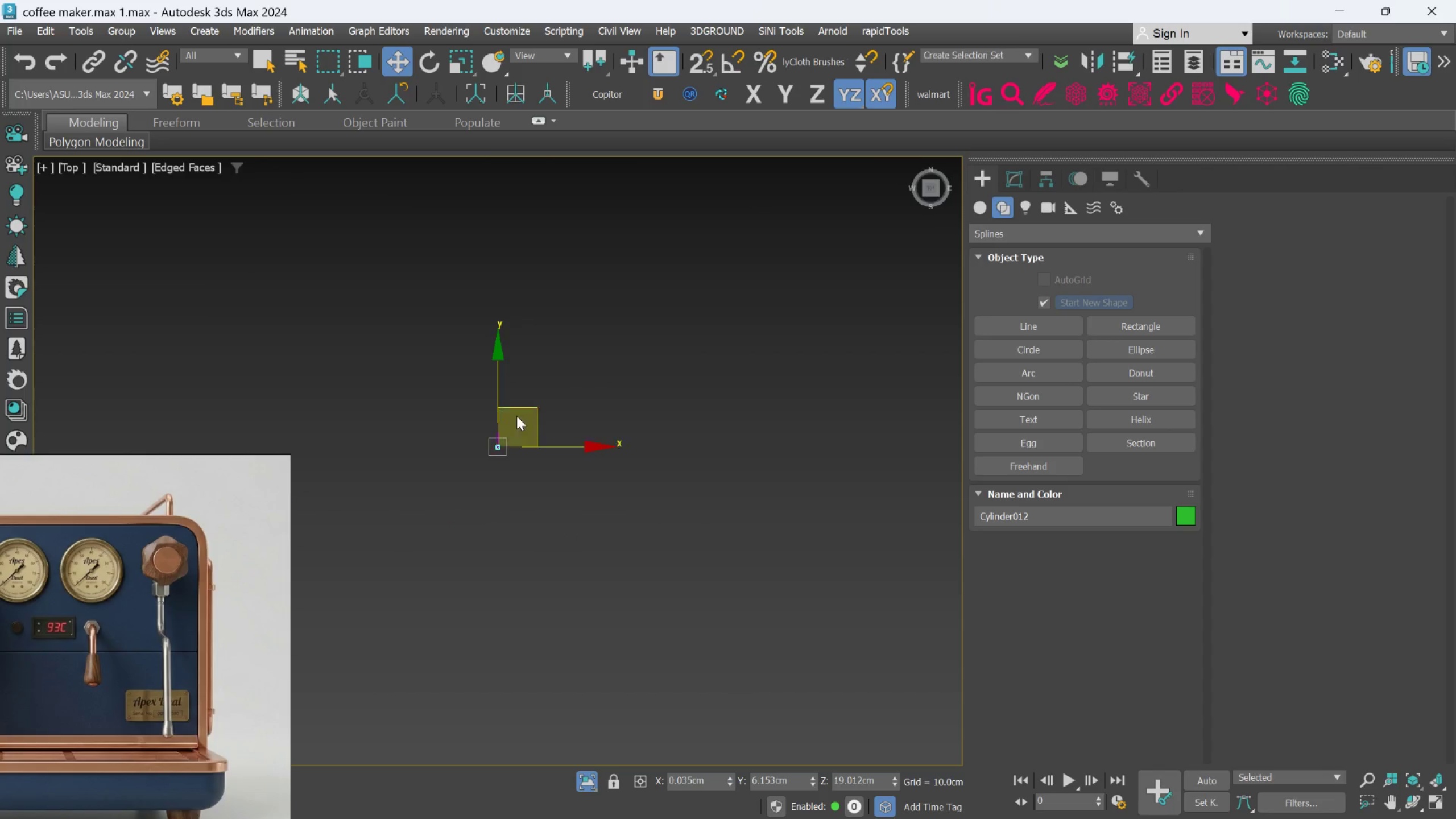 
scroll: coordinate [504, 431], scroll_direction: up, amount: 12.0
 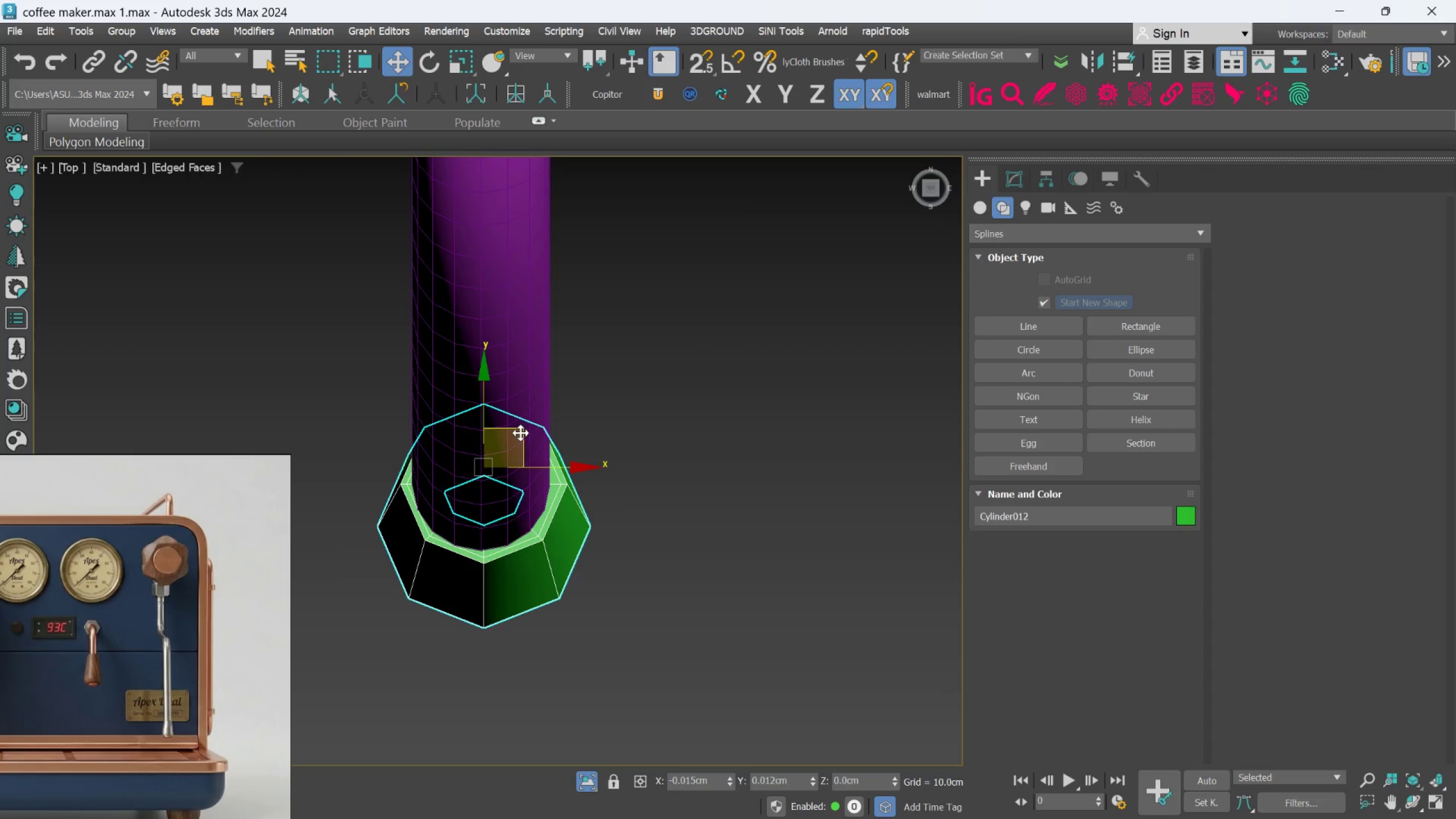 
hold_key(key=AltLeft, duration=1.14)
 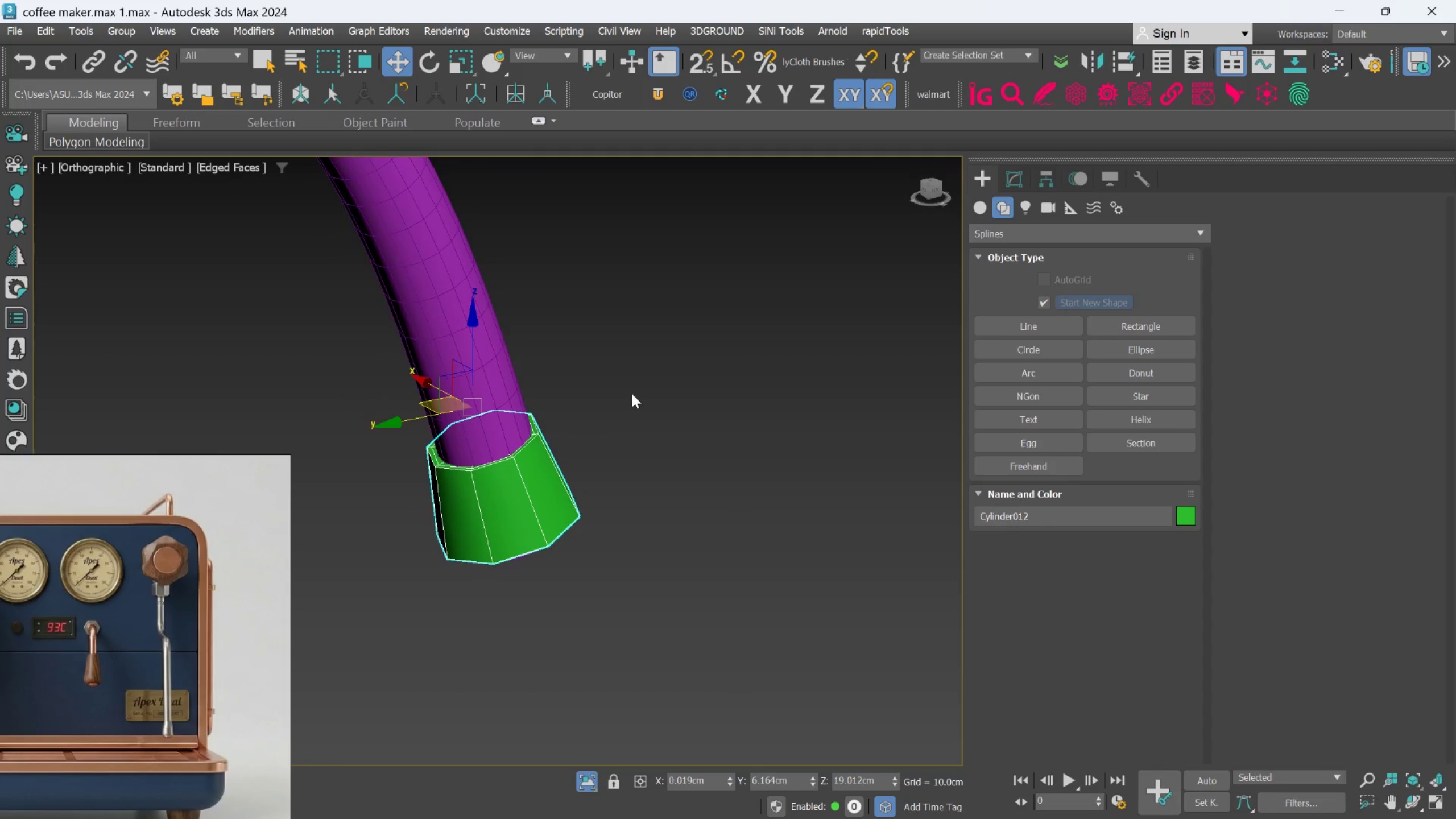 
scroll: coordinate [527, 436], scroll_direction: down, amount: 1.0
 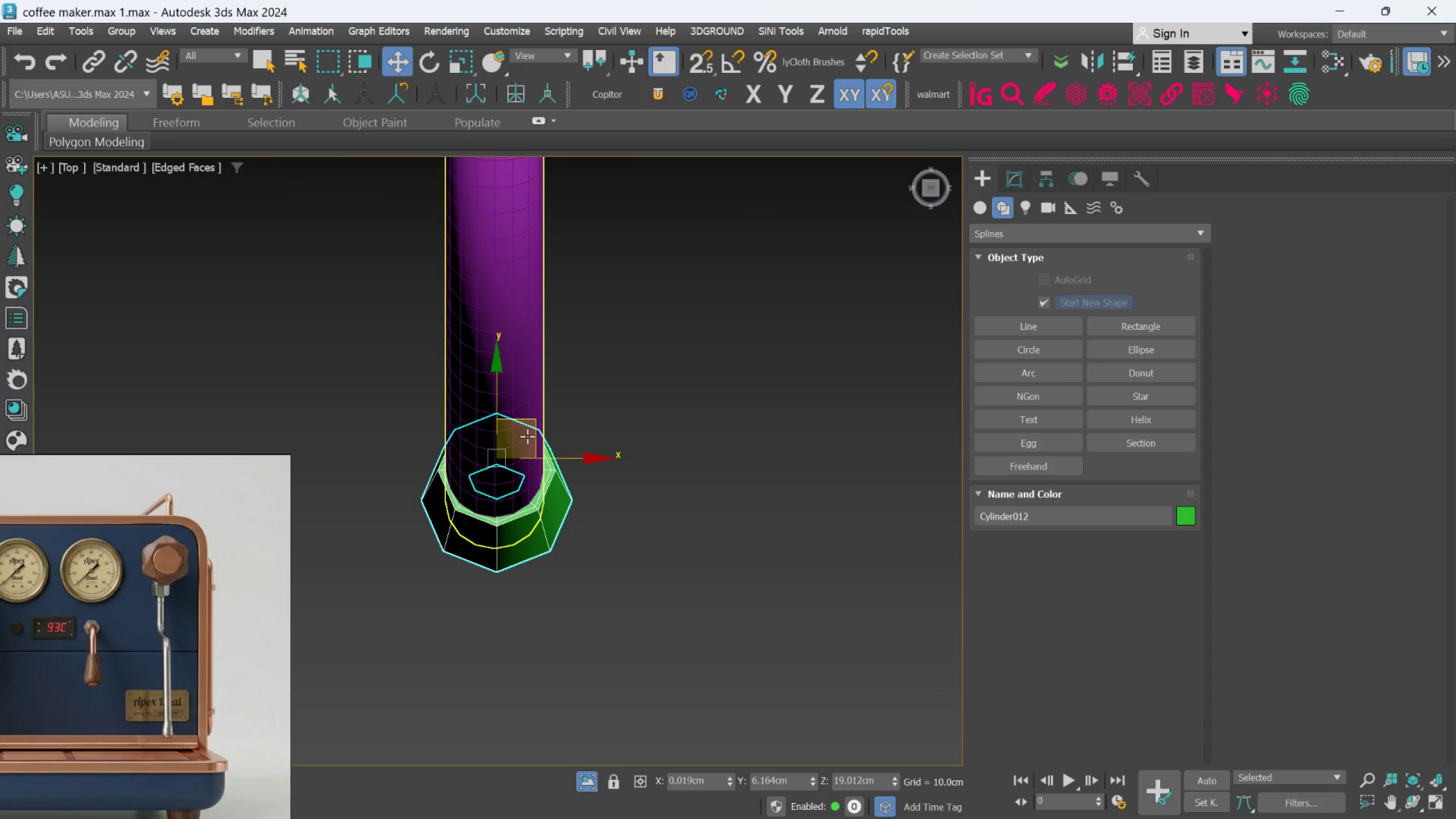 
hold_key(key=AltLeft, duration=0.7)
 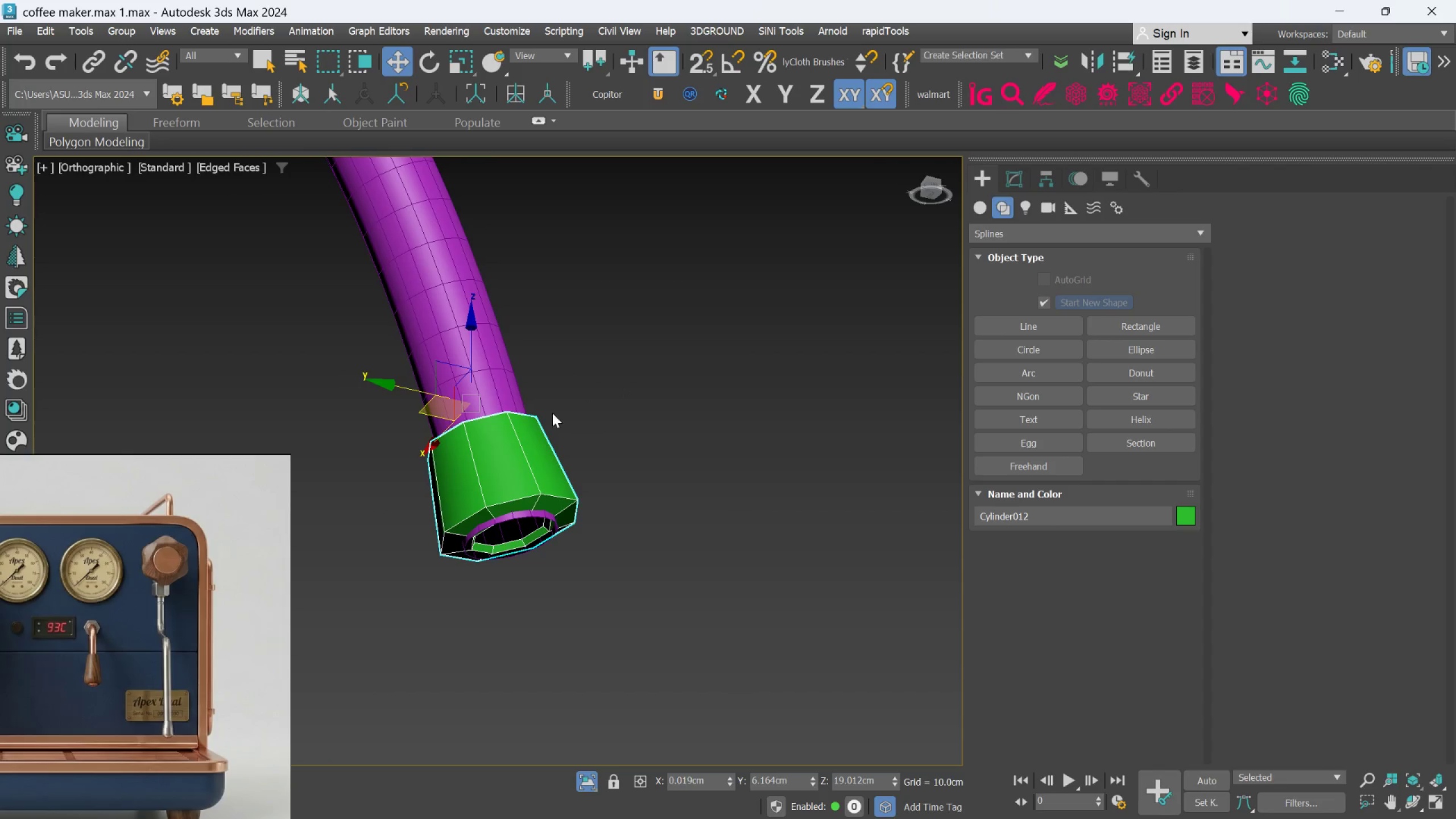 
hold_key(key=AltLeft, duration=0.7)
 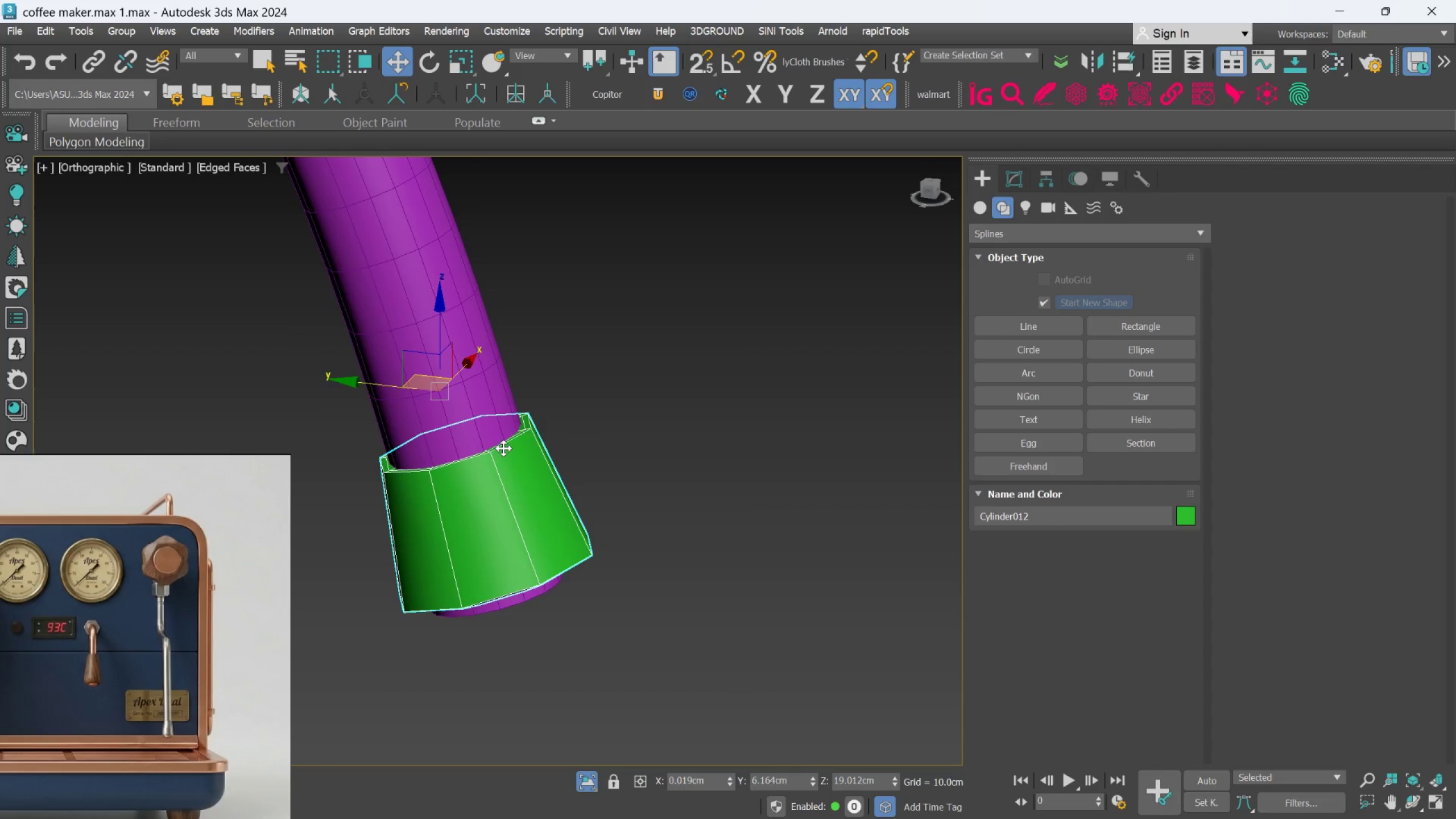 
scroll: coordinate [543, 420], scroll_direction: up, amount: 1.0
 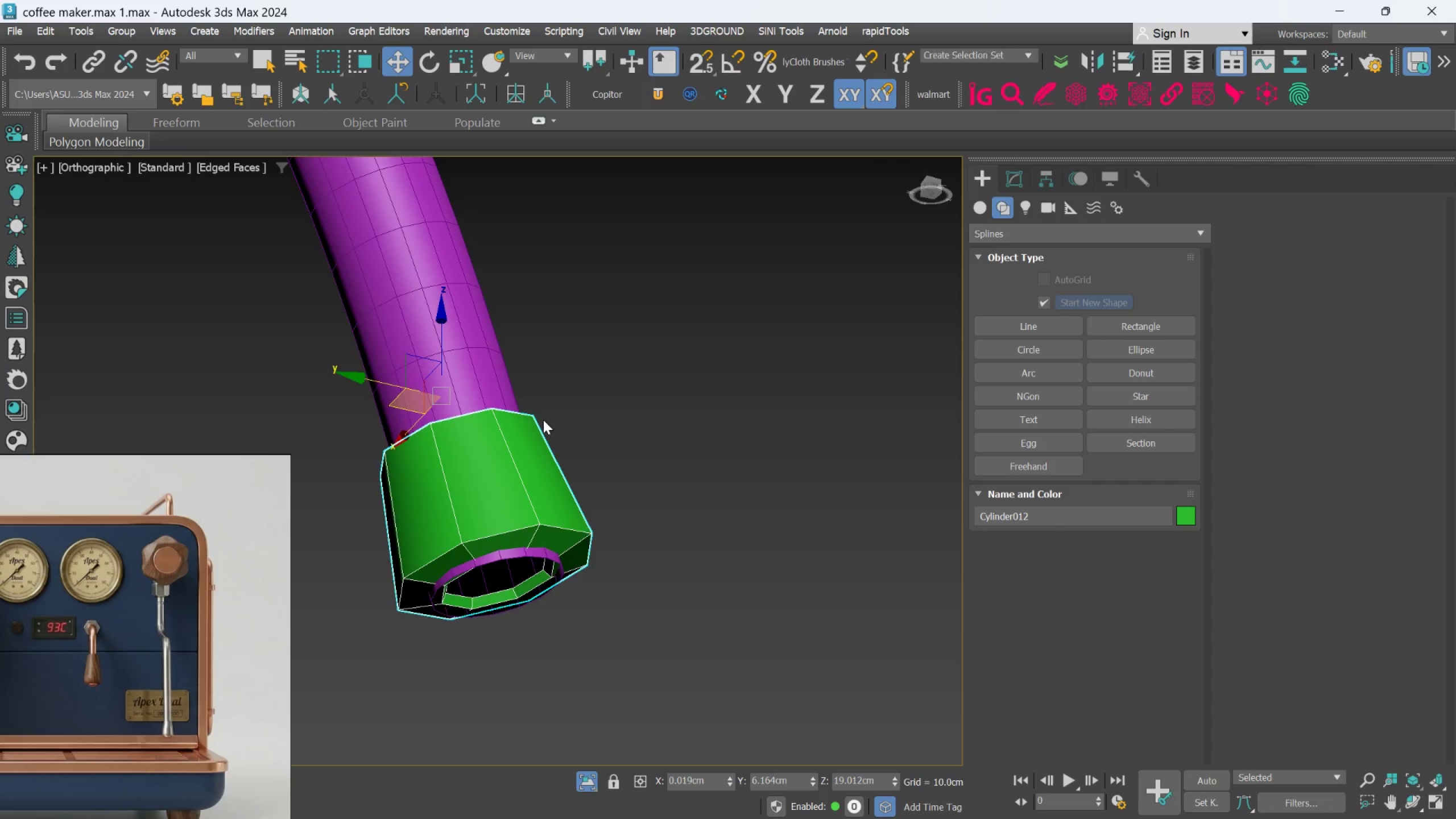 
hold_key(key=AltLeft, duration=0.48)
 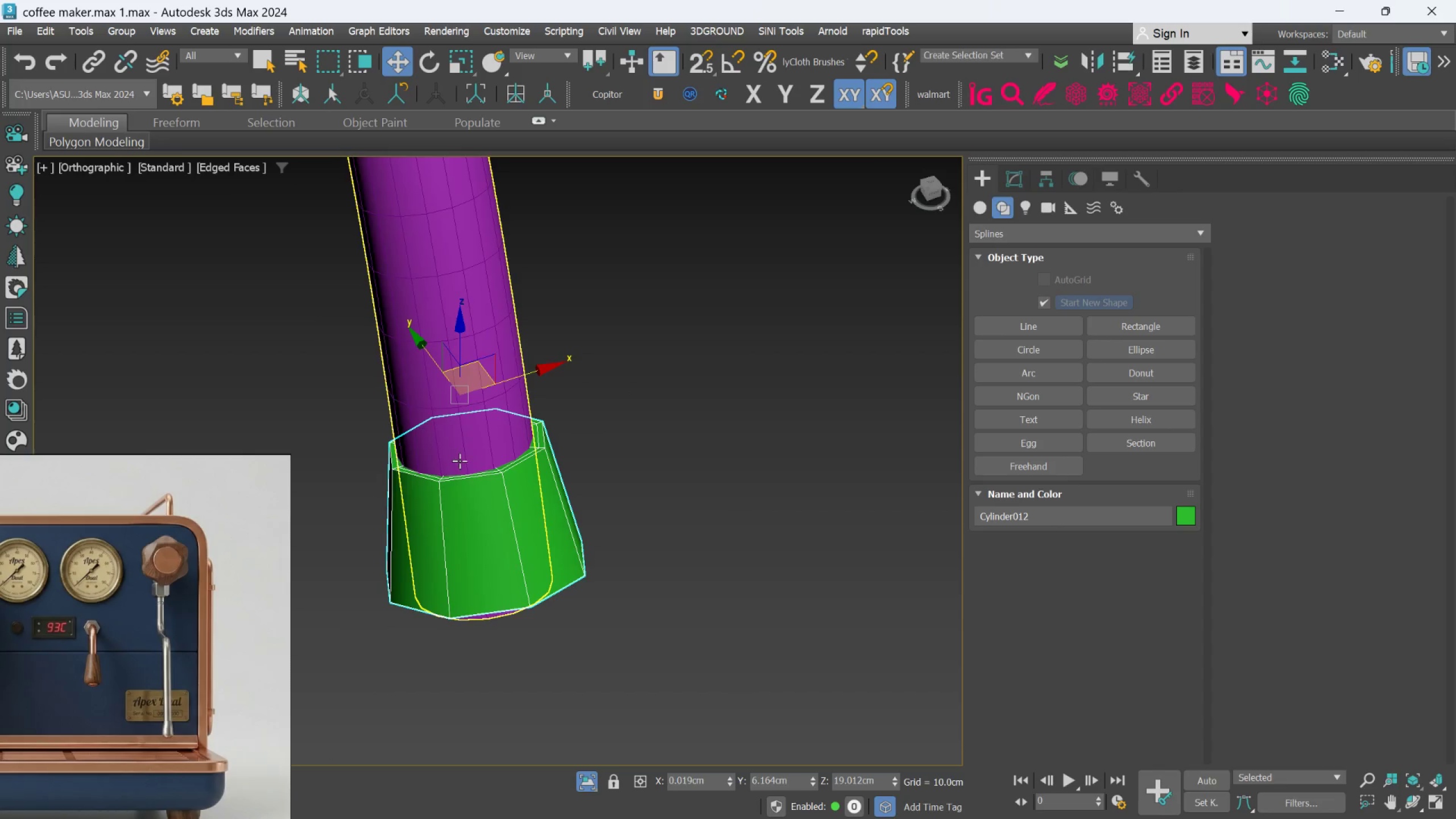 
key(Alt+AltLeft)
 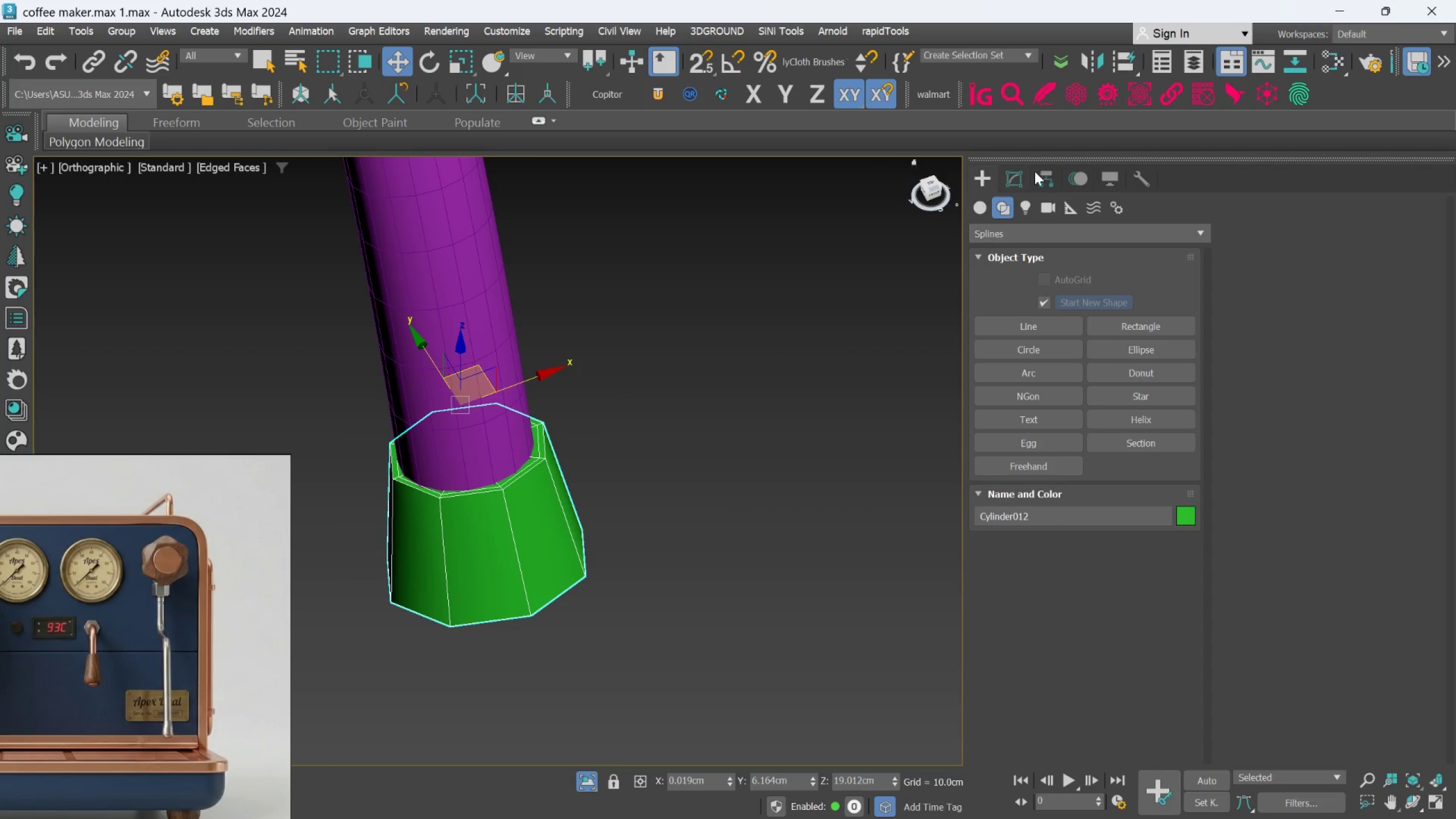 
left_click([1041, 171])
 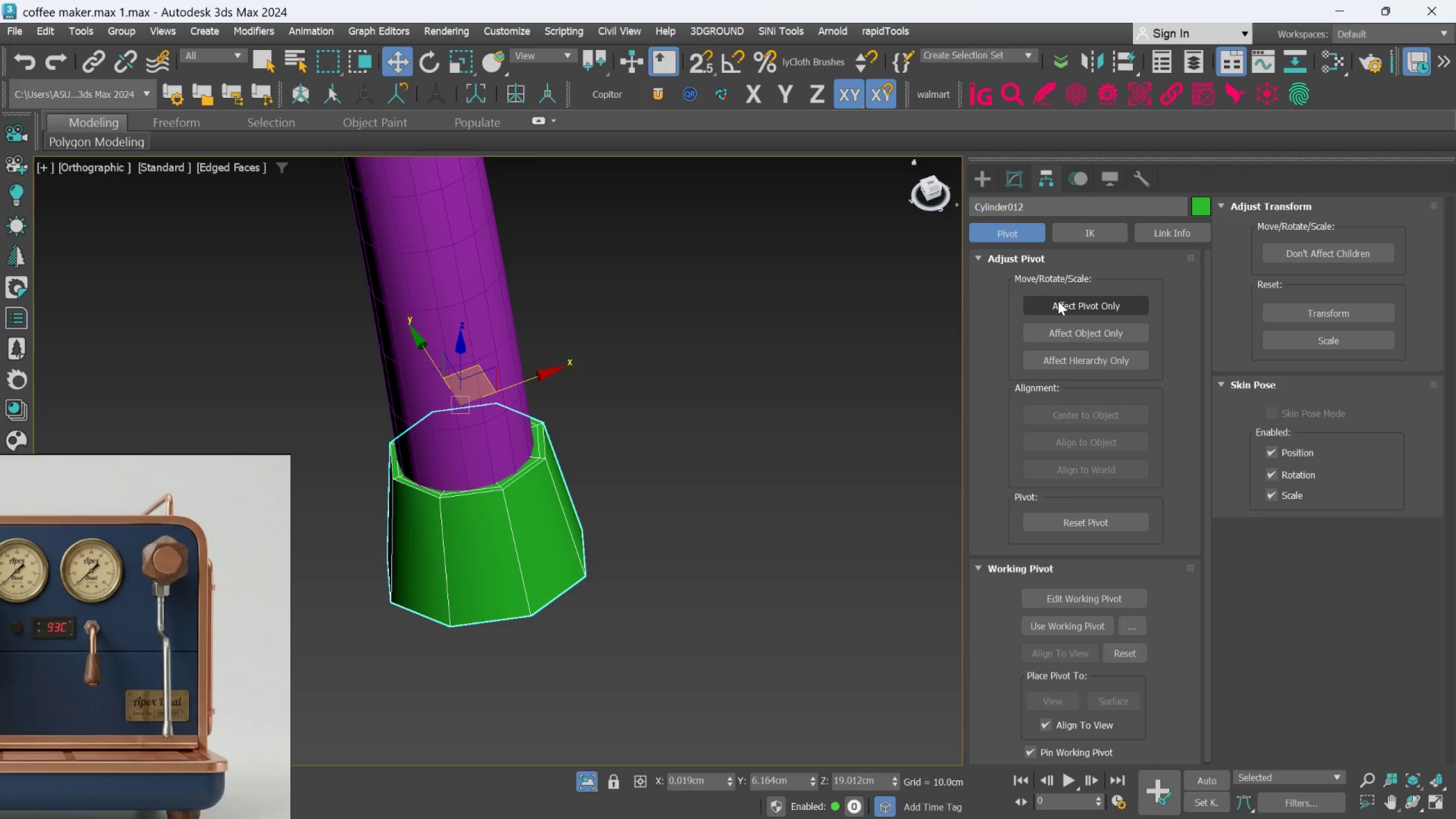 
left_click([1058, 303])
 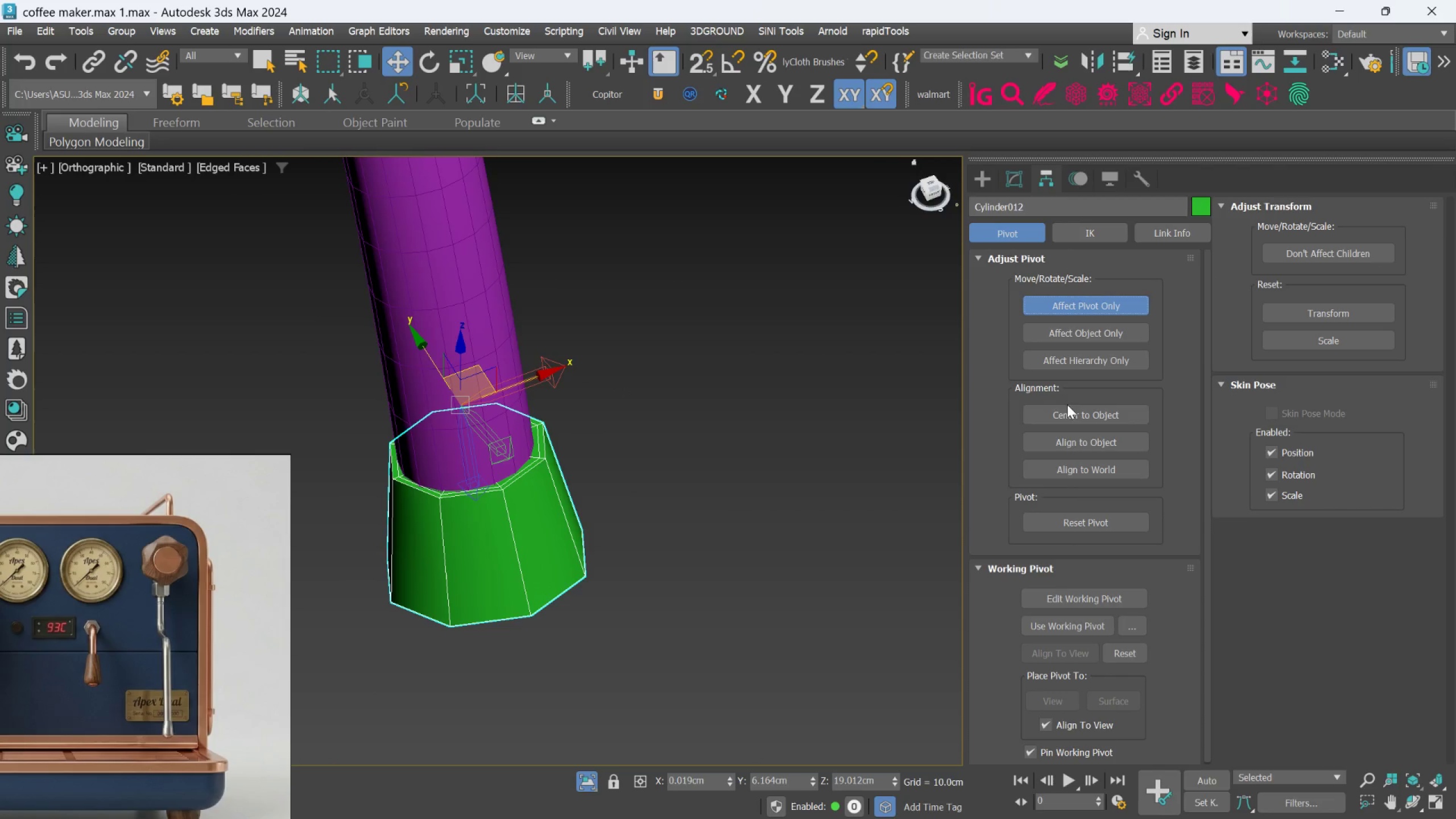 
left_click([1066, 418])
 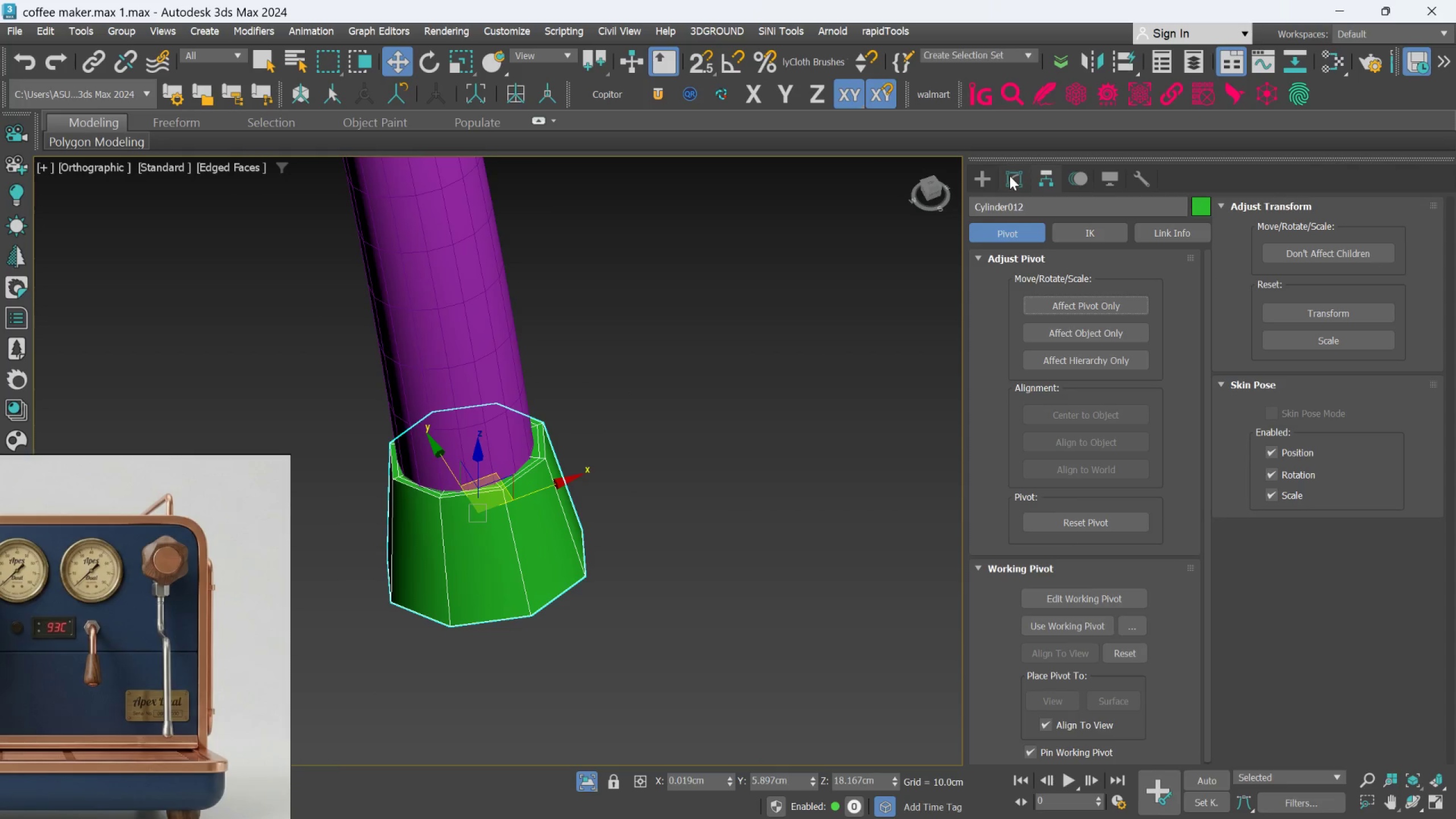 
left_click([1010, 176])
 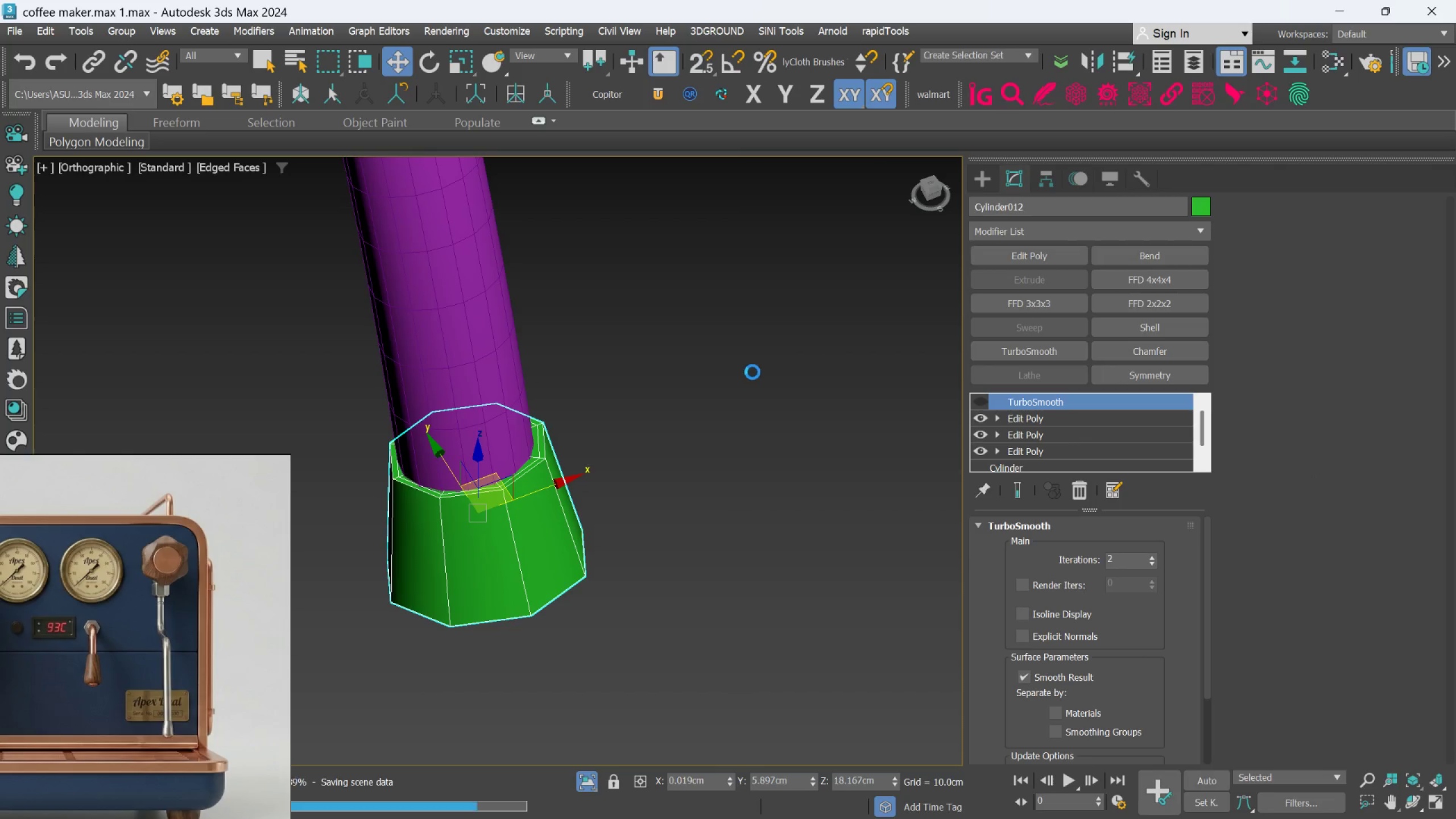 
hold_key(key=AltLeft, duration=0.87)
 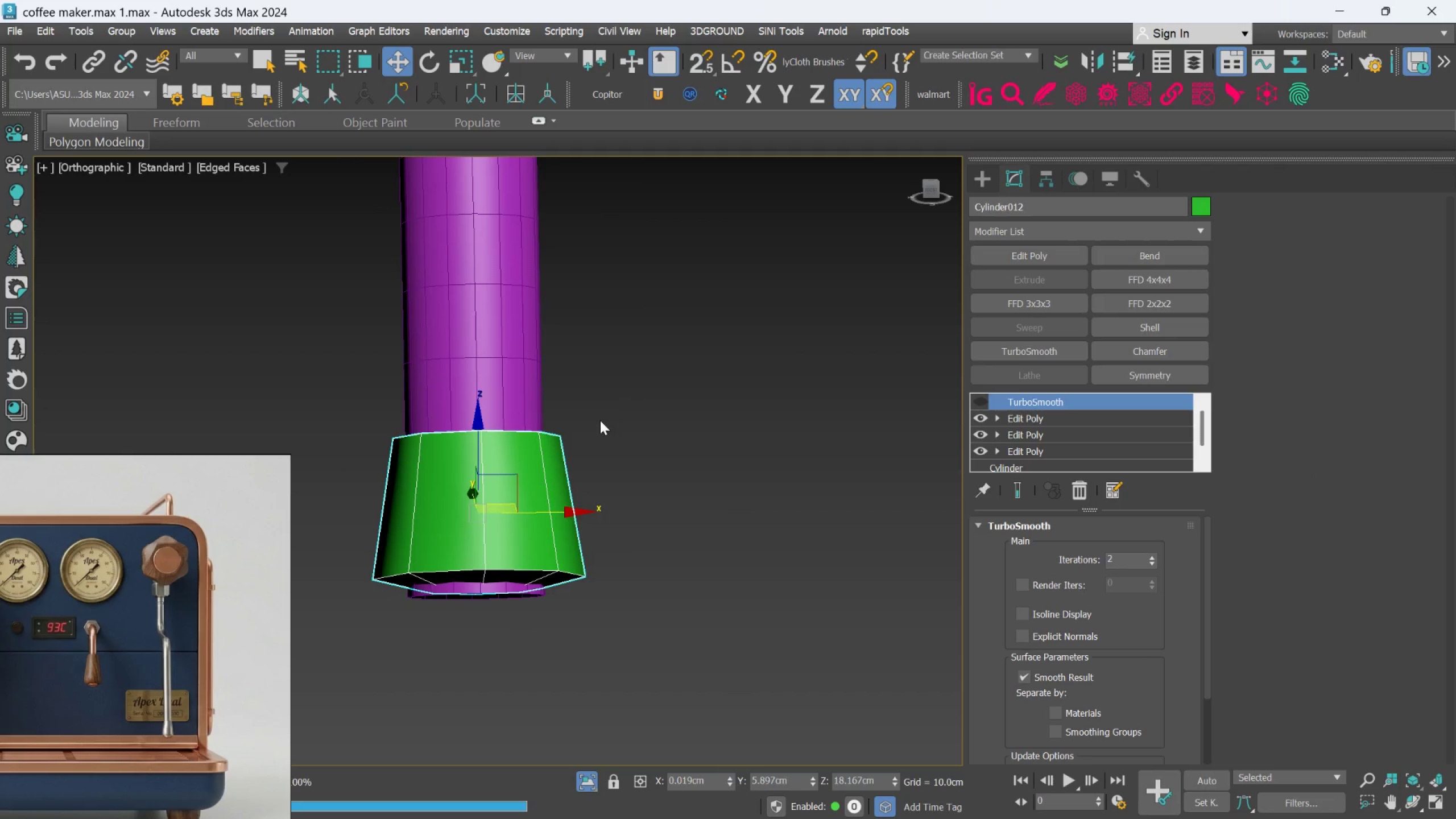 
hold_key(key=AltLeft, duration=0.4)
 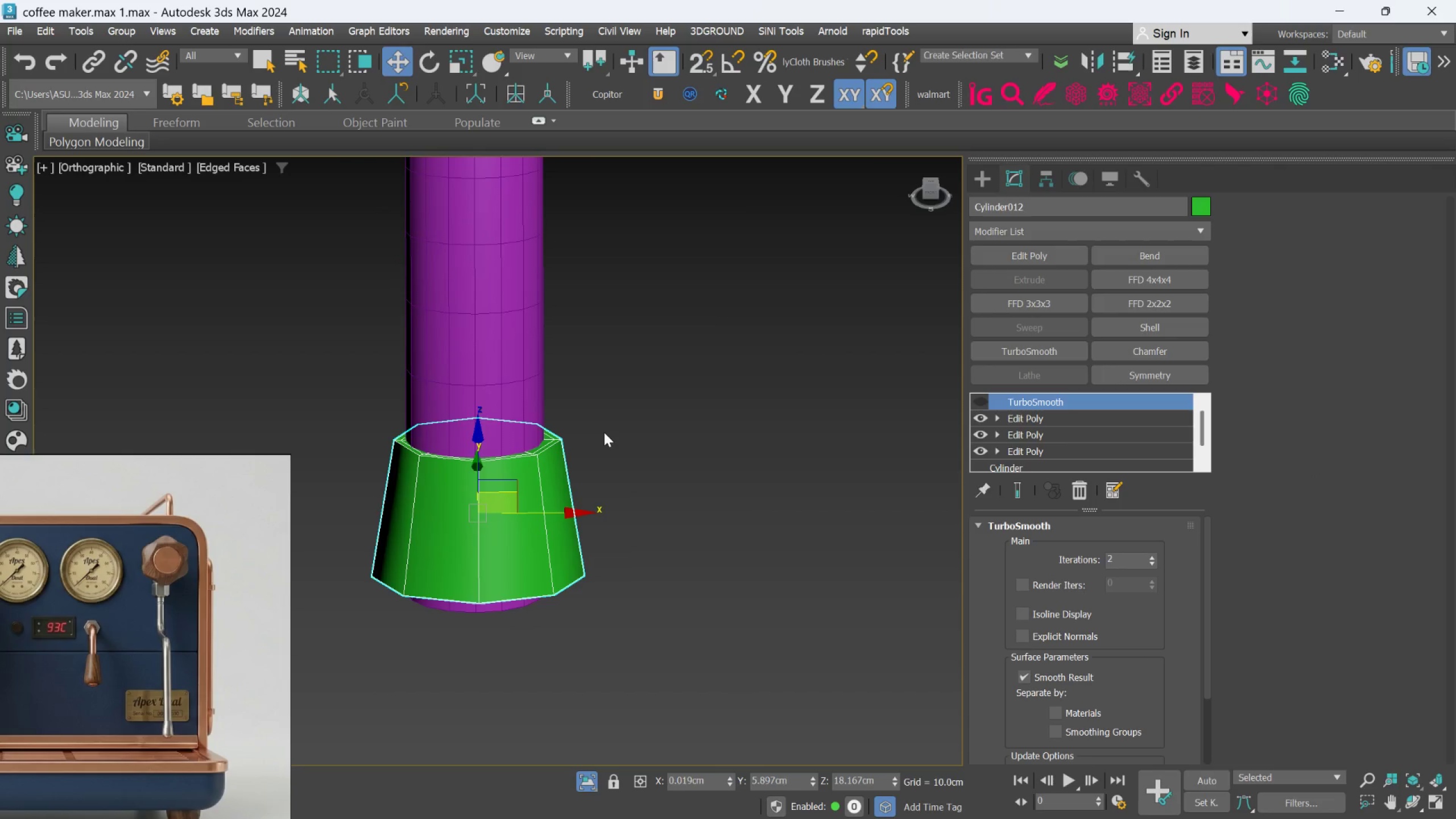 
key(R)
 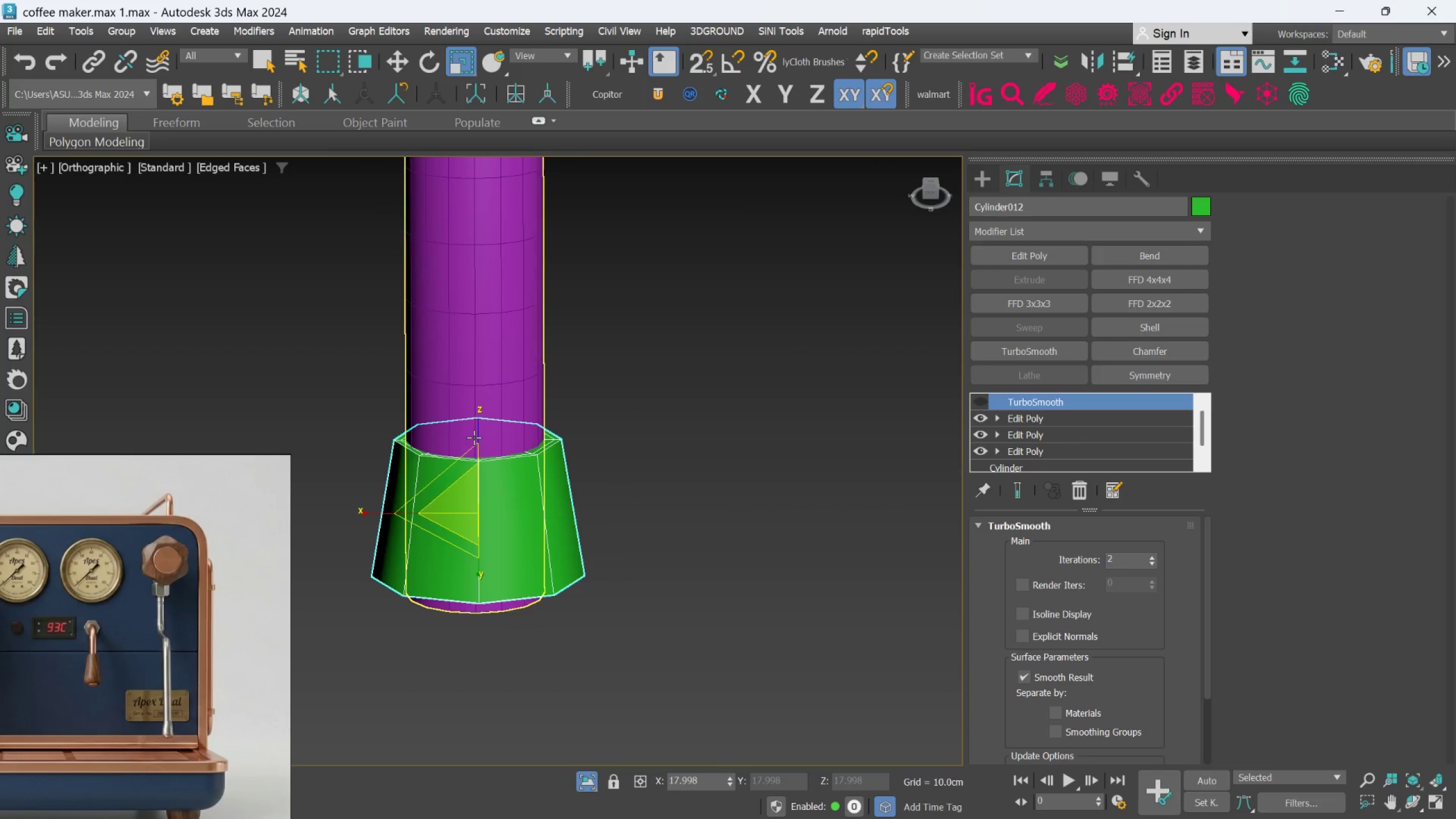 
left_click_drag(start_coordinate=[477, 432], to_coordinate=[470, 399])
 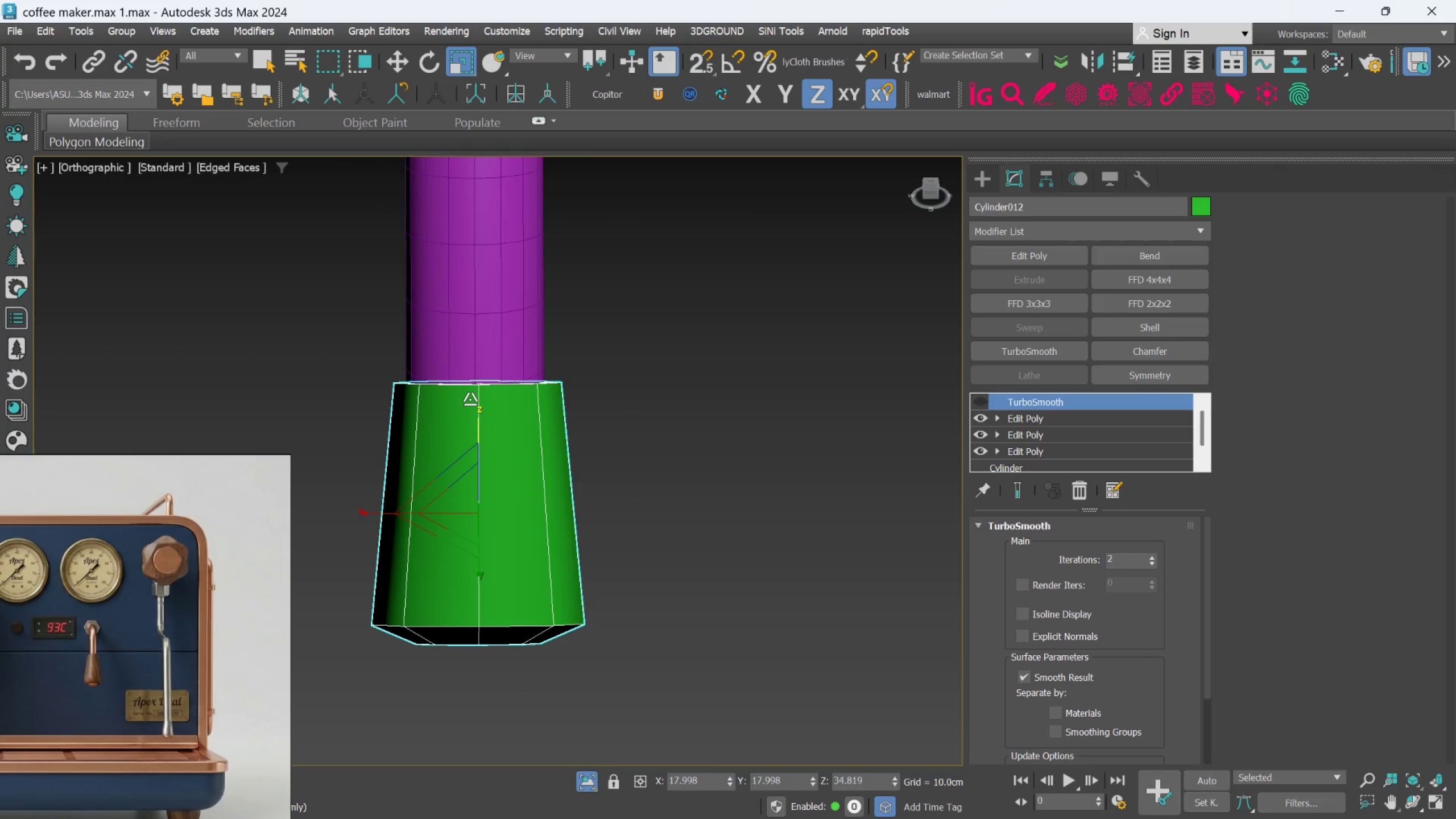 
hold_key(key=AltLeft, duration=0.75)
 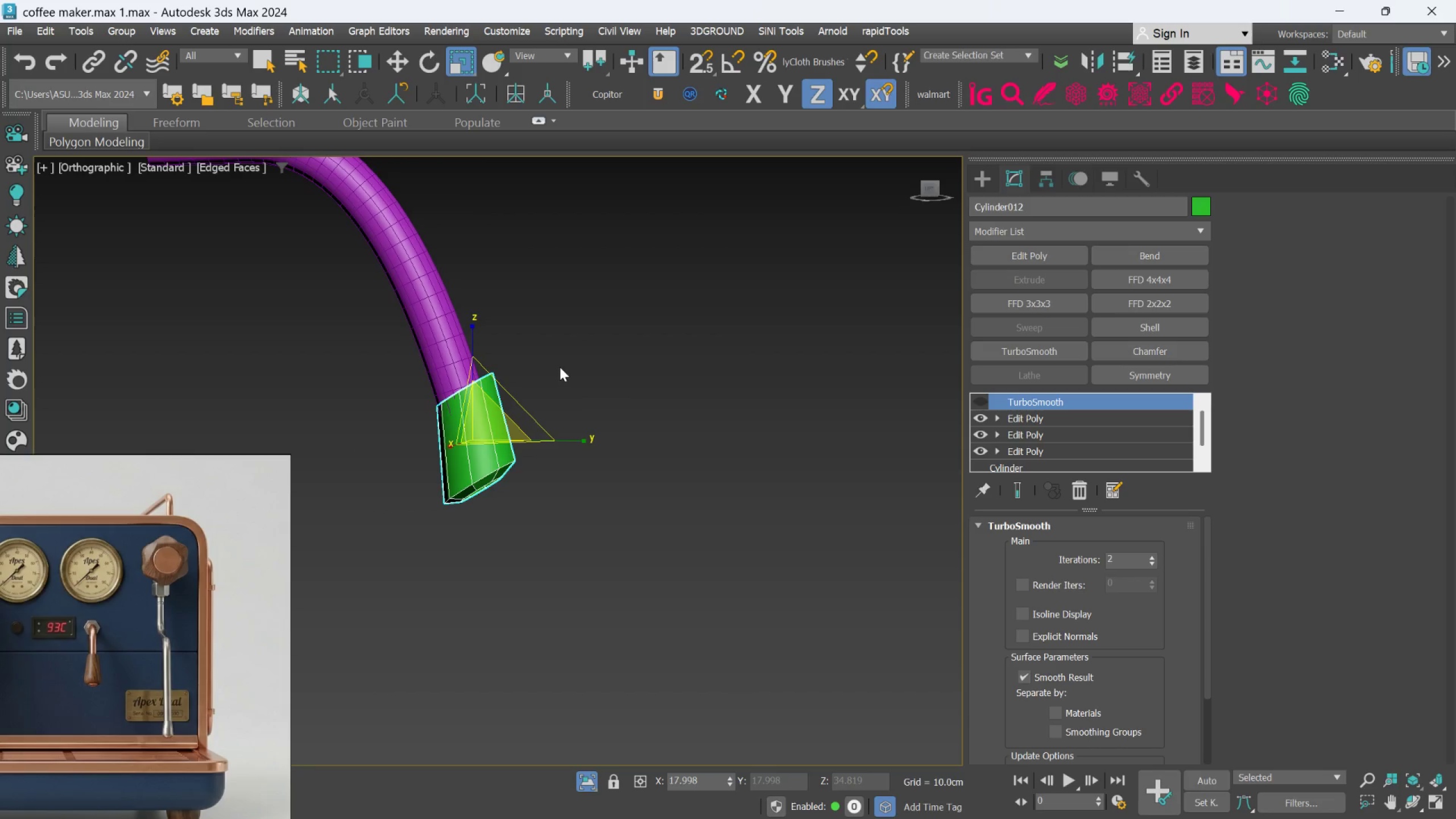 
scroll: coordinate [470, 399], scroll_direction: down, amount: 3.0
 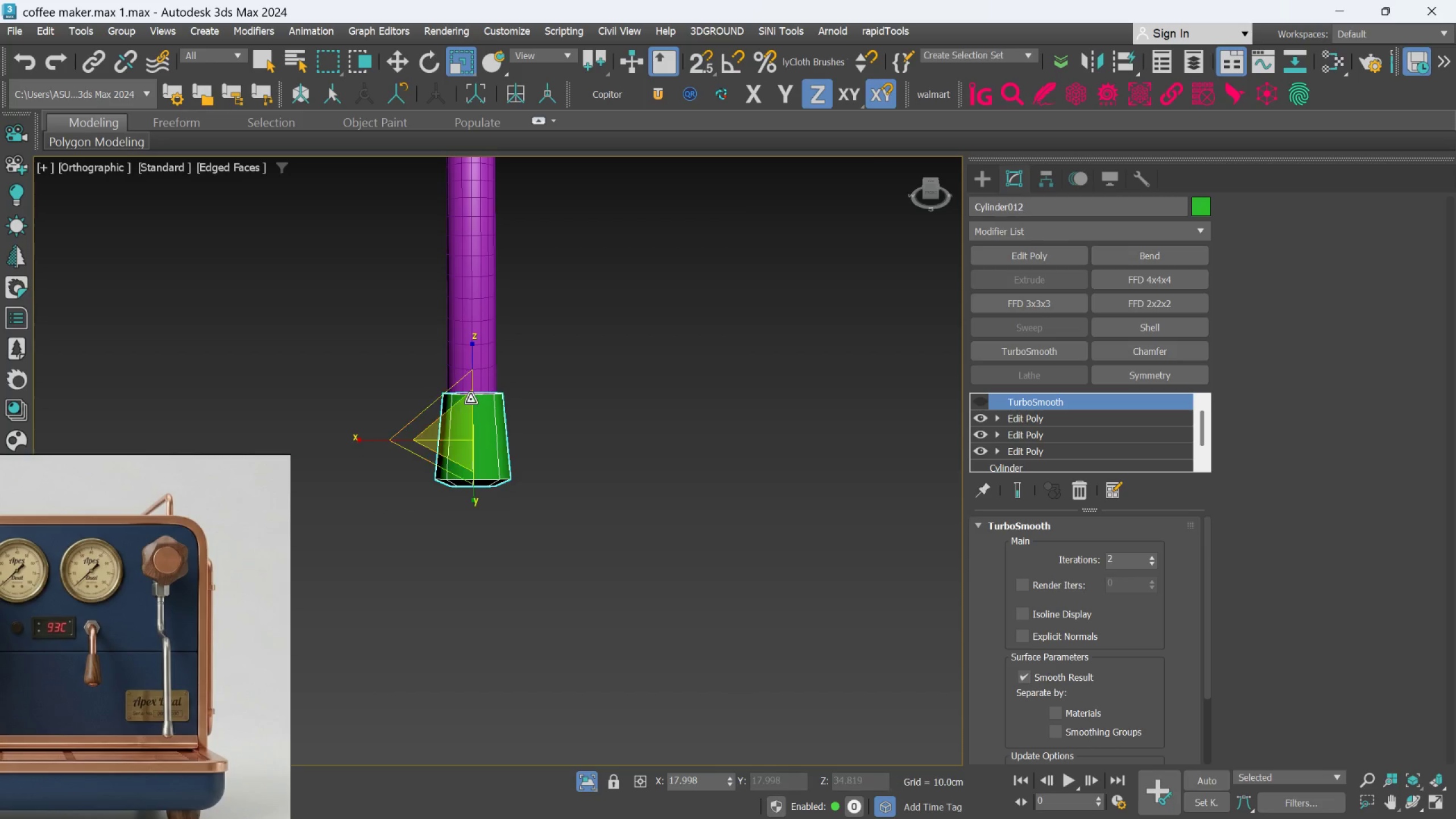 
key(Control+Z)
 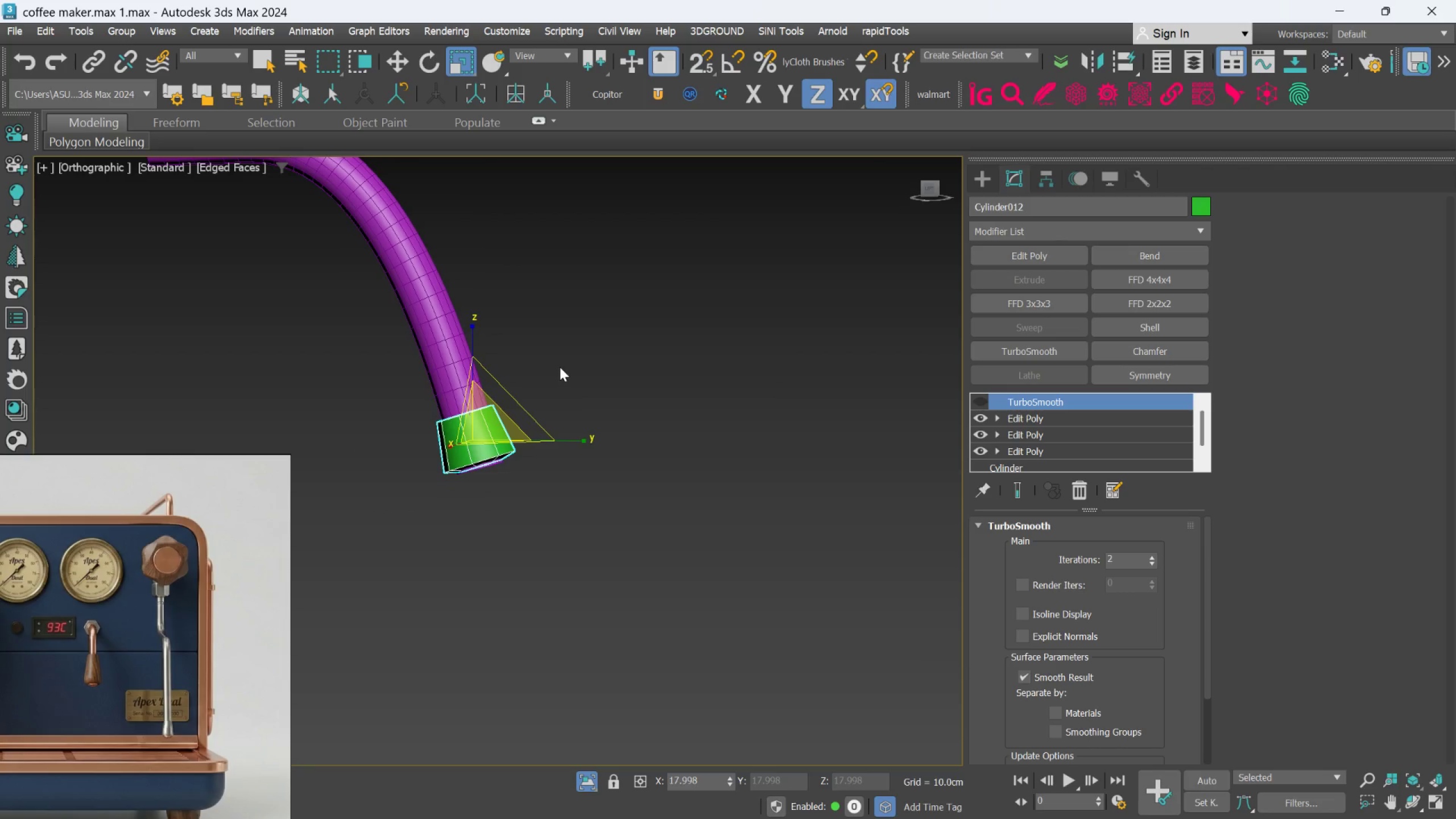 
hold_key(key=AltLeft, duration=1.19)
 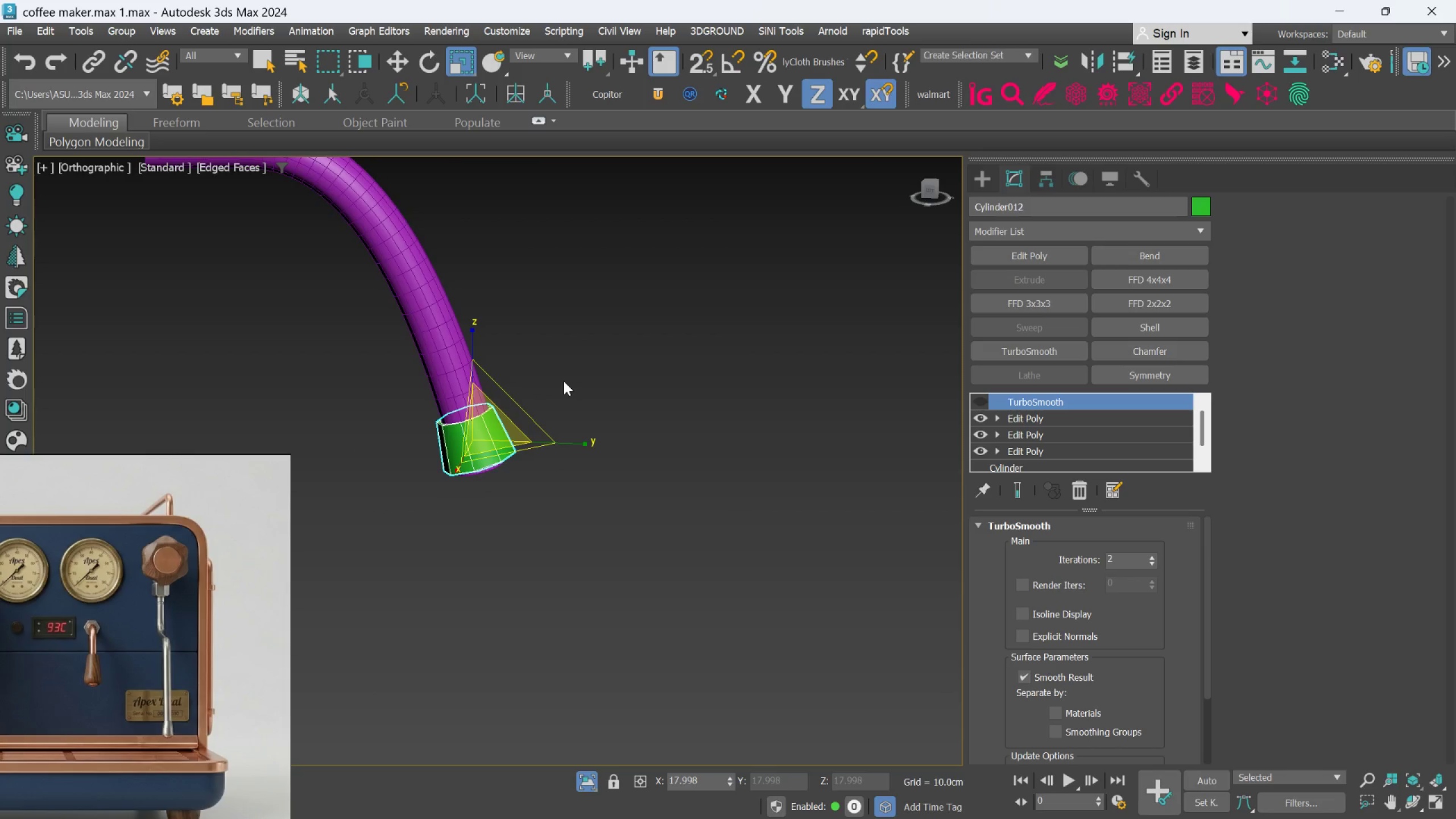 
key(Control+Z)
 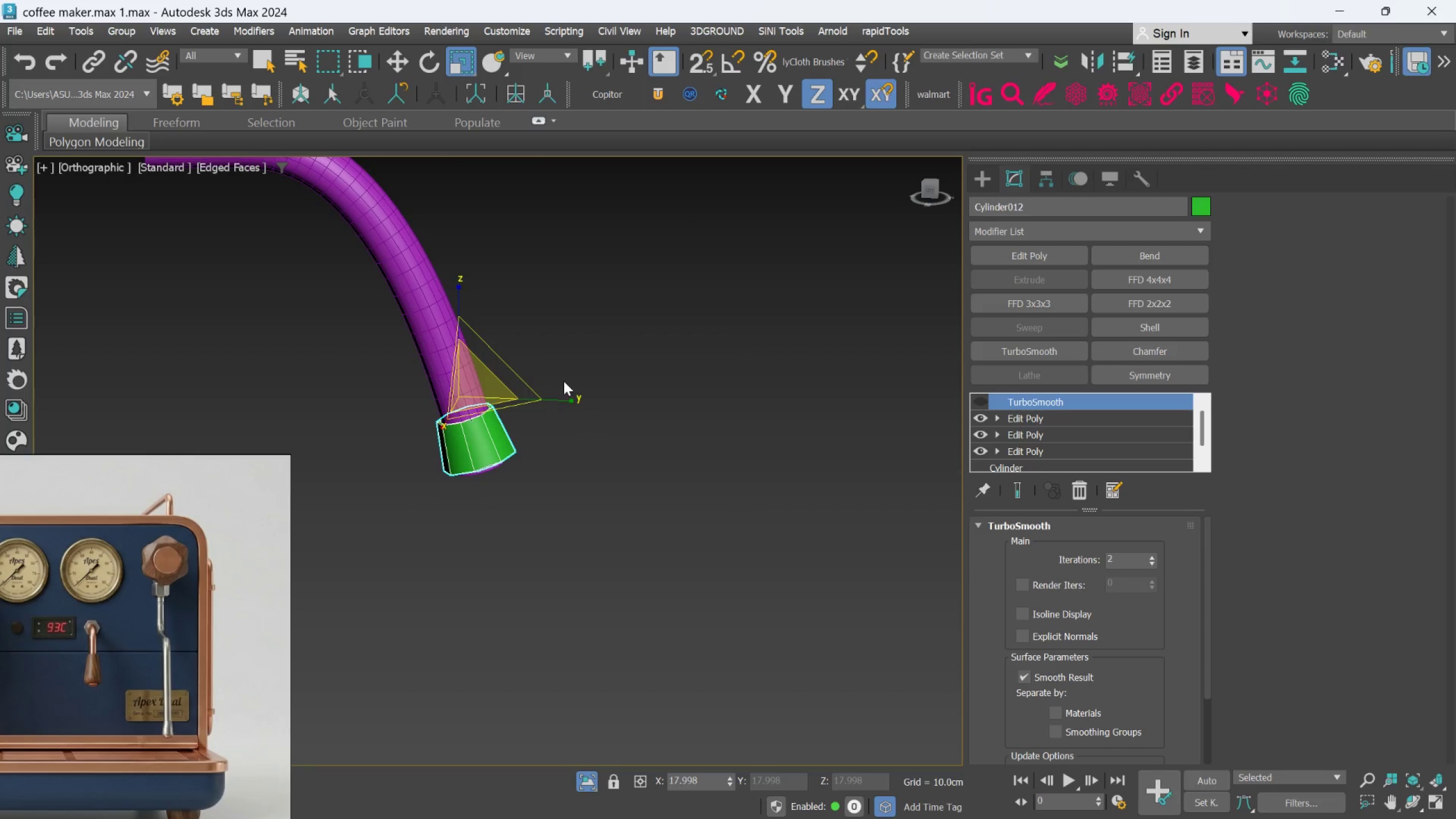 
key(Control+Z)
 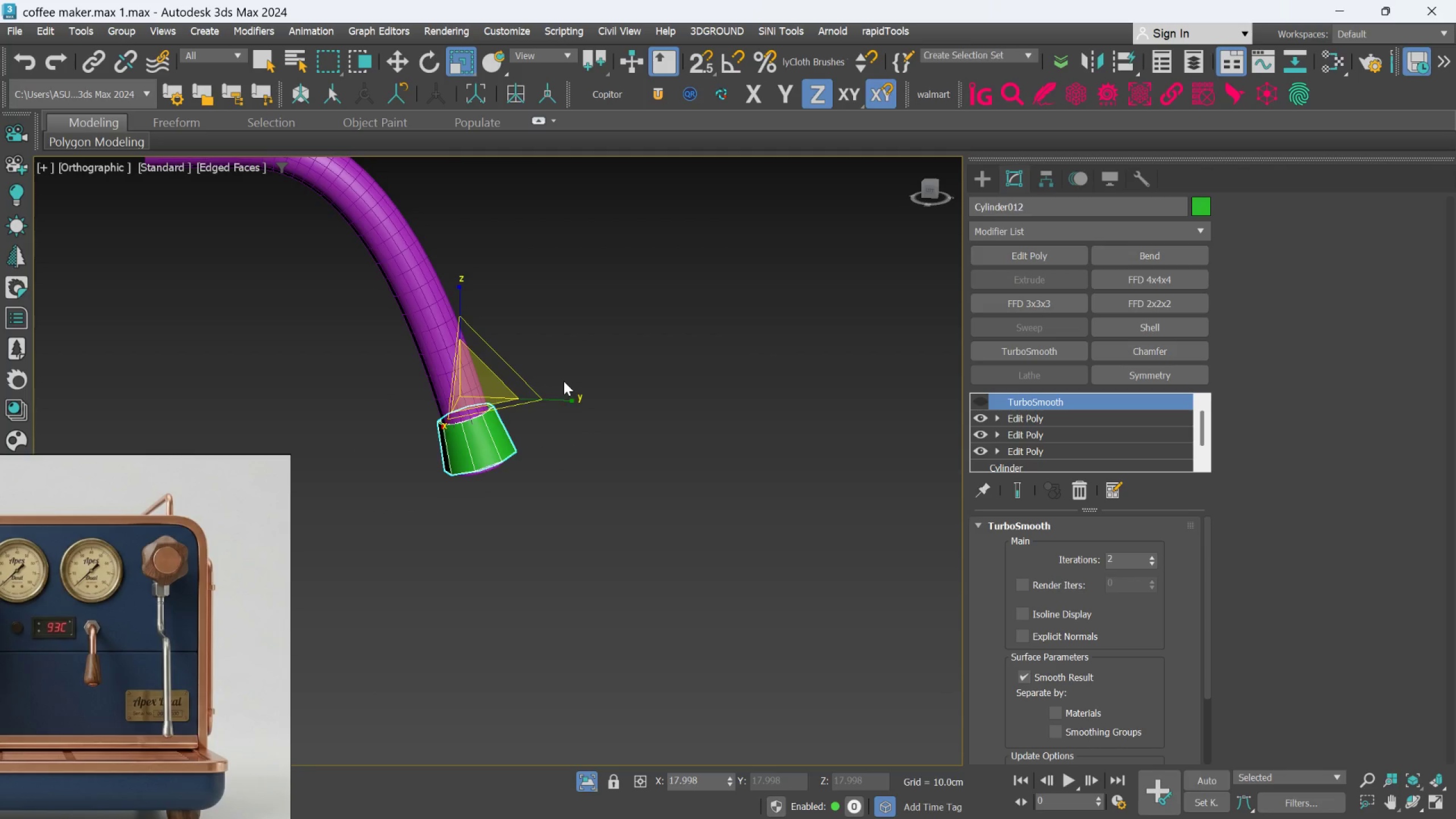 
key(Control+Z)
 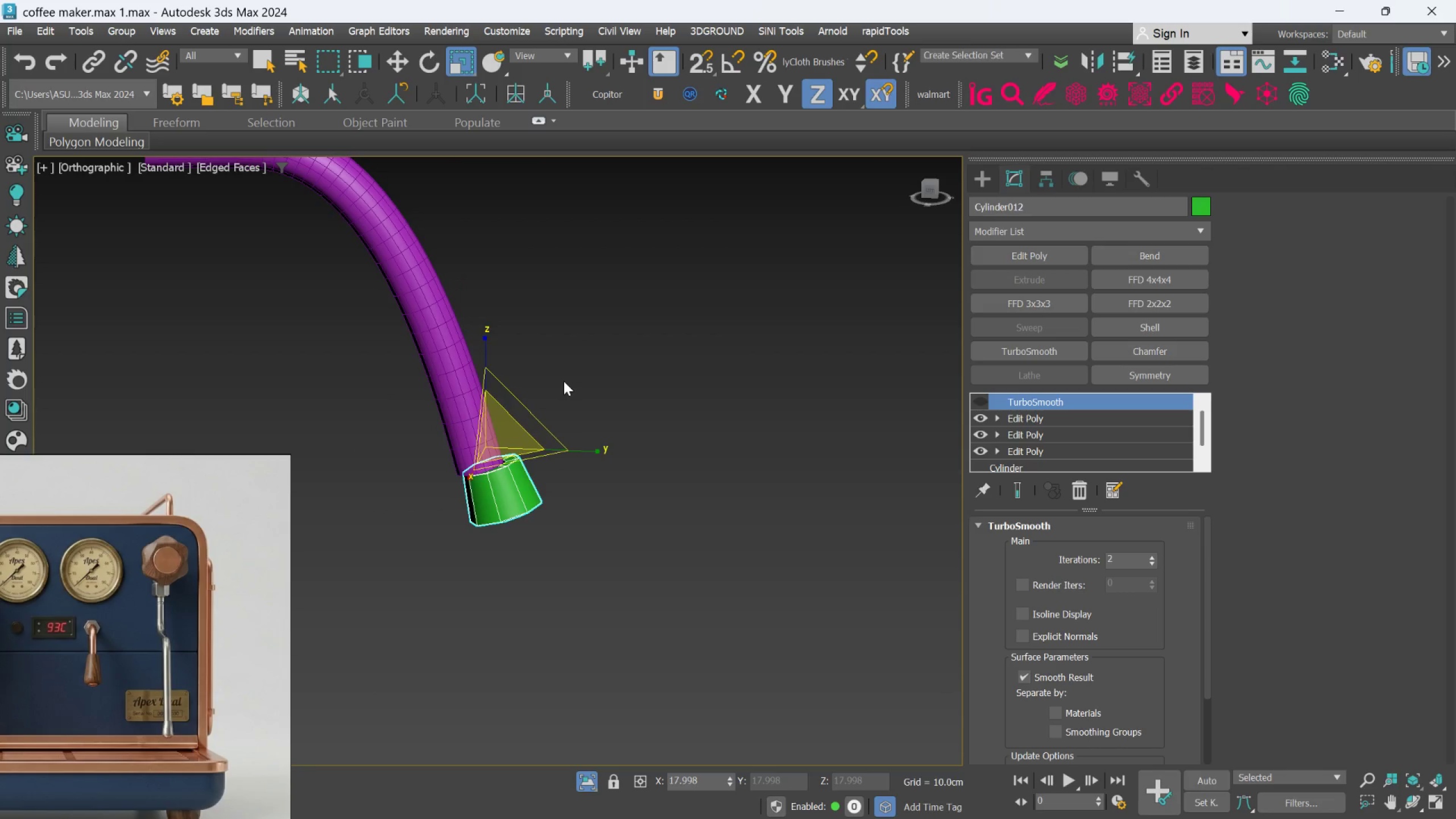 
key(Control+Z)
 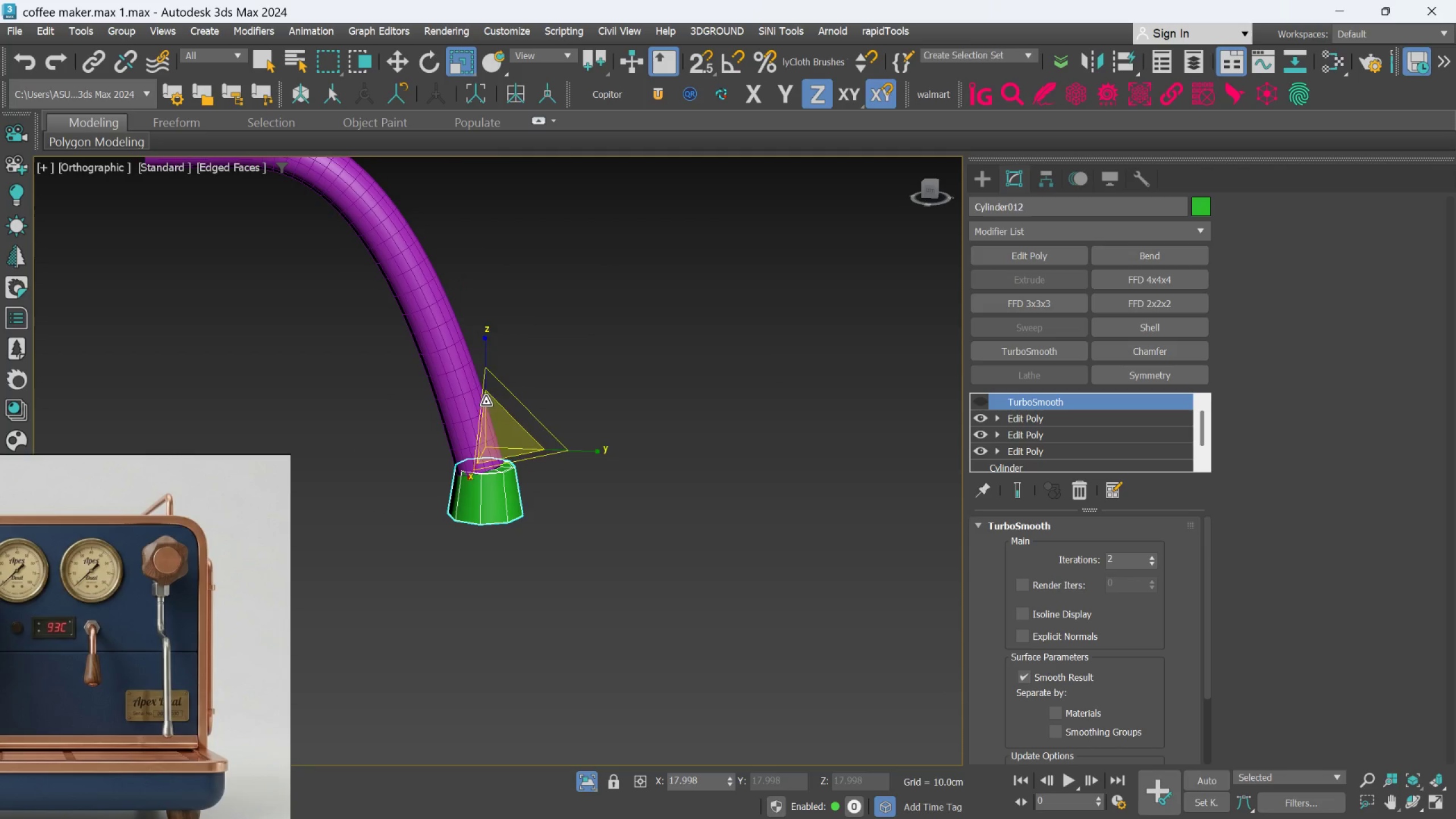 
left_click_drag(start_coordinate=[487, 360], to_coordinate=[490, 338])
 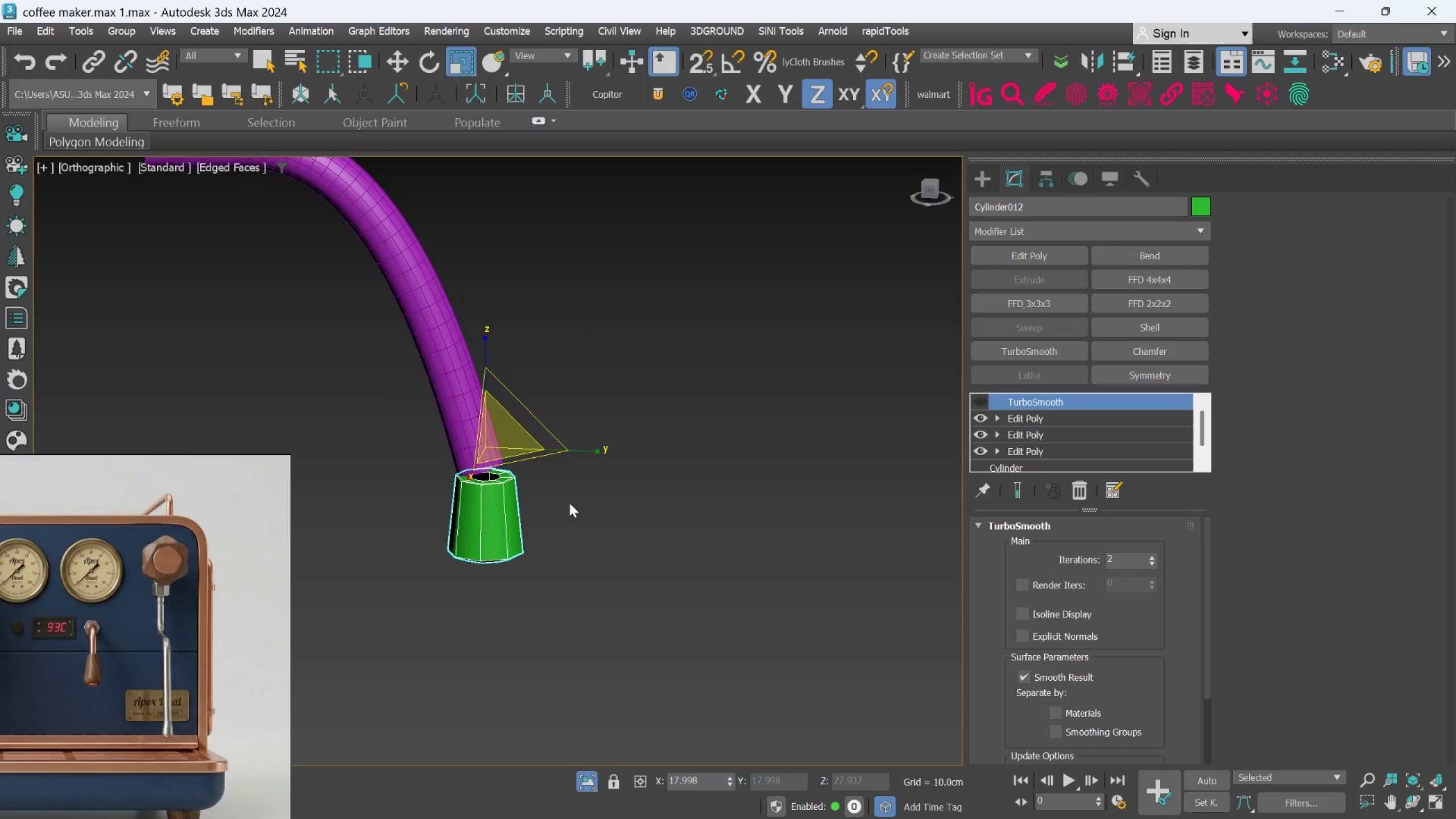 
hold_key(key=AltLeft, duration=1.5)
 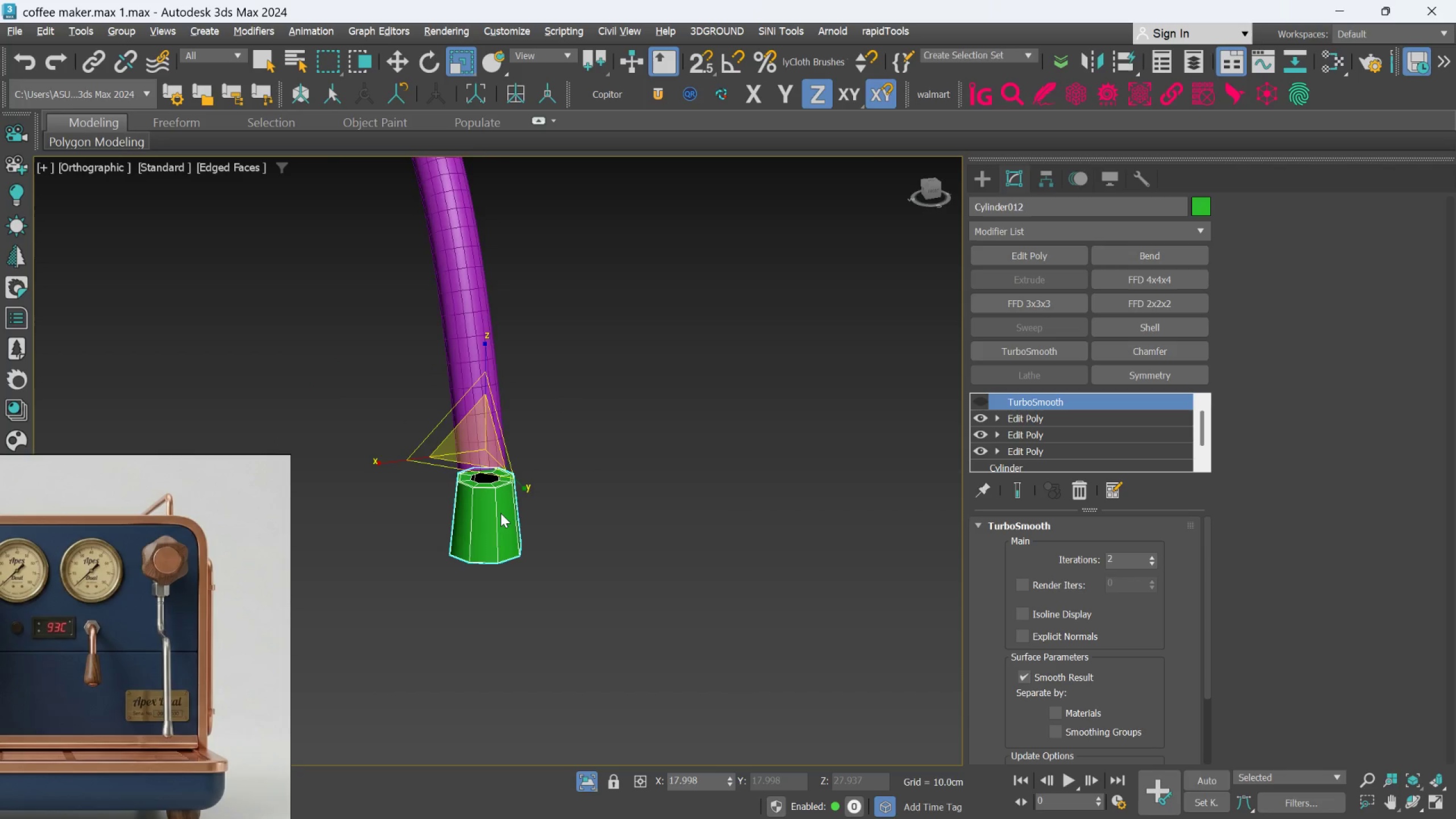 
hold_key(key=AltLeft, duration=0.71)
 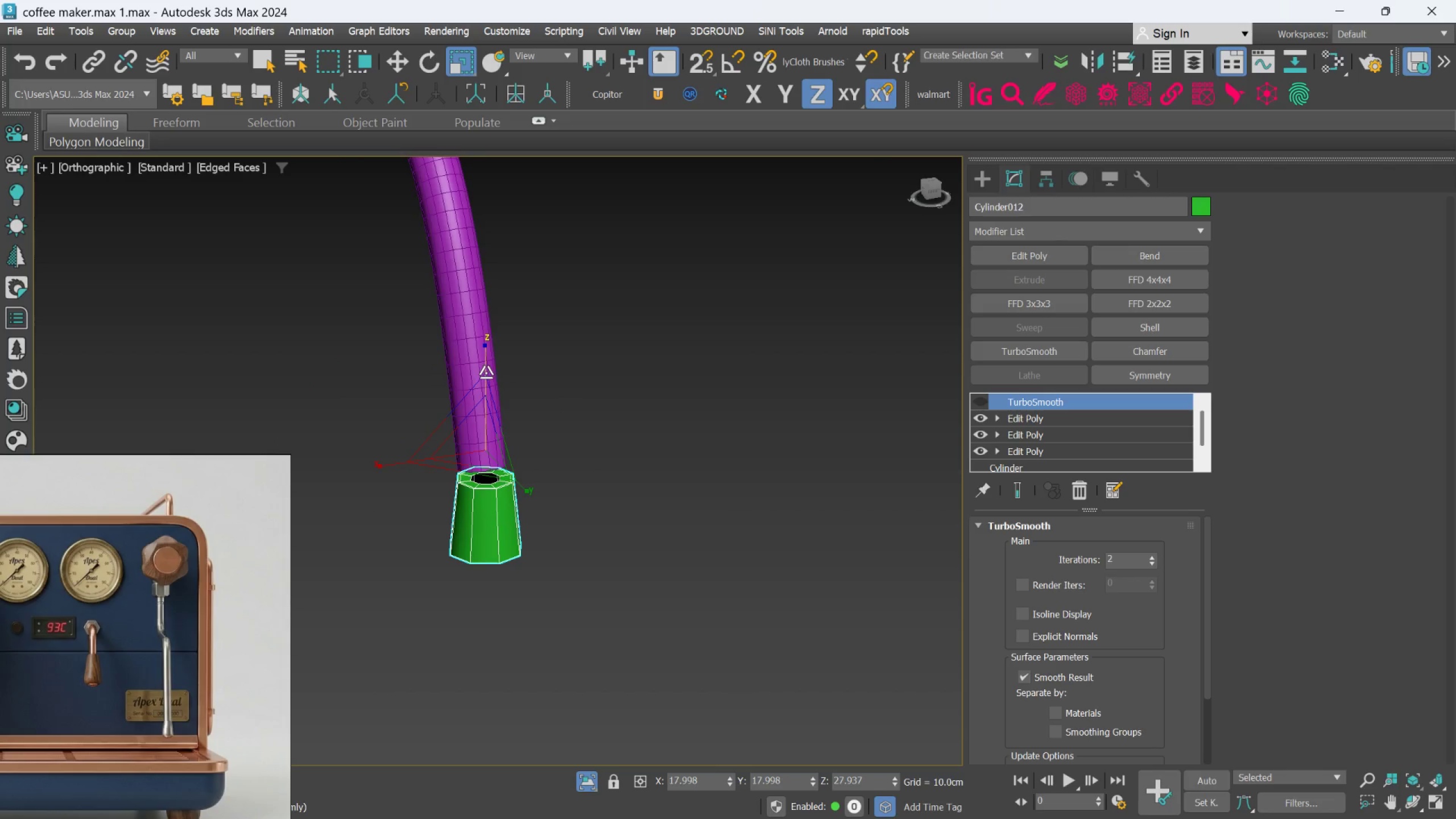 
left_click_drag(start_coordinate=[486, 371], to_coordinate=[486, 363])
 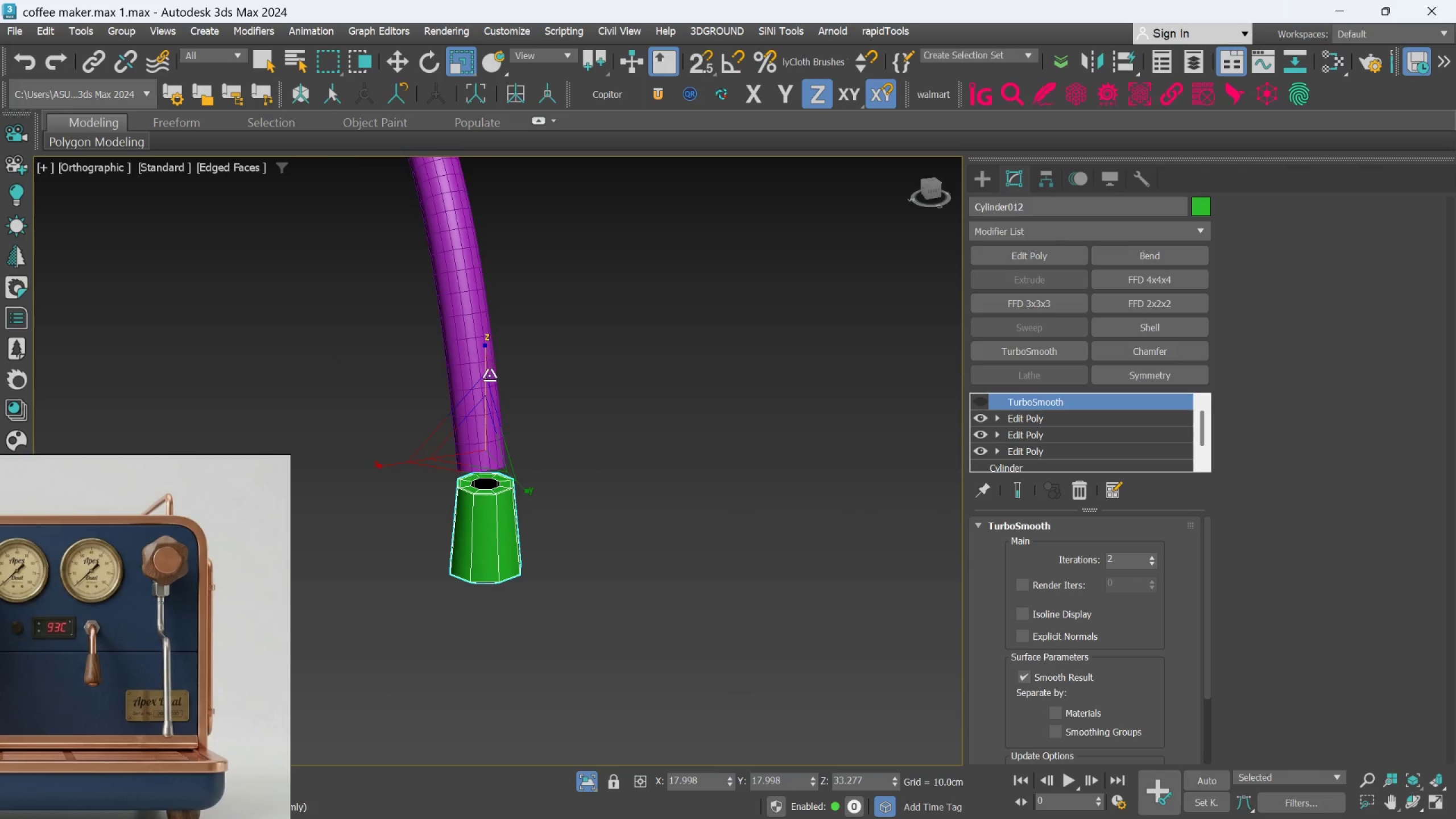 
hold_key(key=AltLeft, duration=1.53)
 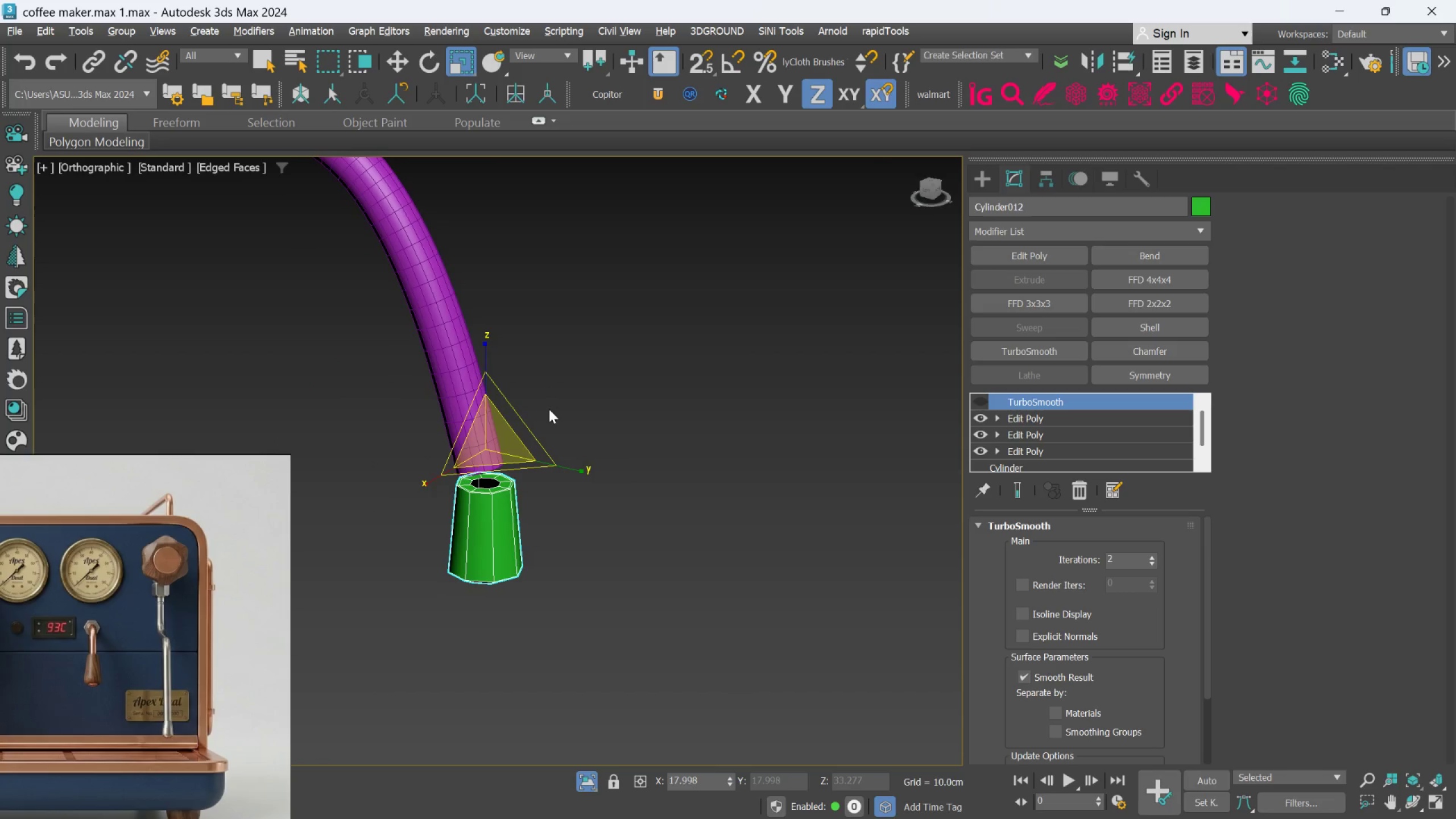 
hold_key(key=AltLeft, duration=0.69)
 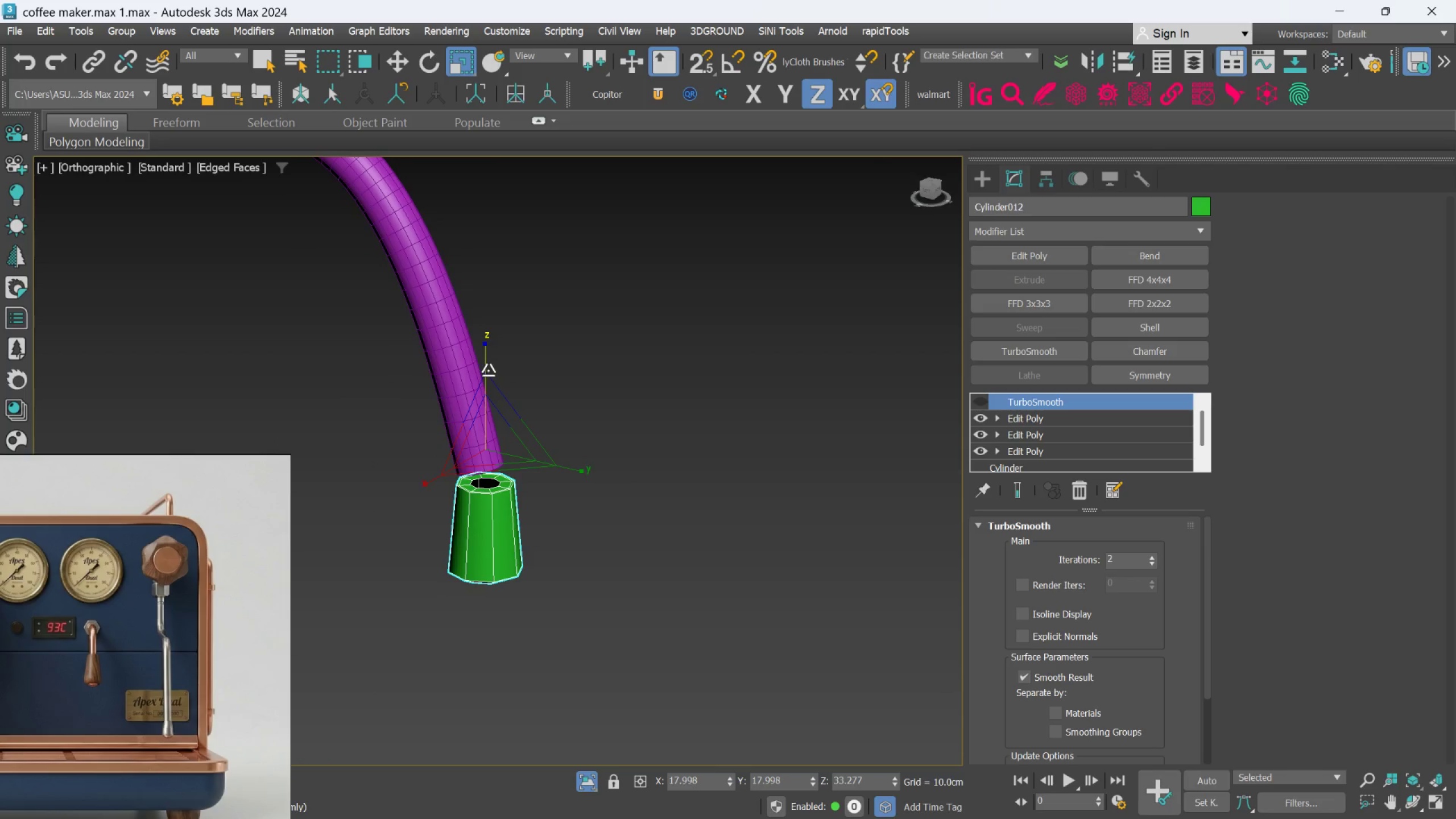 
left_click_drag(start_coordinate=[488, 370], to_coordinate=[487, 366])
 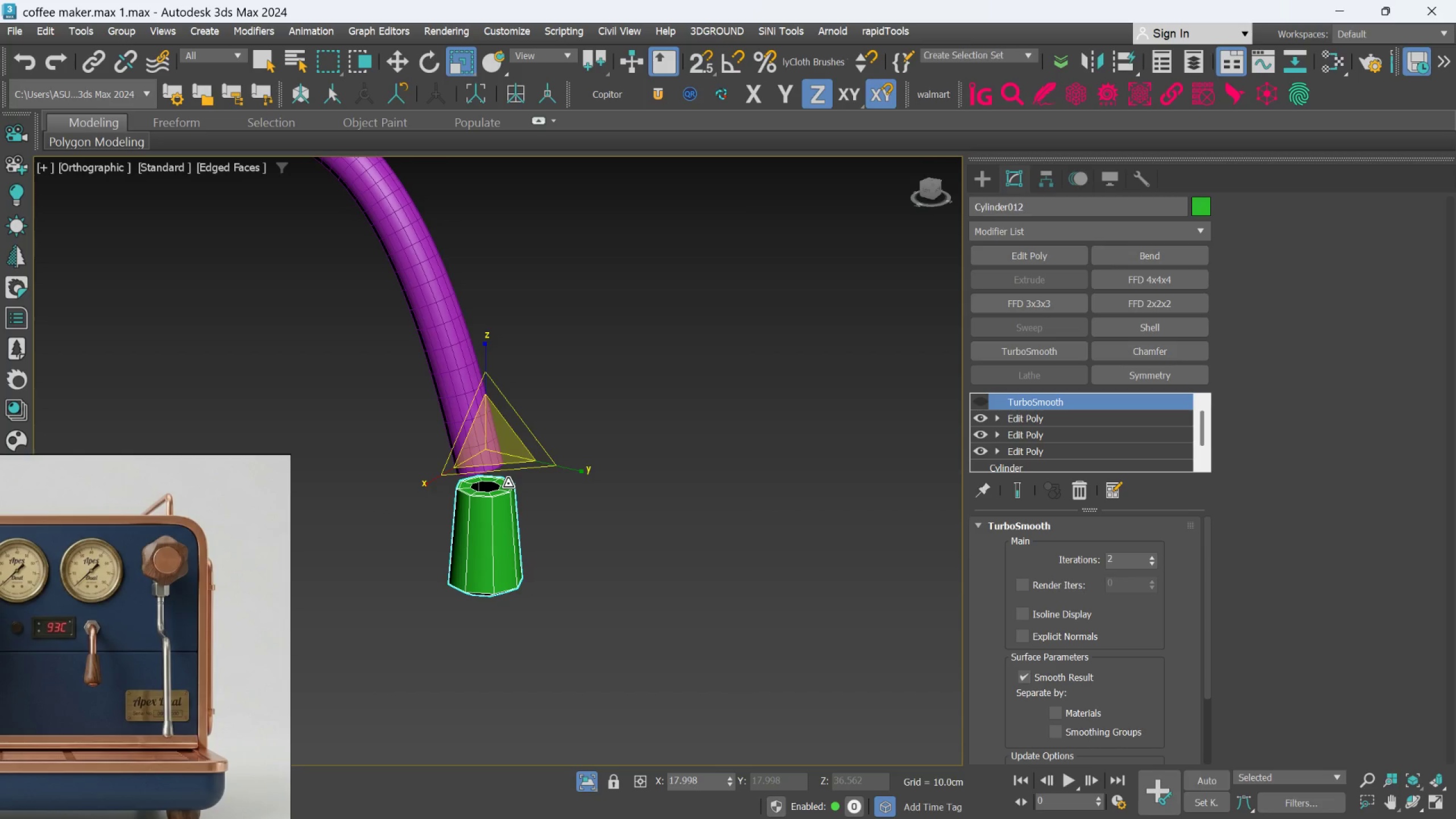 
hold_key(key=AltLeft, duration=0.54)
 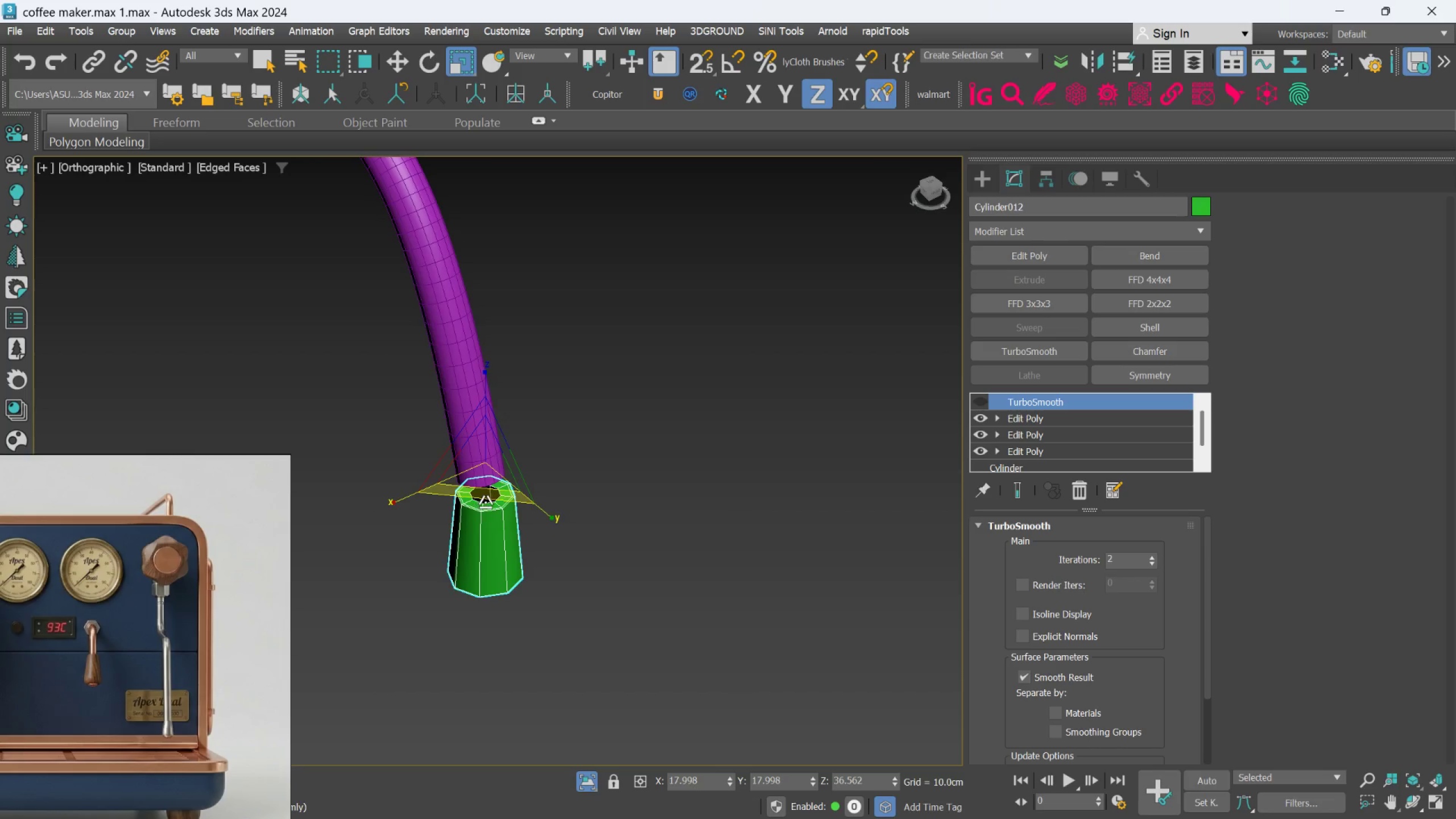 
scroll: coordinate [491, 492], scroll_direction: up, amount: 5.0
 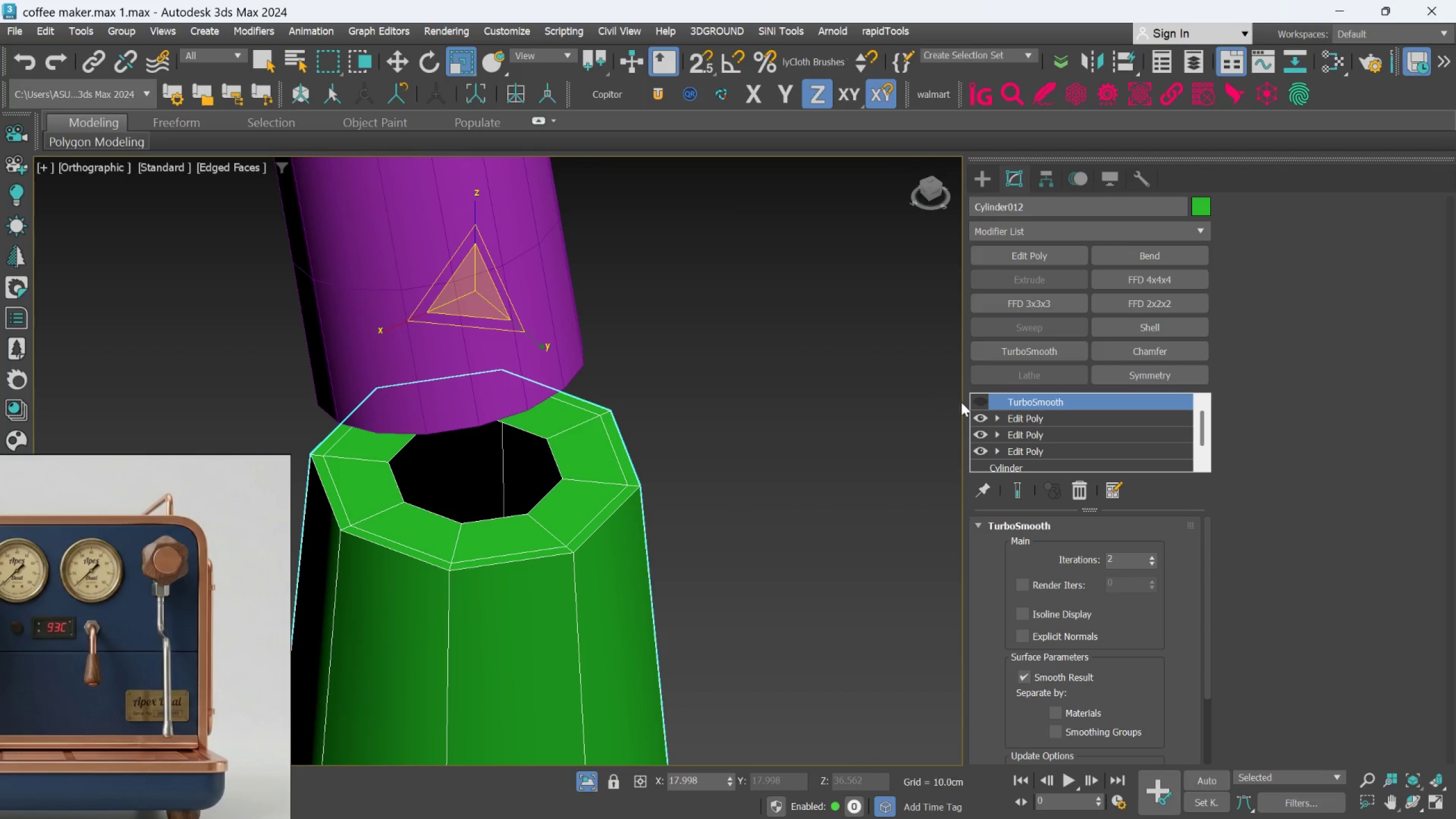 
left_click([1050, 411])
 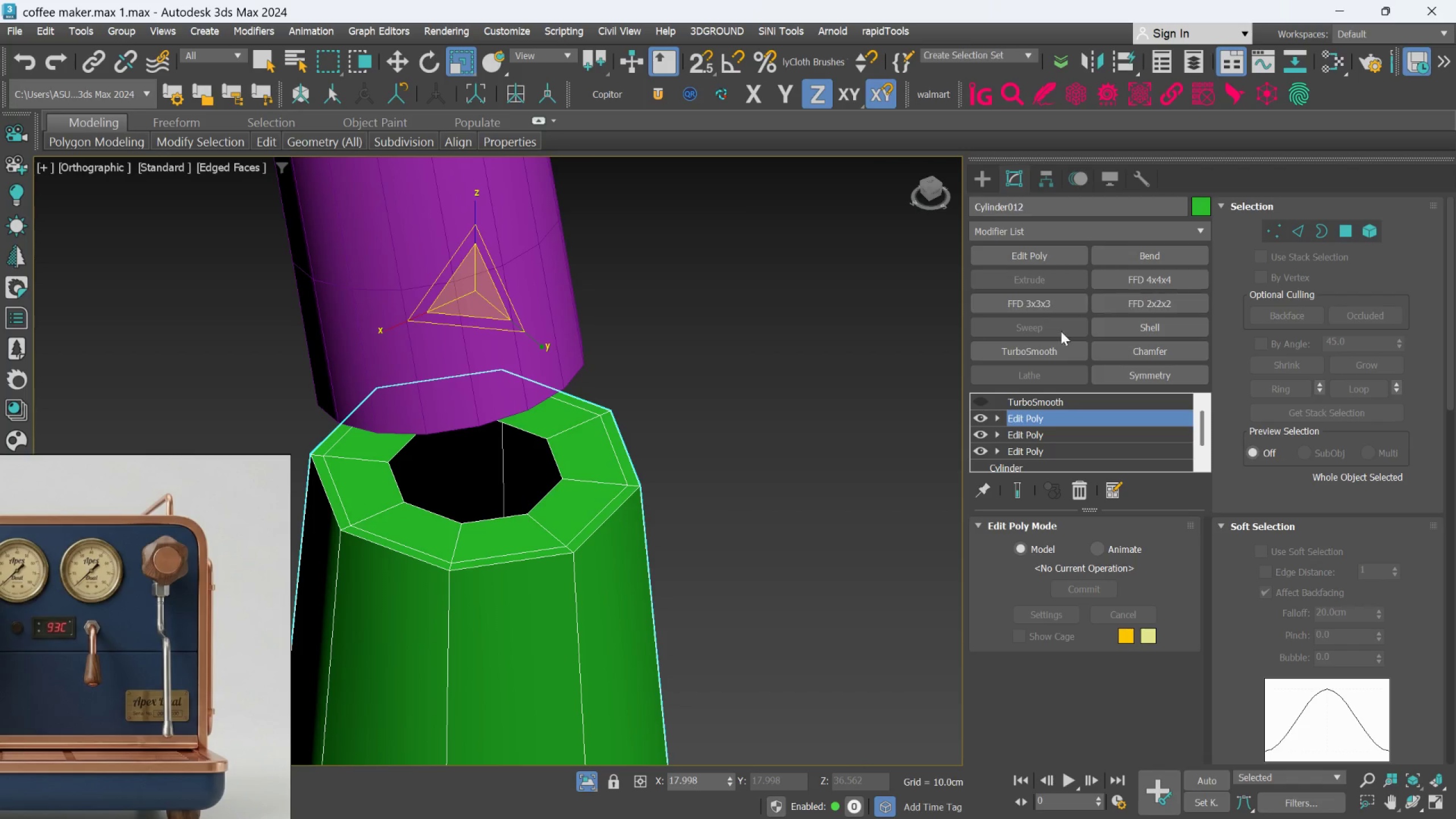 
left_click([764, 452])
 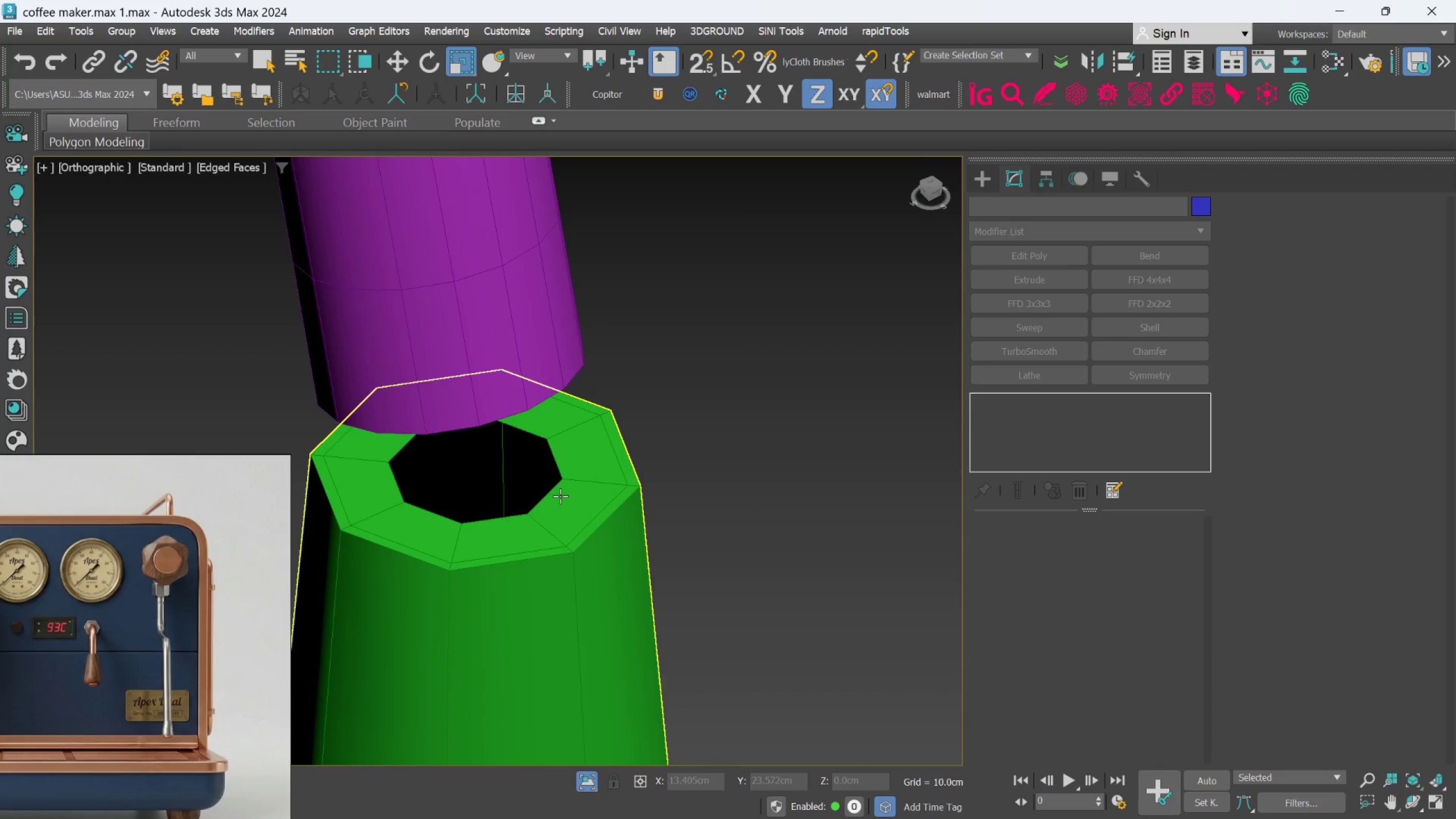 
left_click([557, 492])
 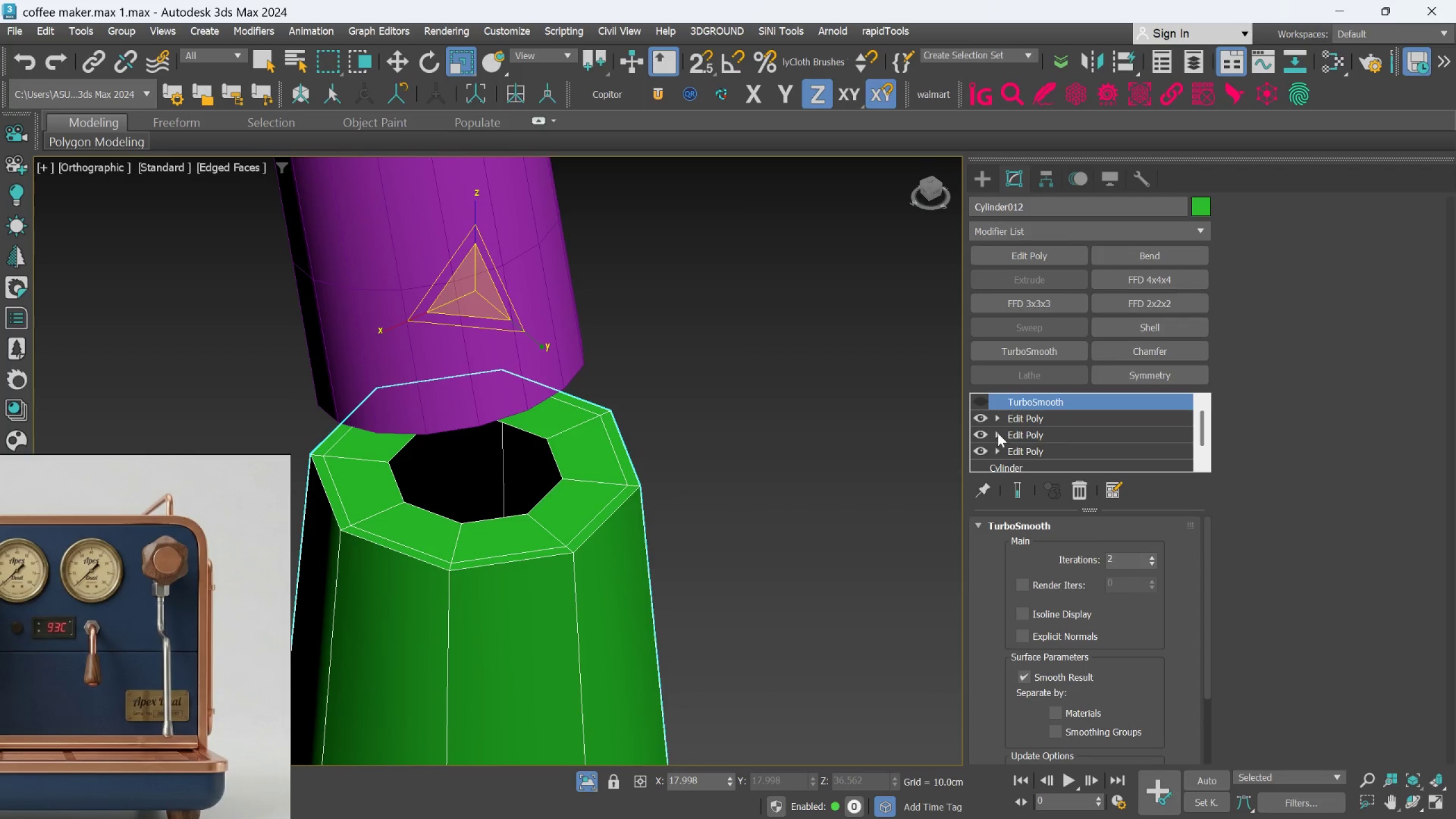 
left_click([1029, 417])
 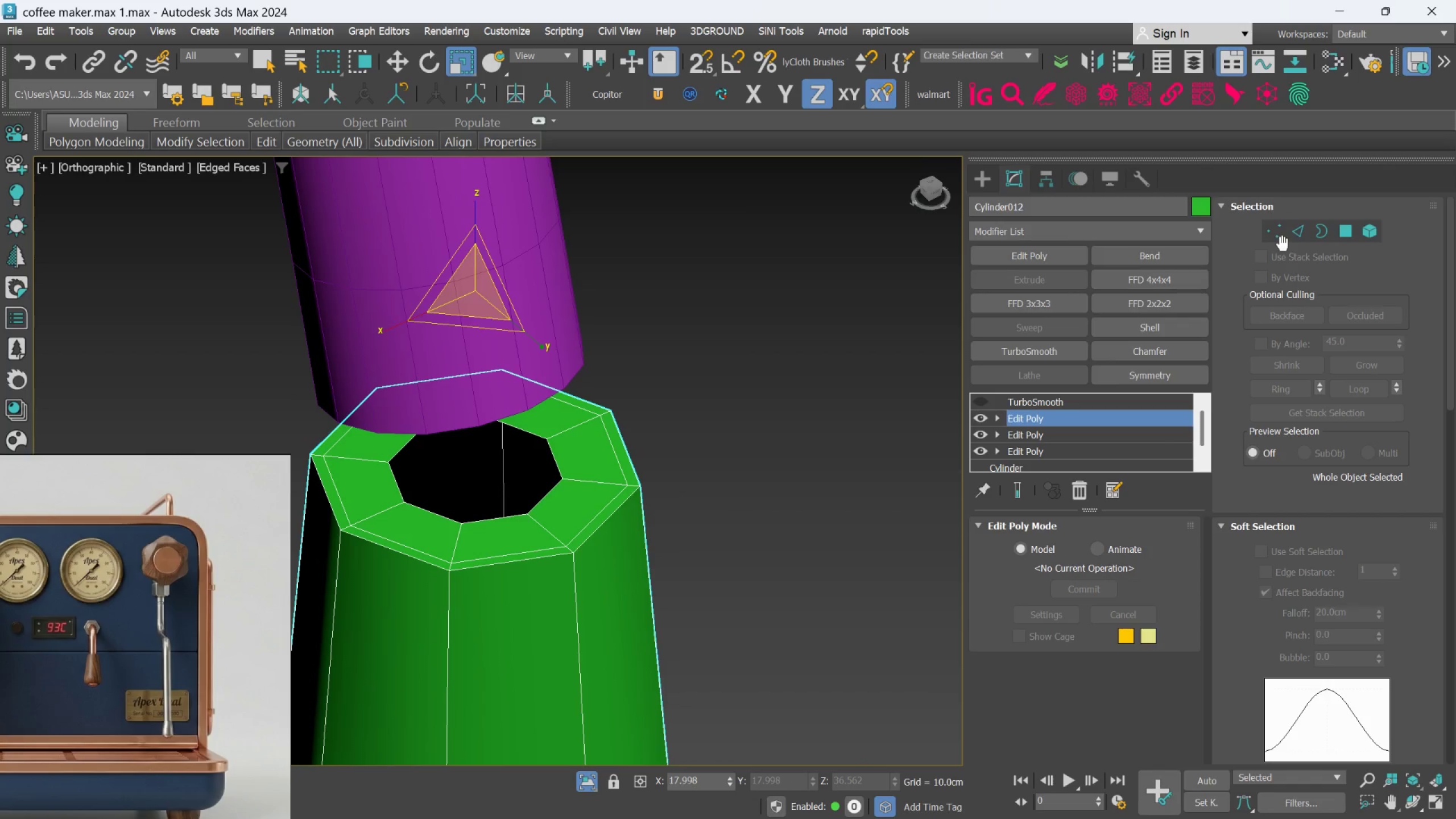 
left_click([1293, 230])
 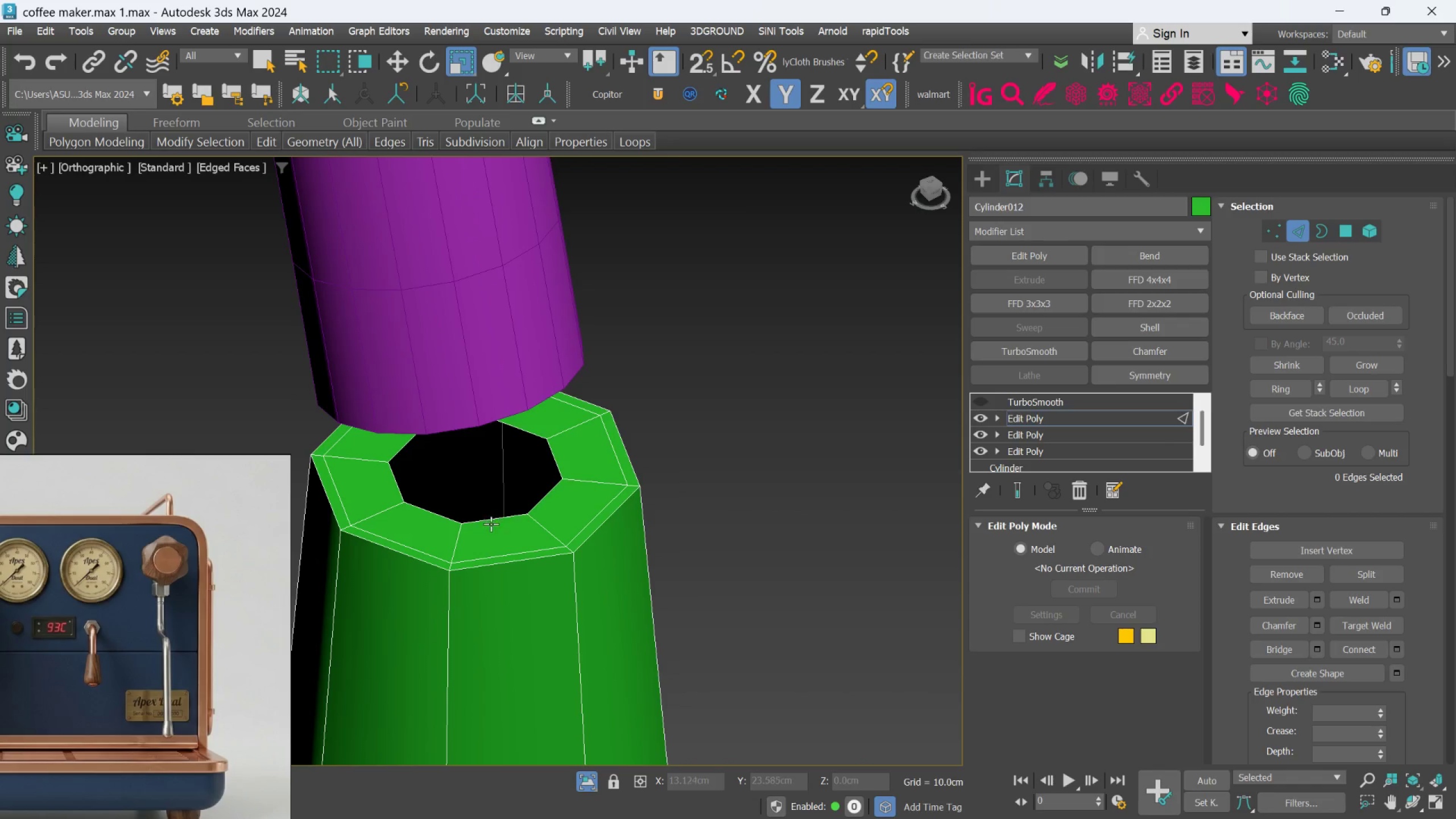 
double_click([491, 519])
 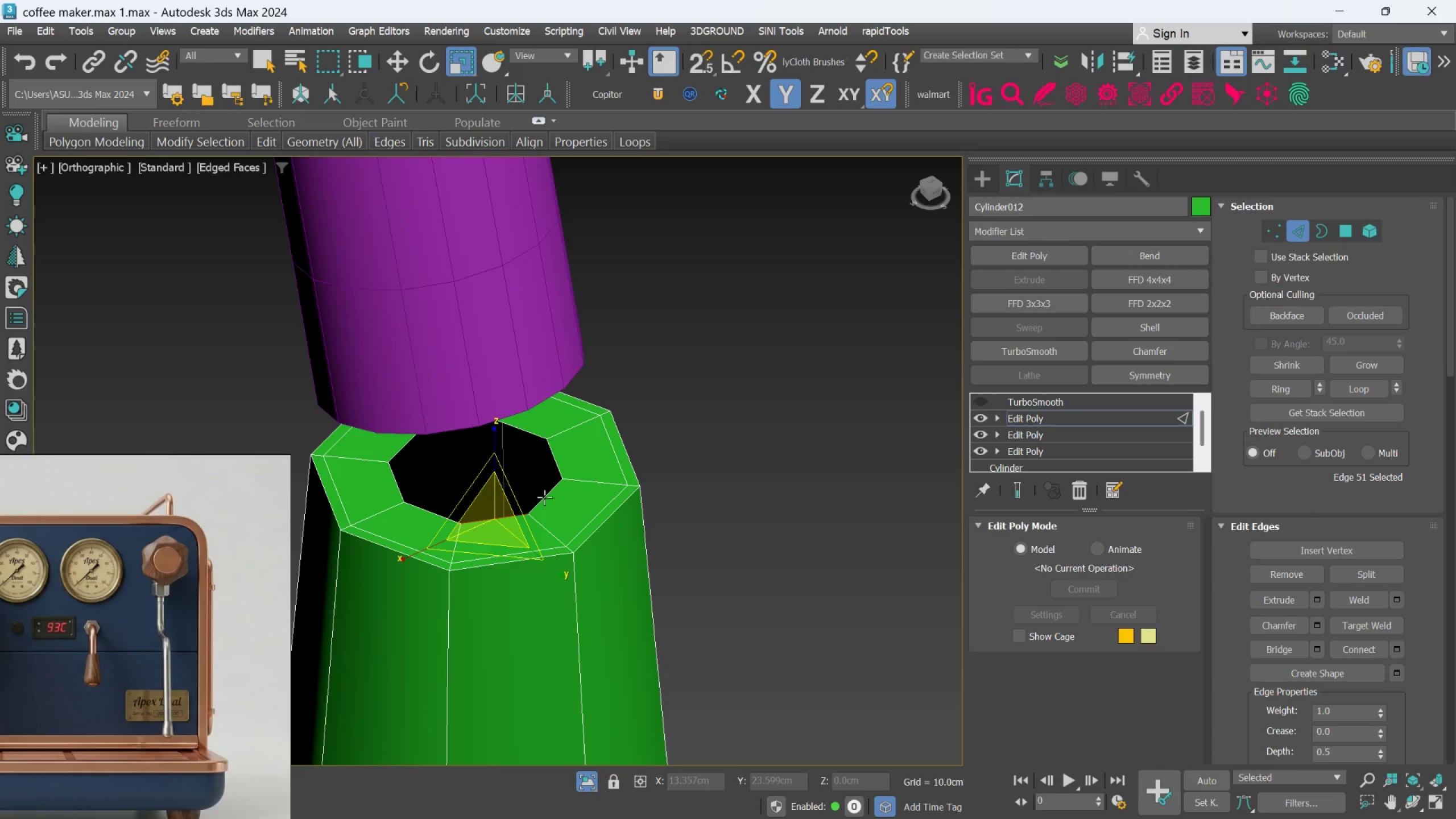 
hold_key(key=ControlLeft, duration=0.9)
double_click([544, 497])
 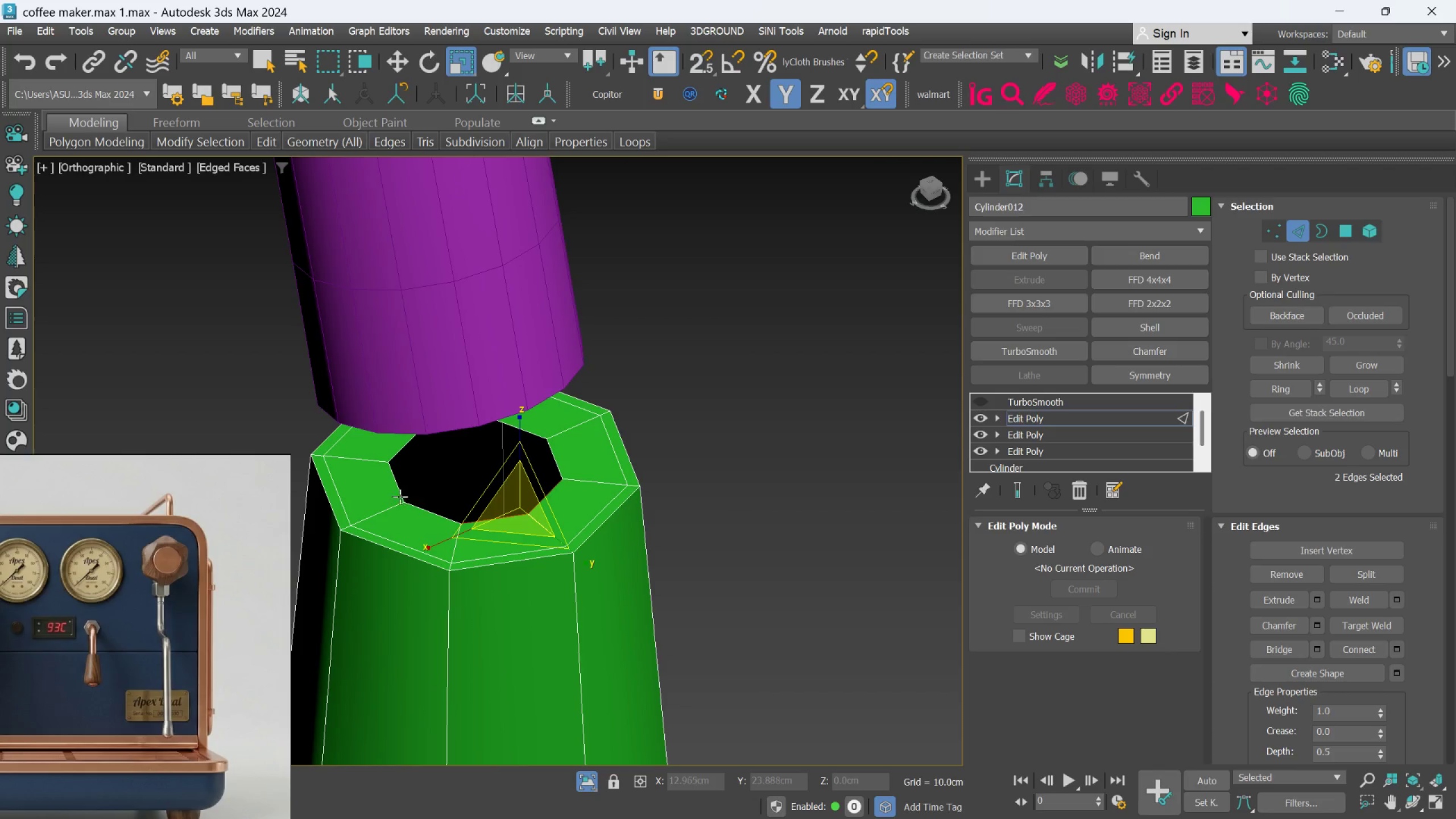 
hold_key(key=ControlLeft, duration=0.74)
double_click([413, 499])
 